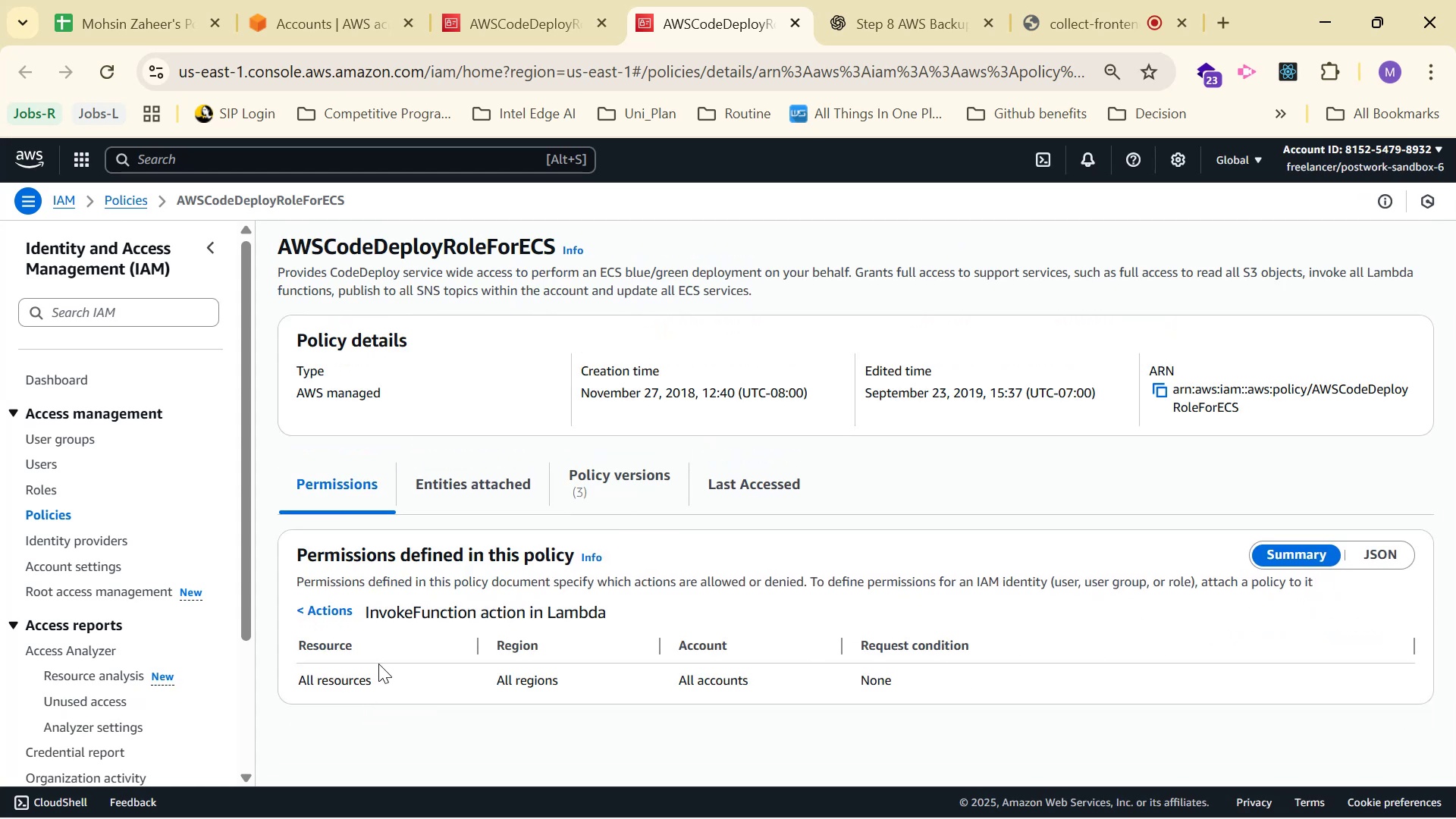 
double_click([379, 664])
 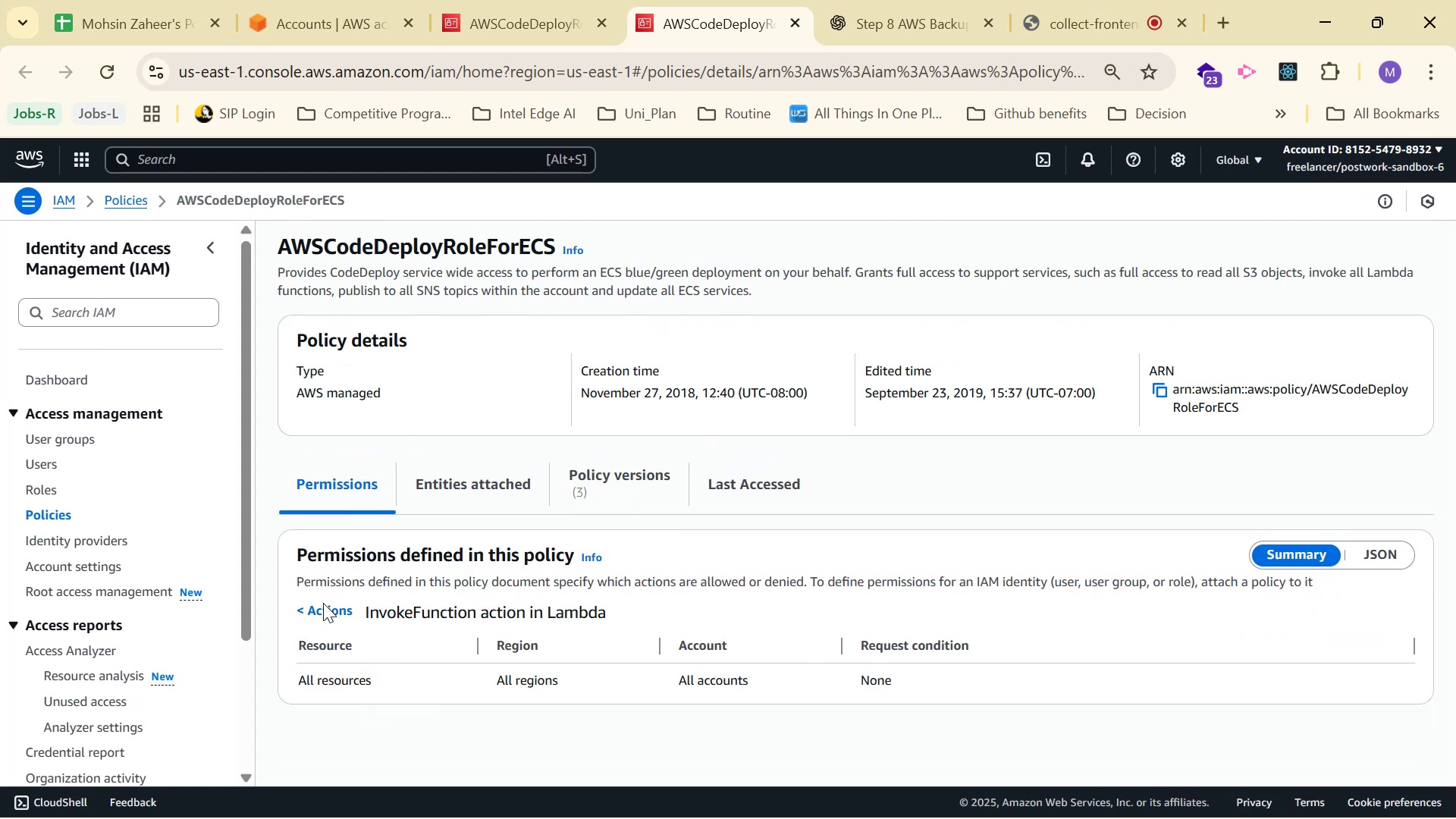 
left_click([323, 607])
 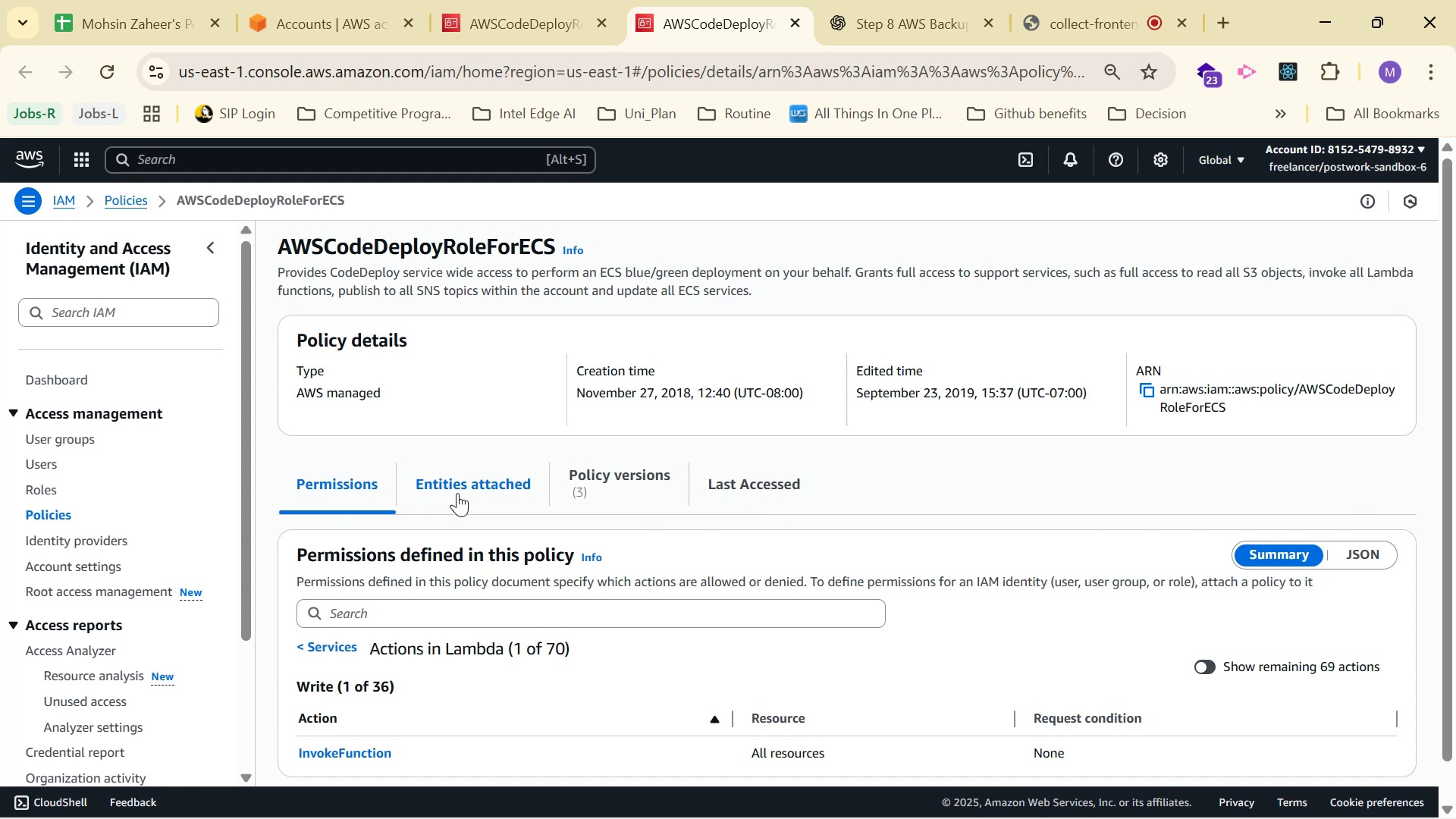 
scroll: coordinate [488, 475], scroll_direction: down, amount: 2.0
 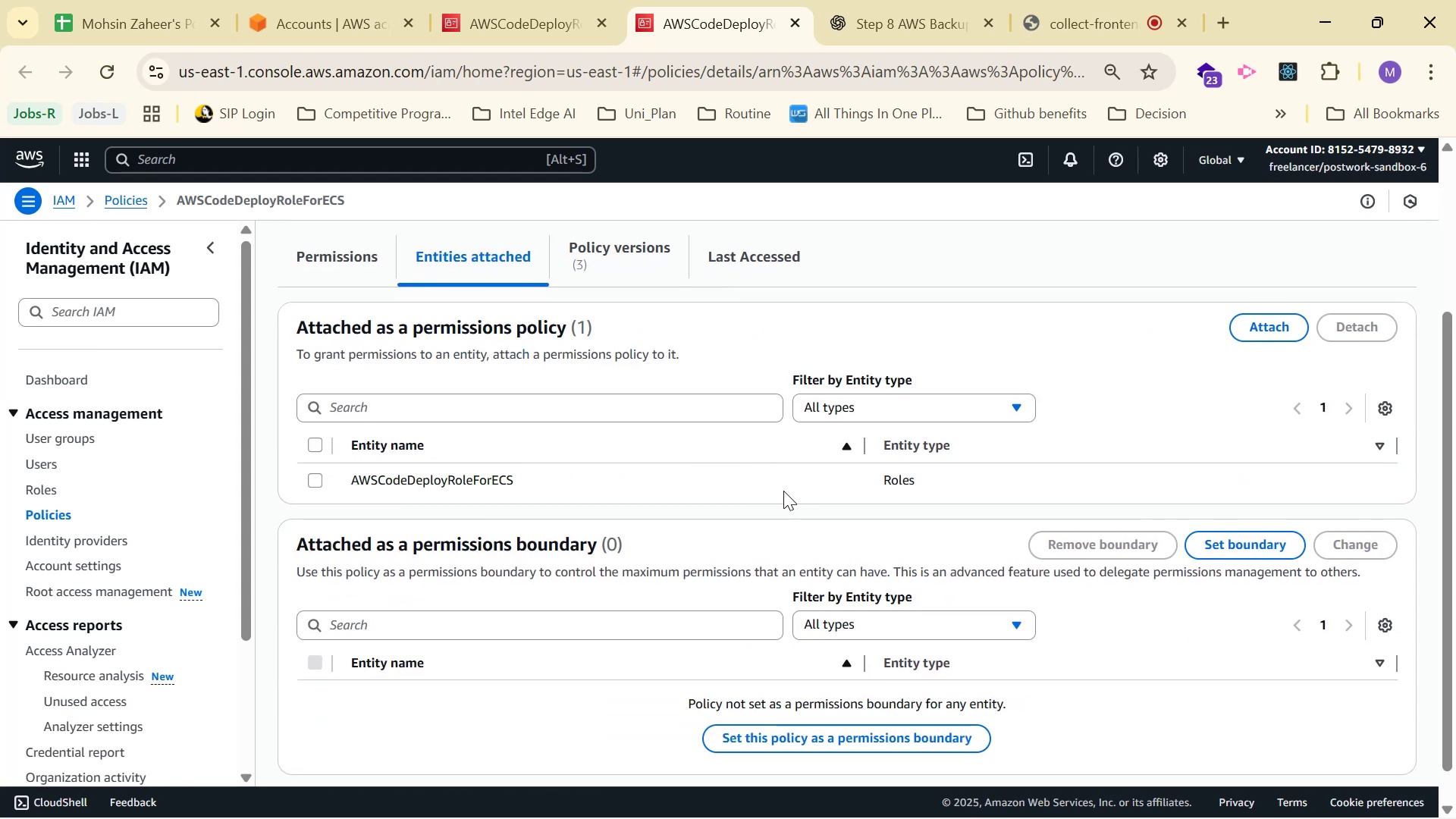 
left_click([440, 483])
 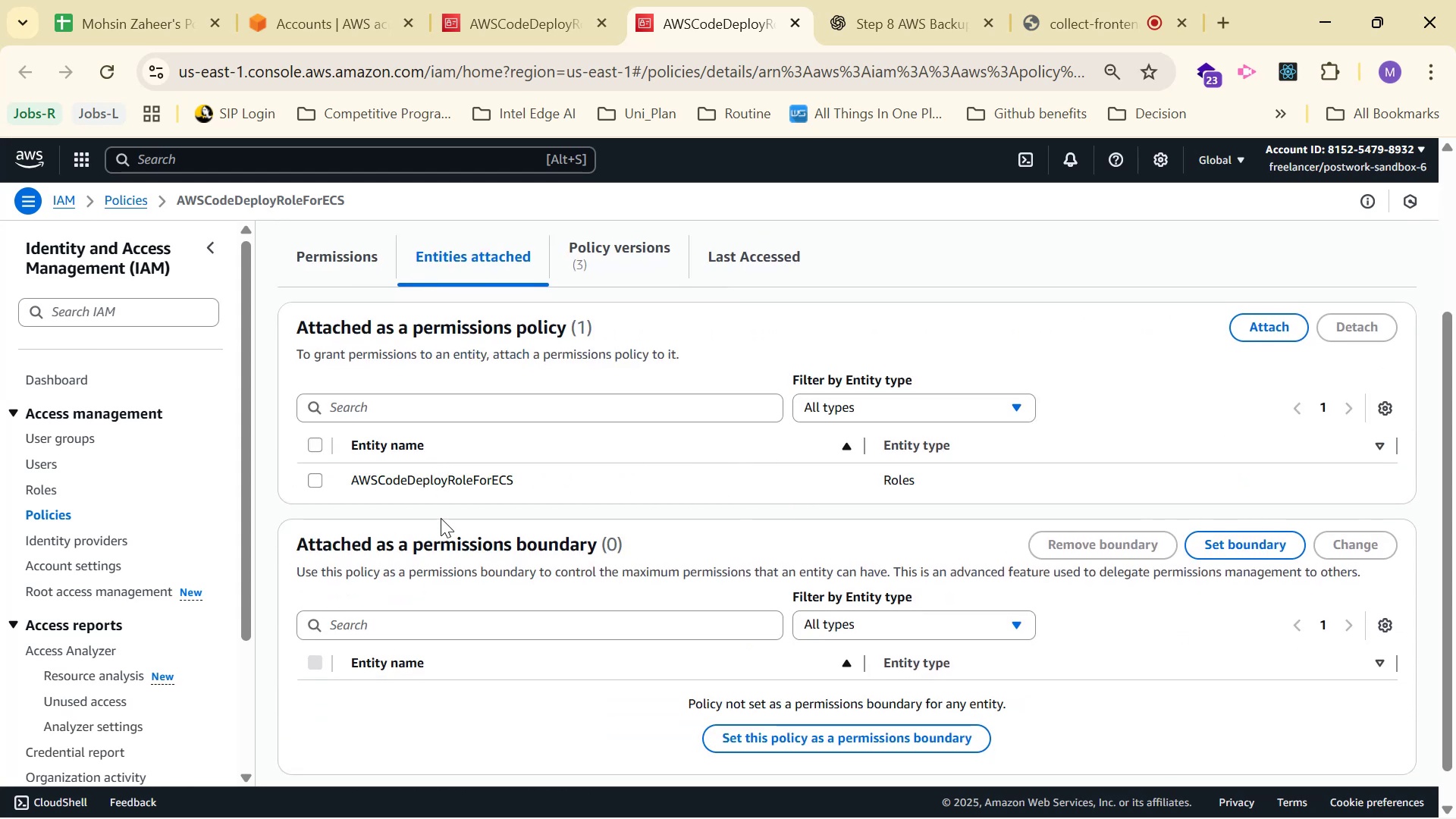 
scroll: coordinate [452, 551], scroll_direction: down, amount: 2.0
 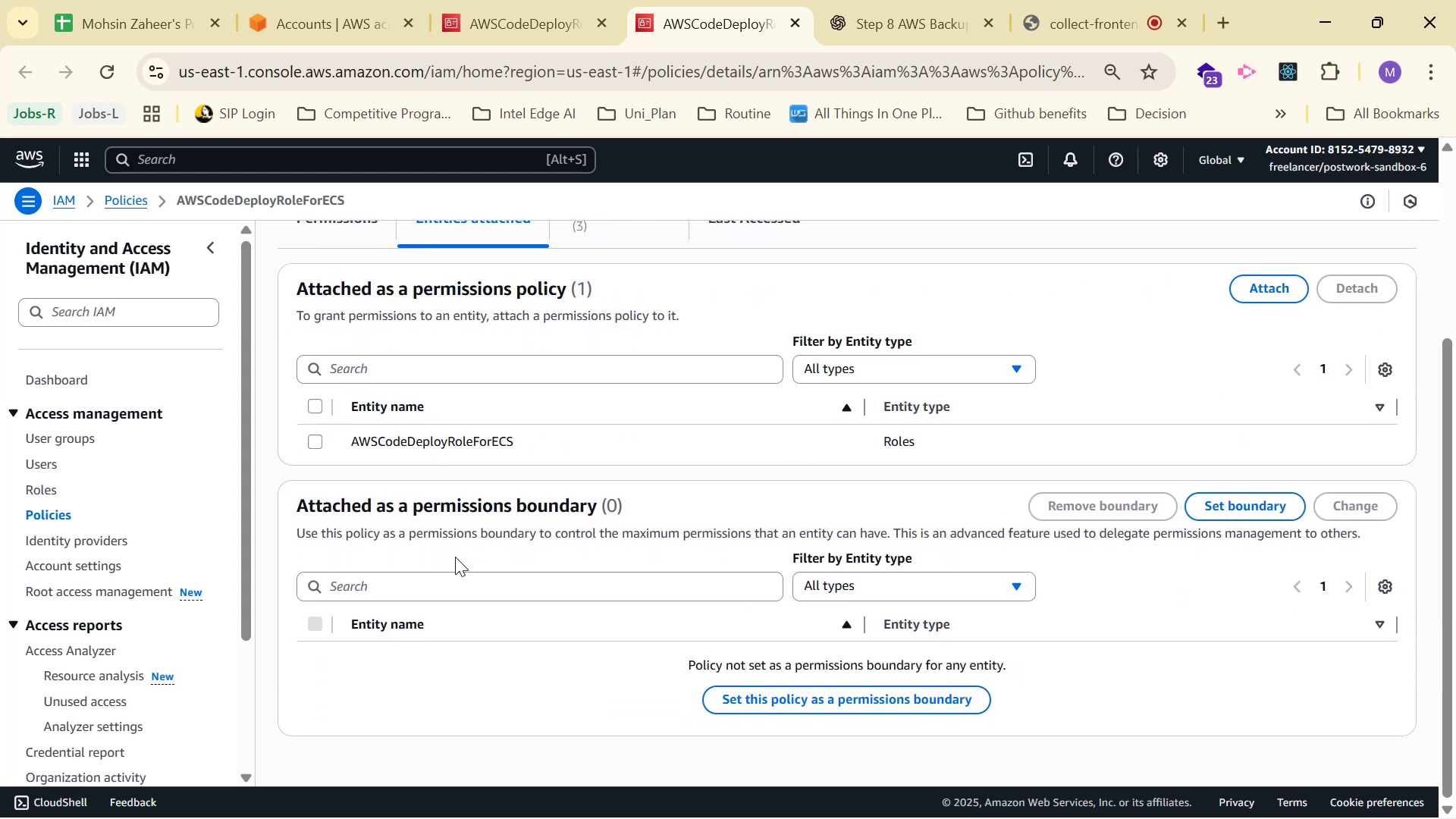 
scroll: coordinate [459, 547], scroll_direction: up, amount: 3.0
 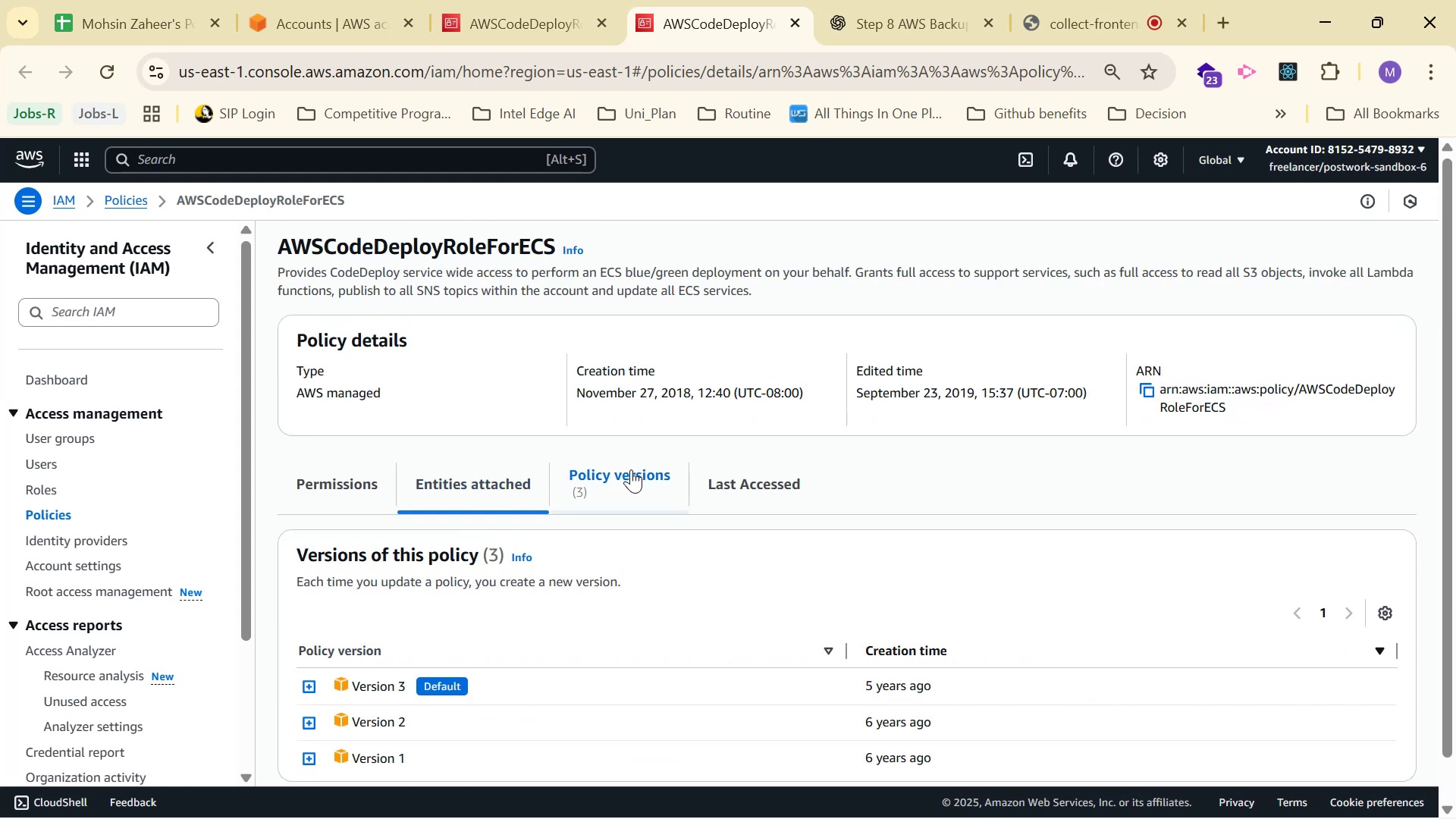 
scroll: coordinate [731, 460], scroll_direction: down, amount: 2.0
 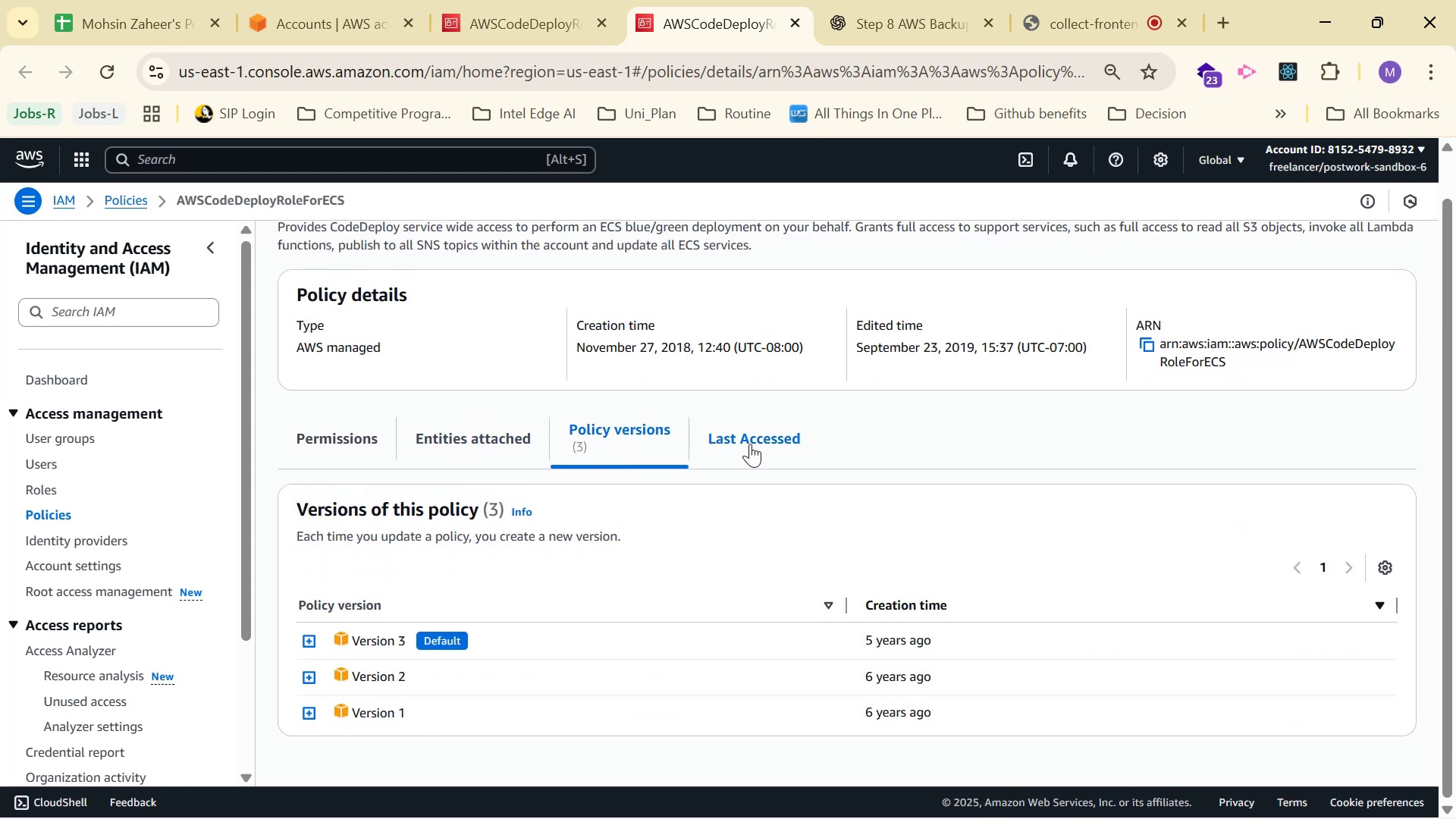 
left_click([751, 444])
 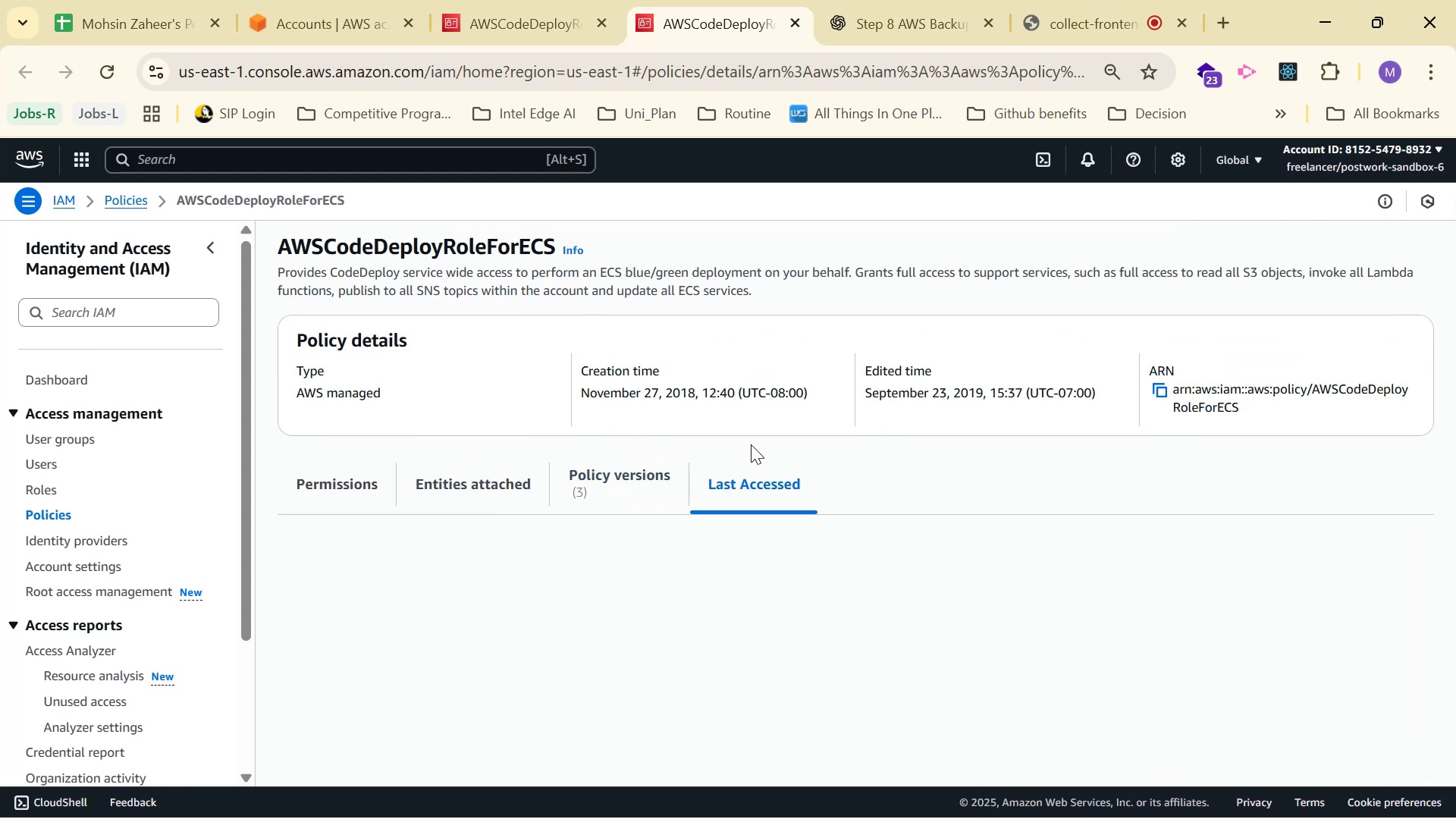 
scroll: coordinate [748, 457], scroll_direction: down, amount: 1.0
 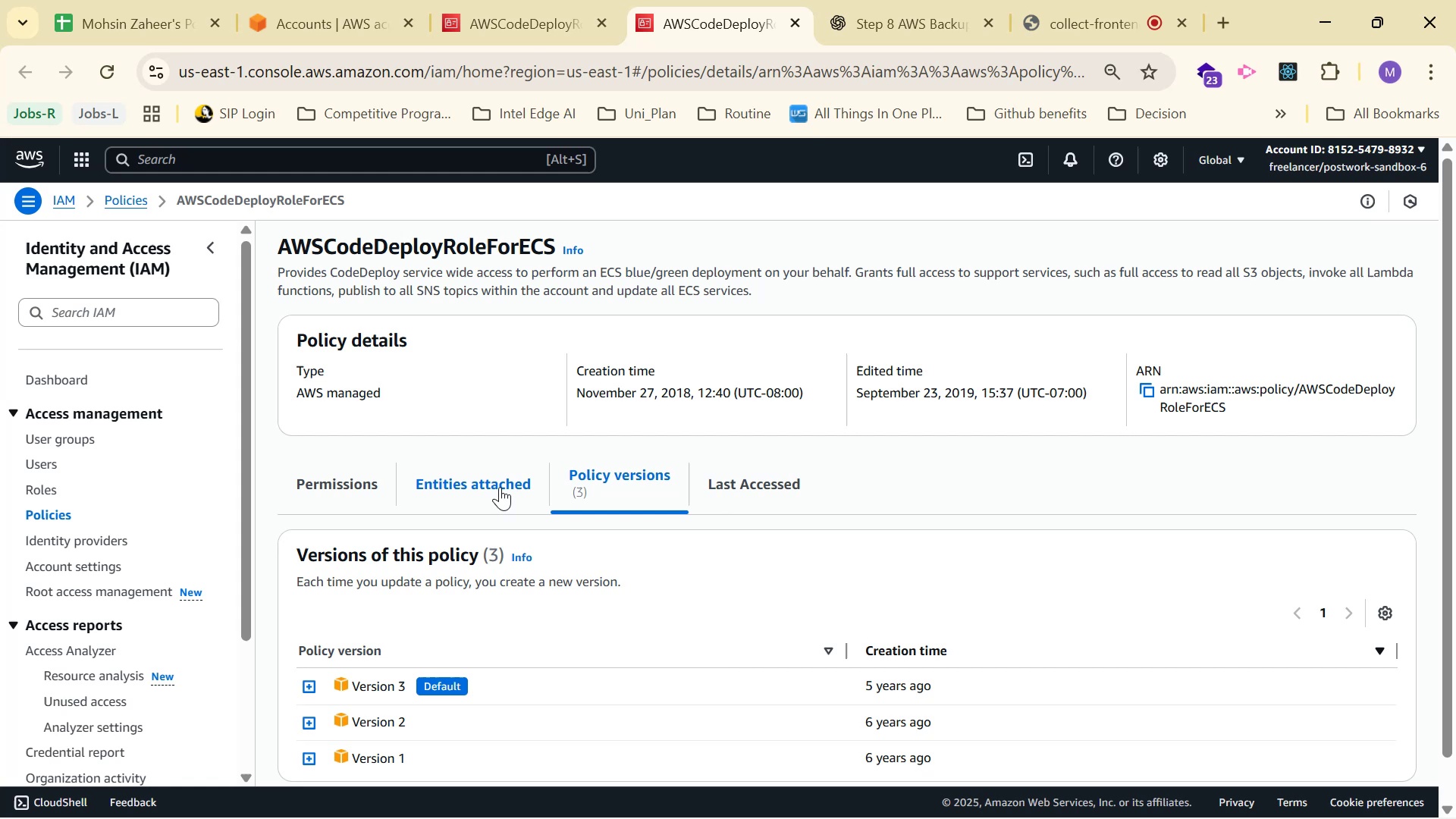 
left_click([455, 488])
 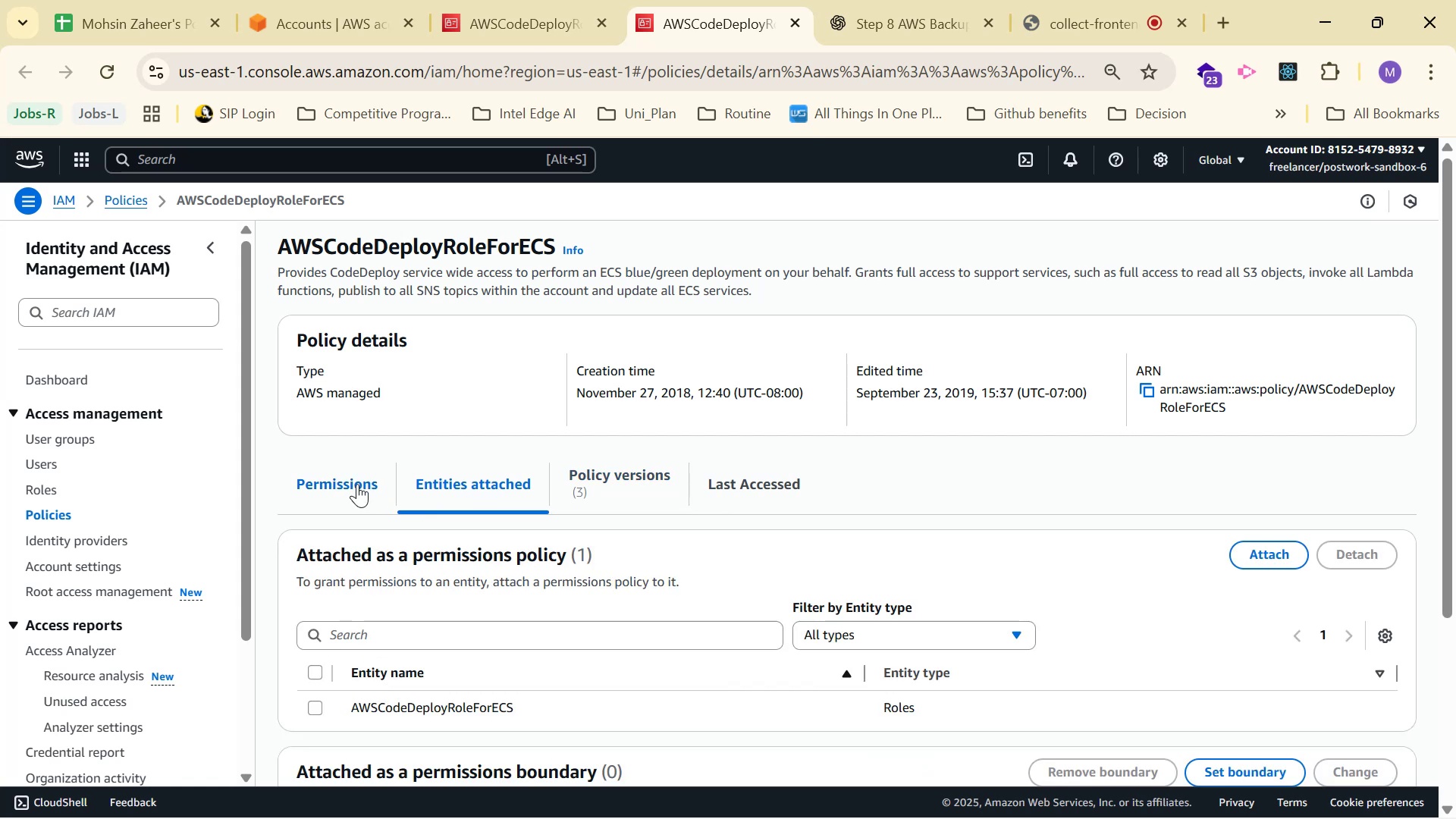 
left_click([355, 484])
 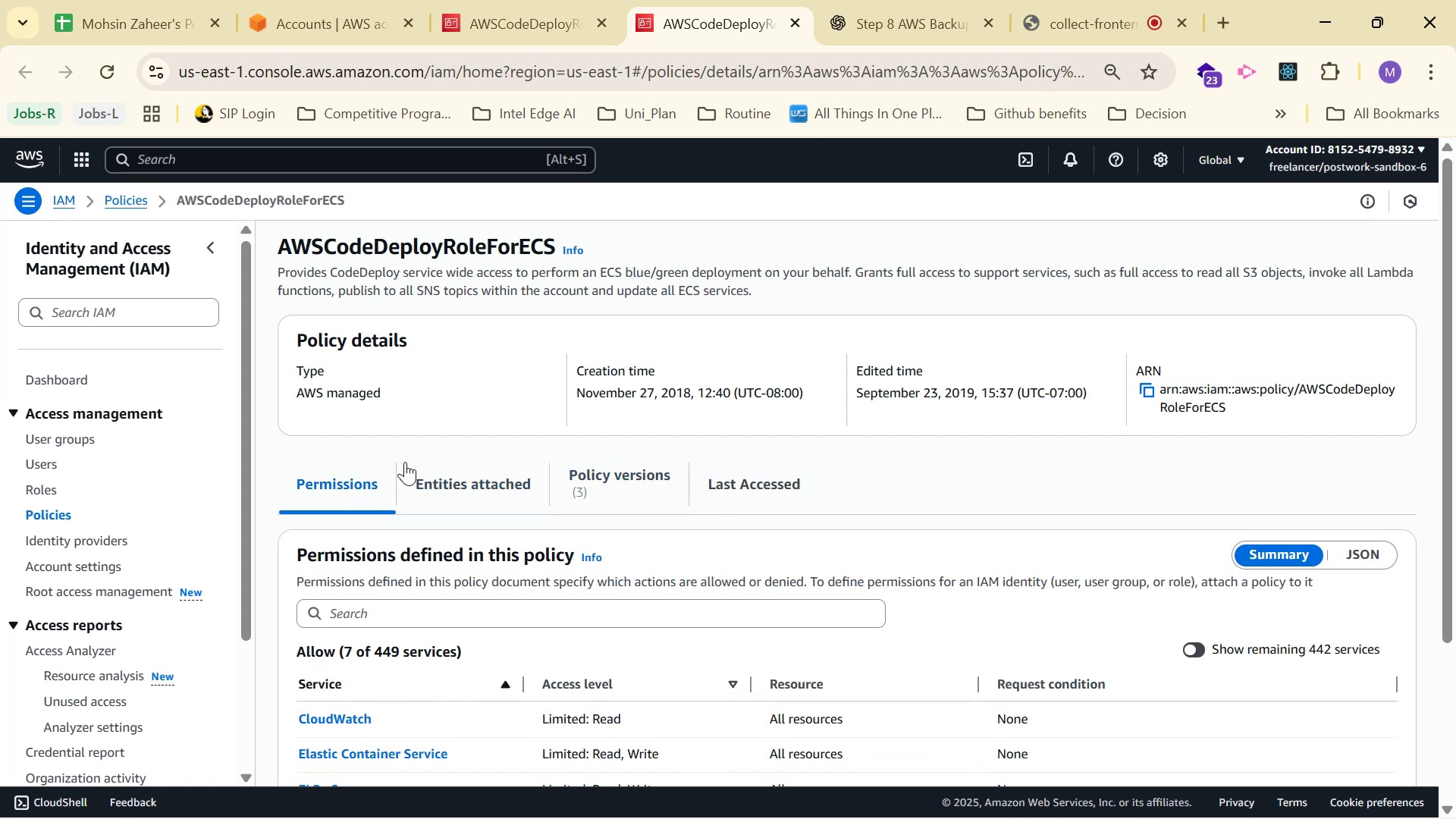 
scroll: coordinate [791, 528], scroll_direction: down, amount: 2.0
 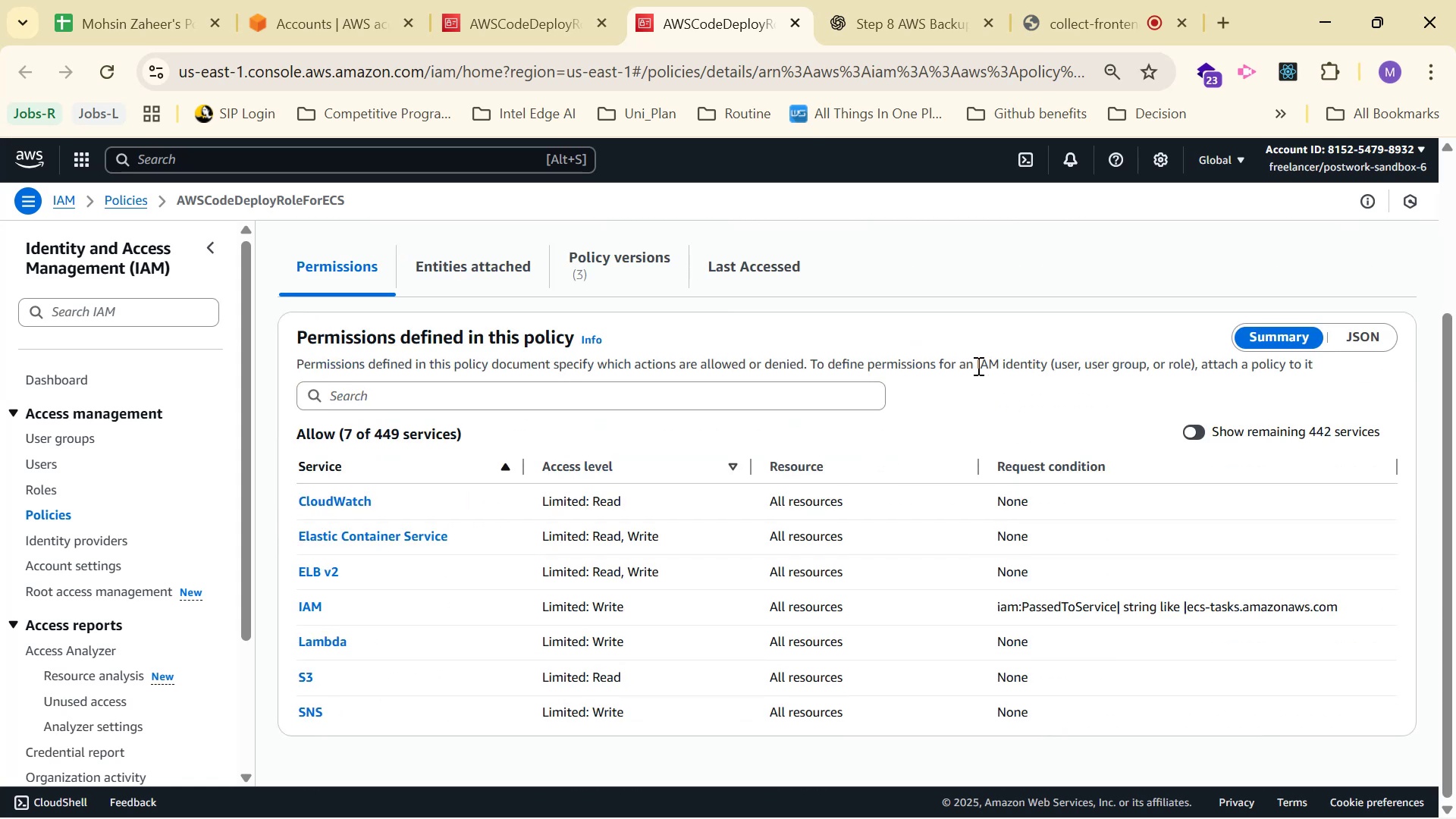 
left_click([888, 0])
 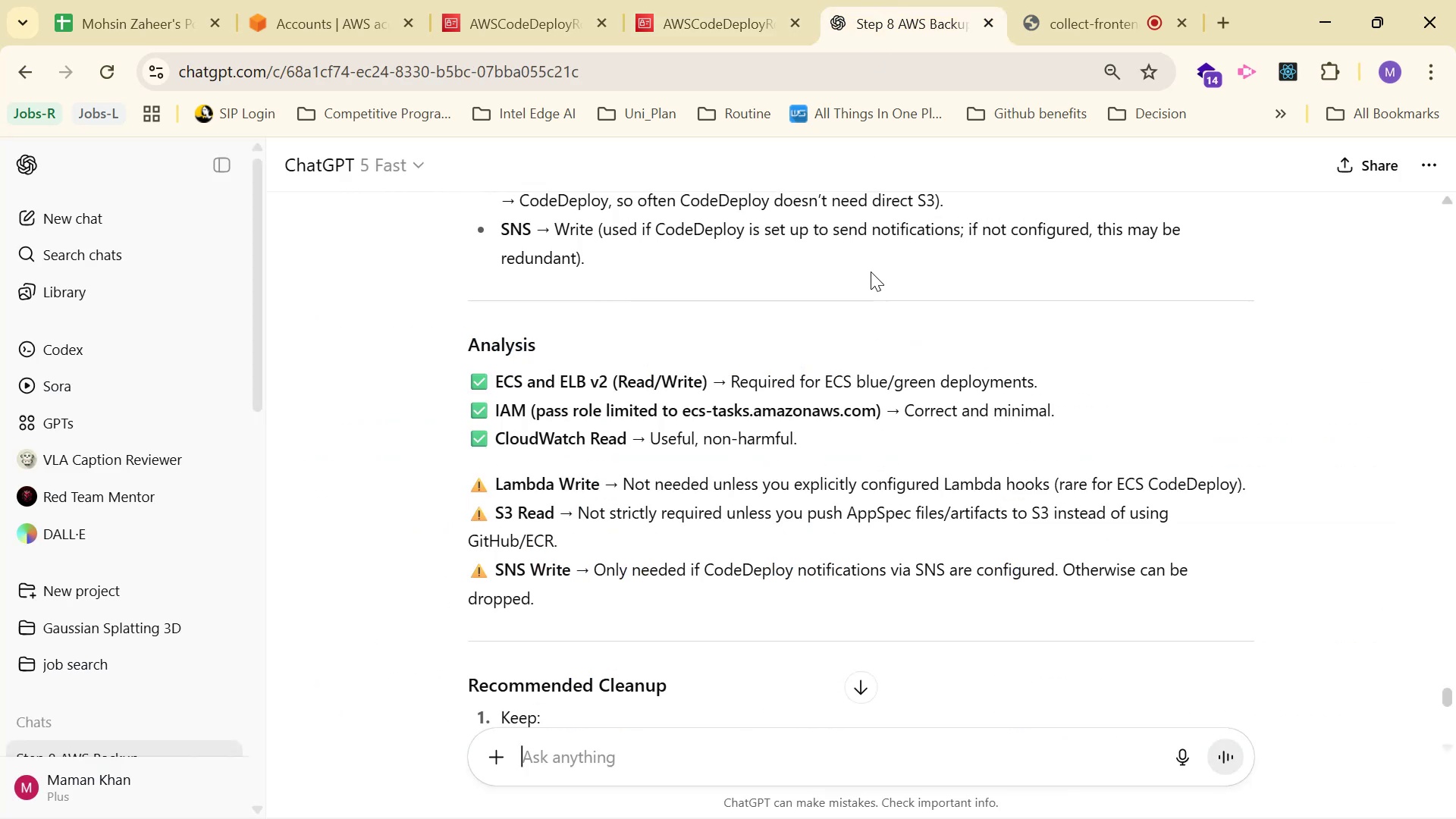 
scroll: coordinate [866, 317], scroll_direction: down, amount: 8.0
 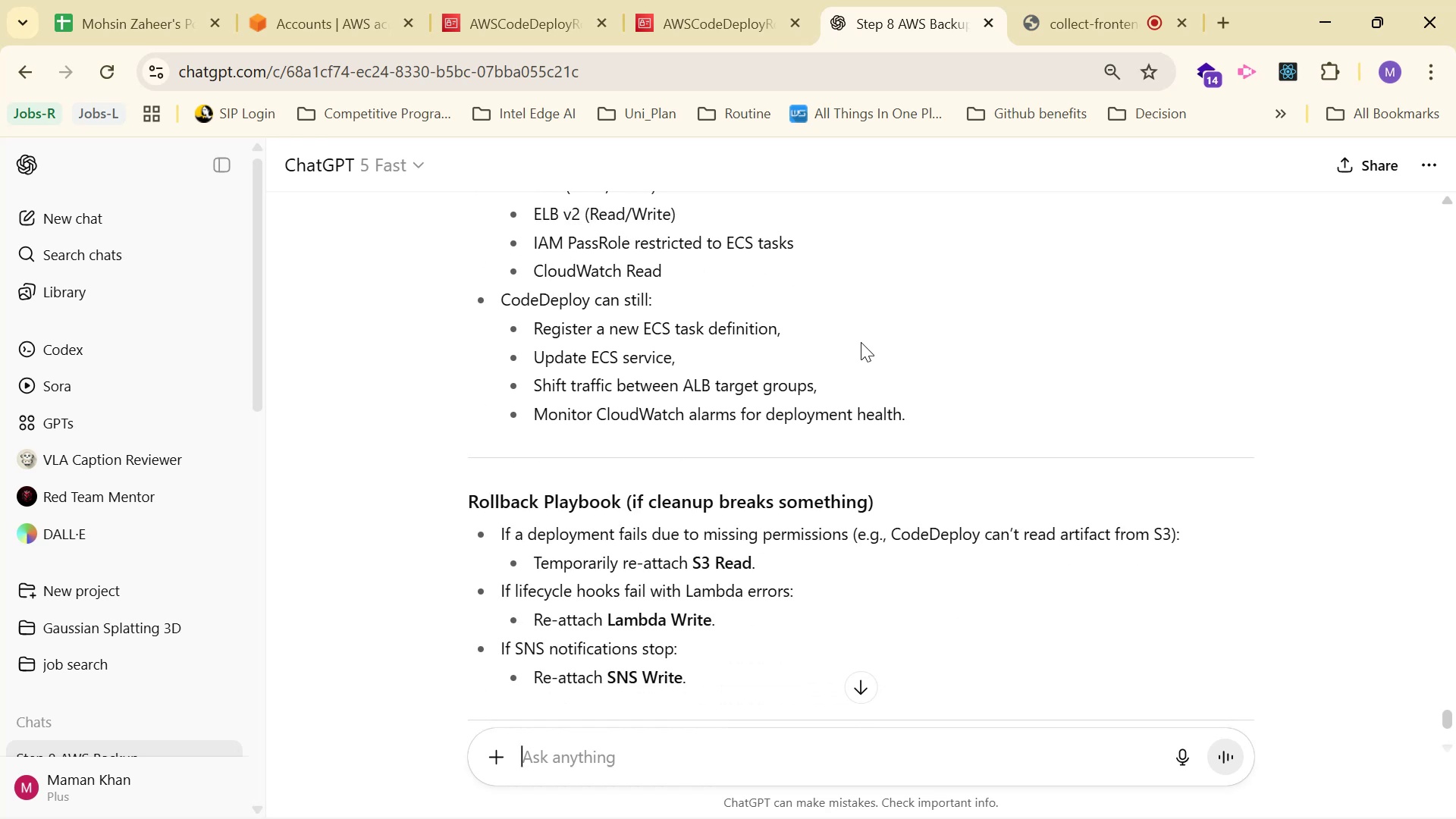 
scroll: coordinate [861, 341], scroll_direction: up, amount: 1.0
 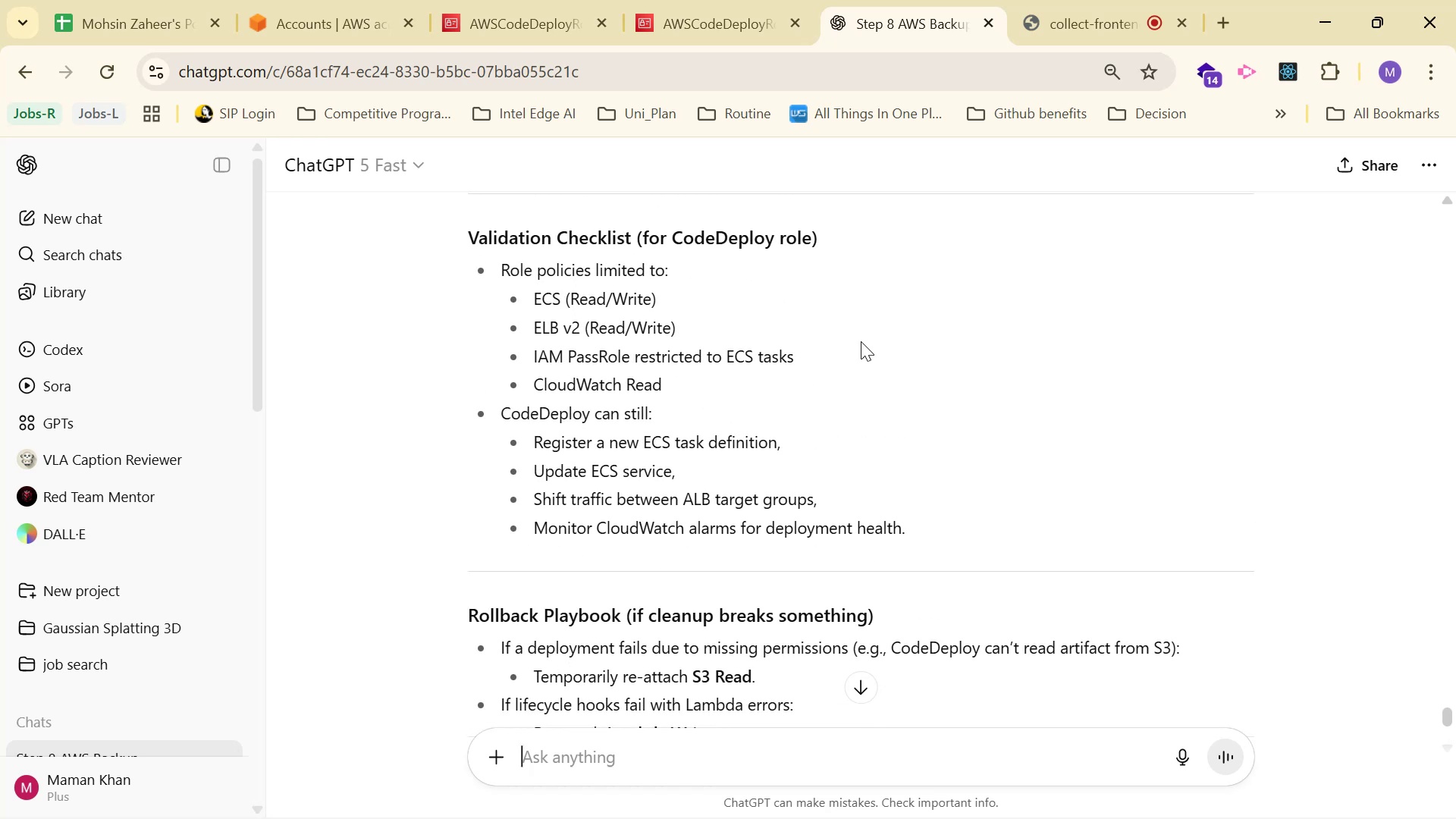 
wait(6.27)
 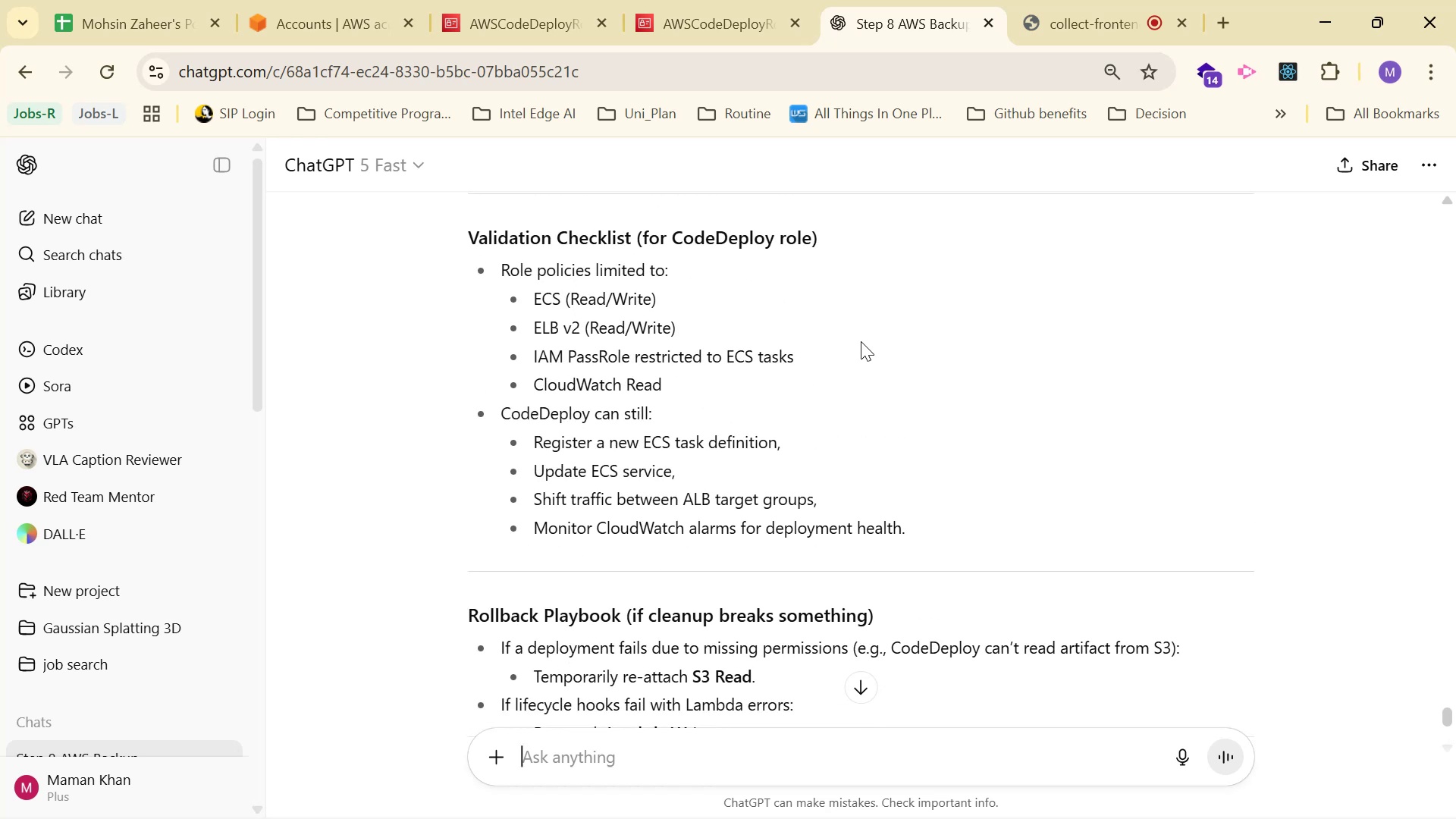 
scroll: coordinate [851, 372], scroll_direction: down, amount: 5.0
 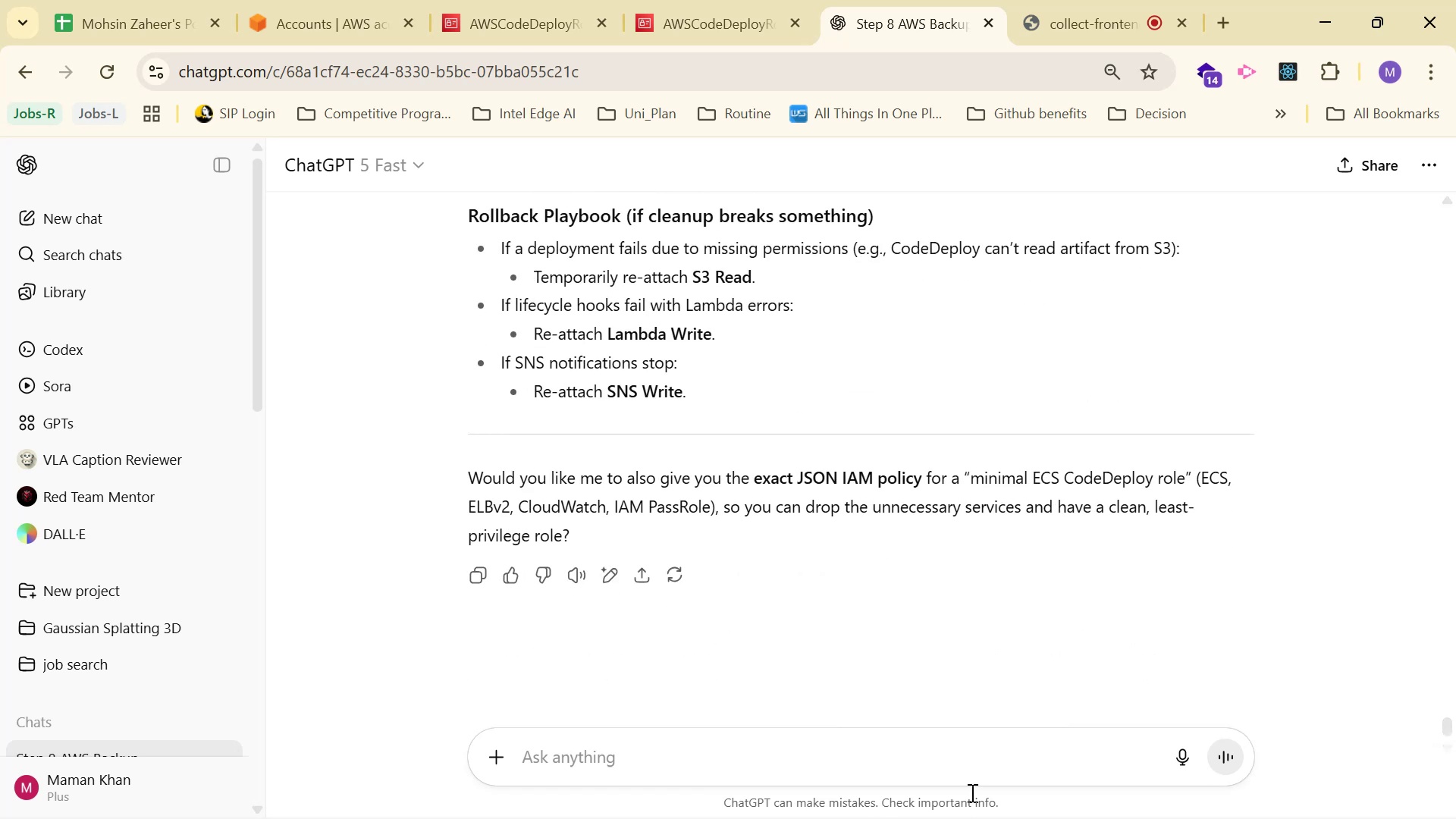 
left_click([988, 747])
 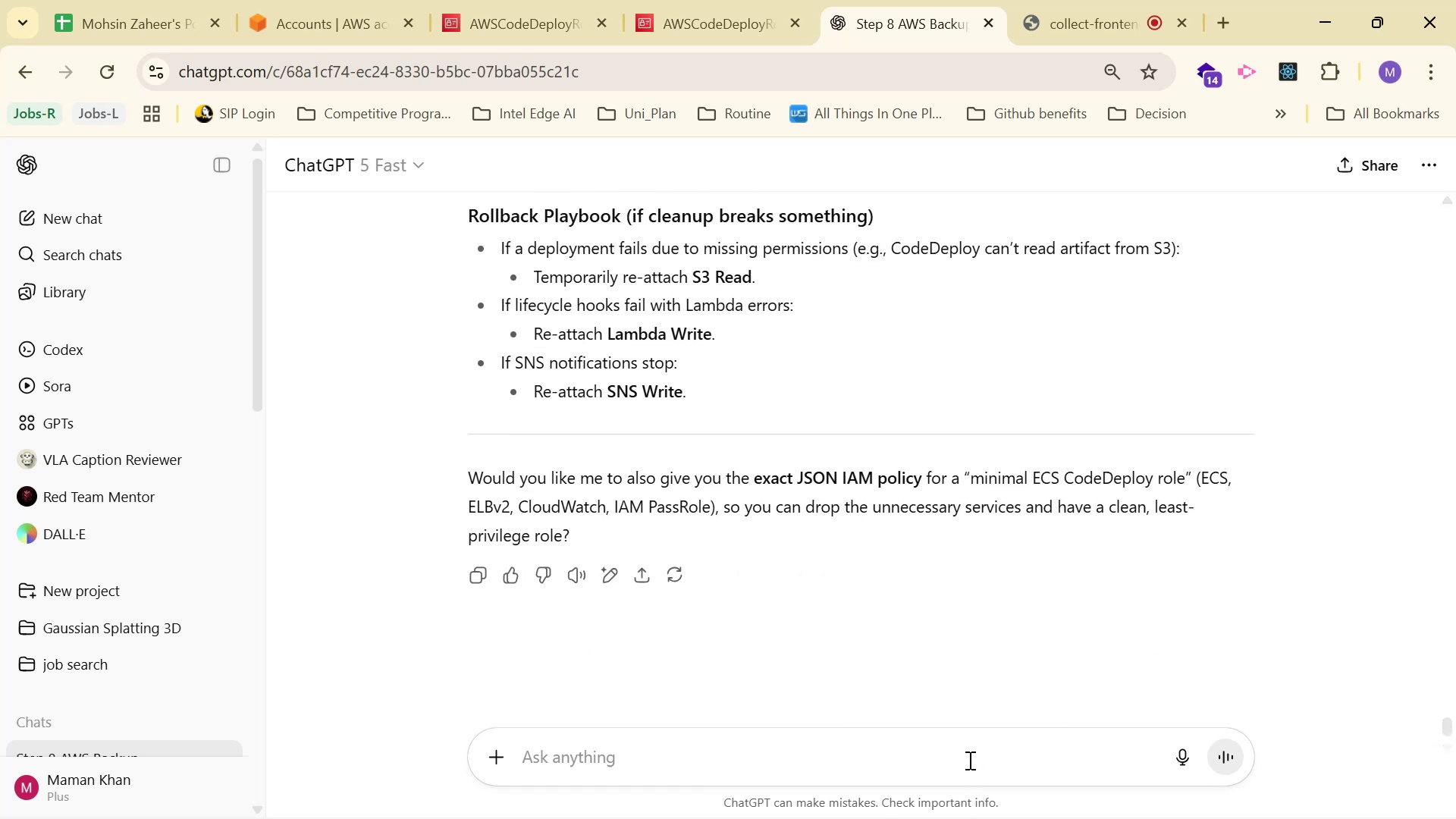 
left_click([968, 760])
 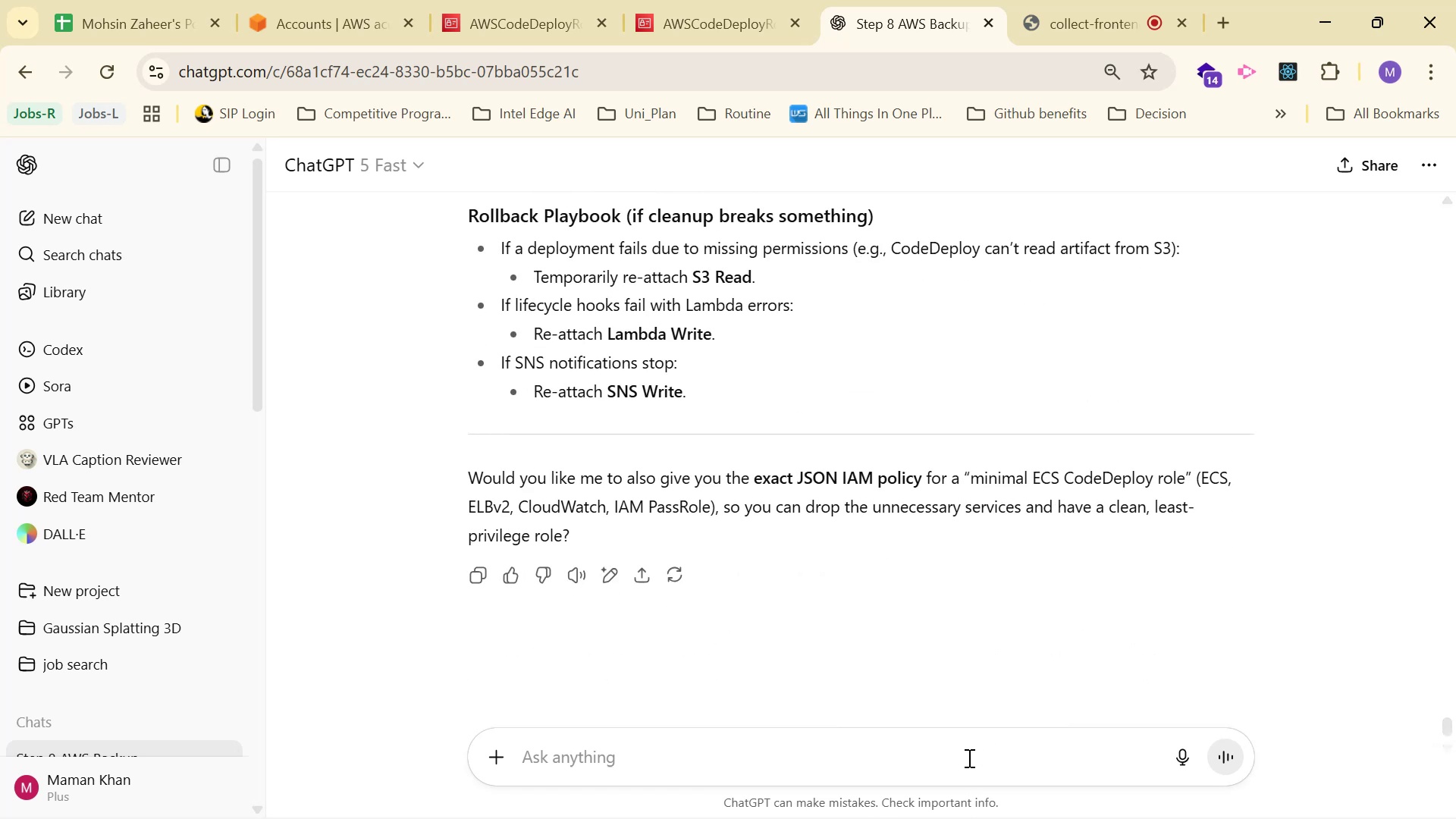 
type(yes)
 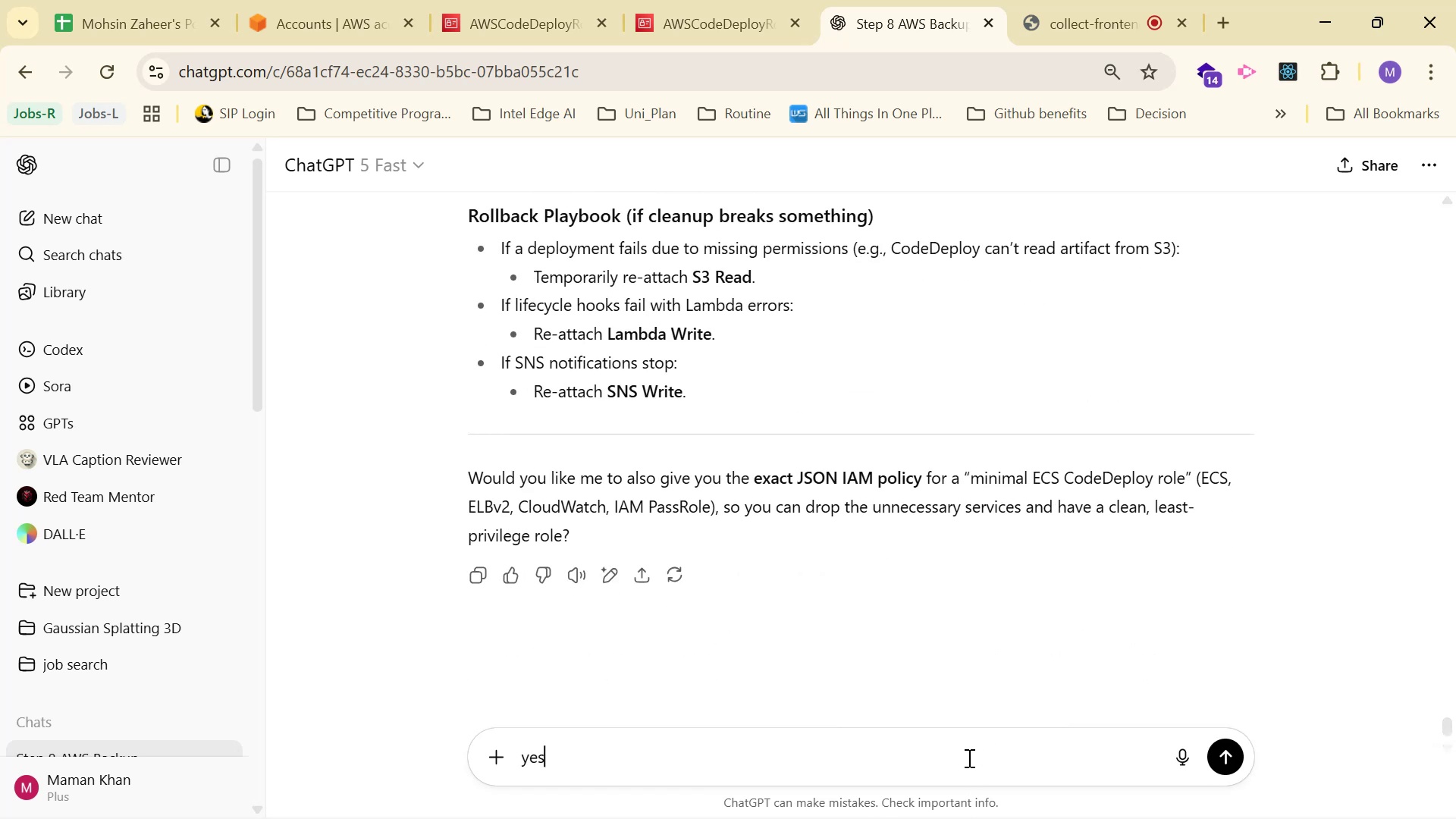 
key(Enter)
 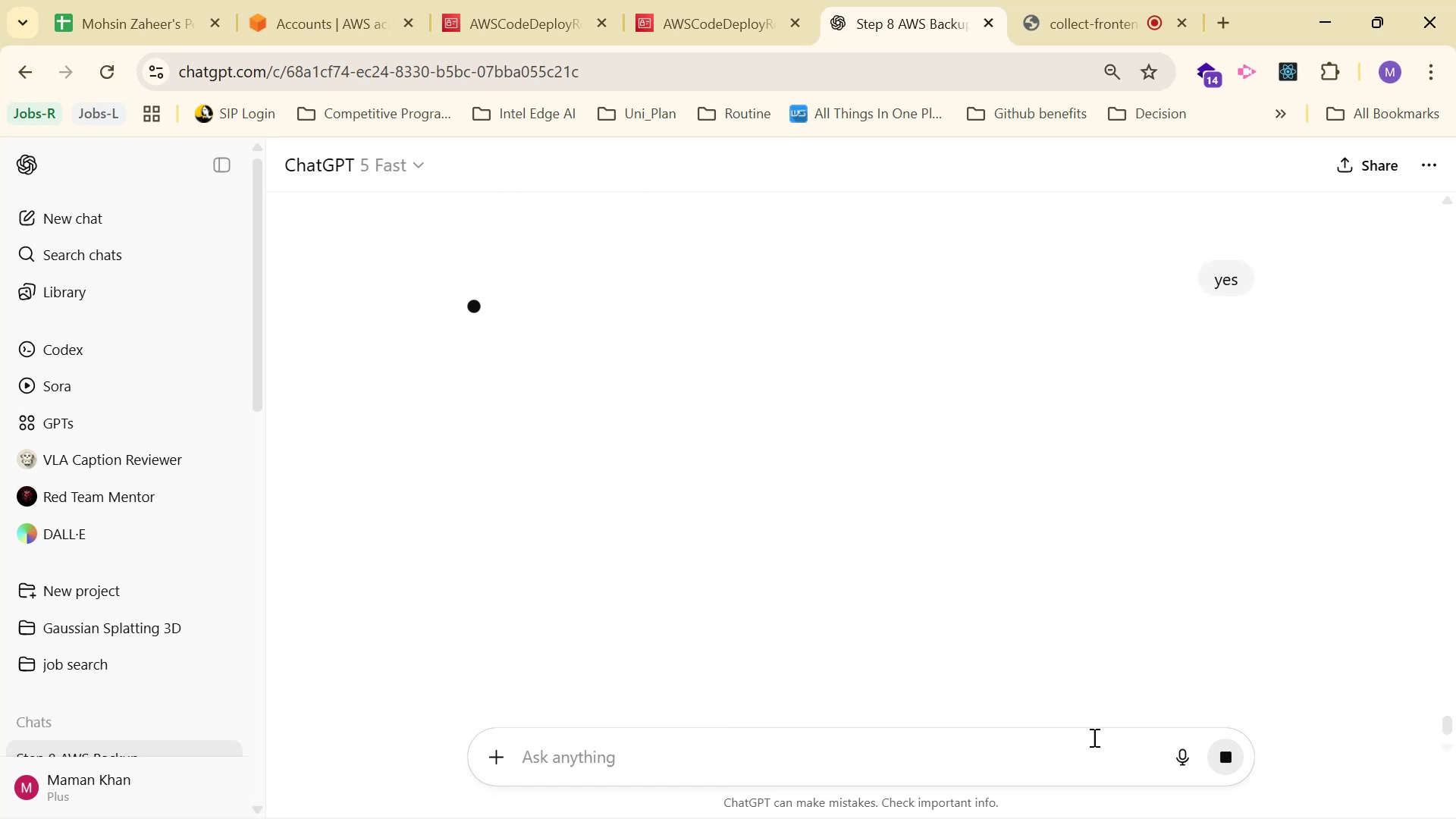 
scroll: coordinate [1092, 673], scroll_direction: up, amount: 2.0
 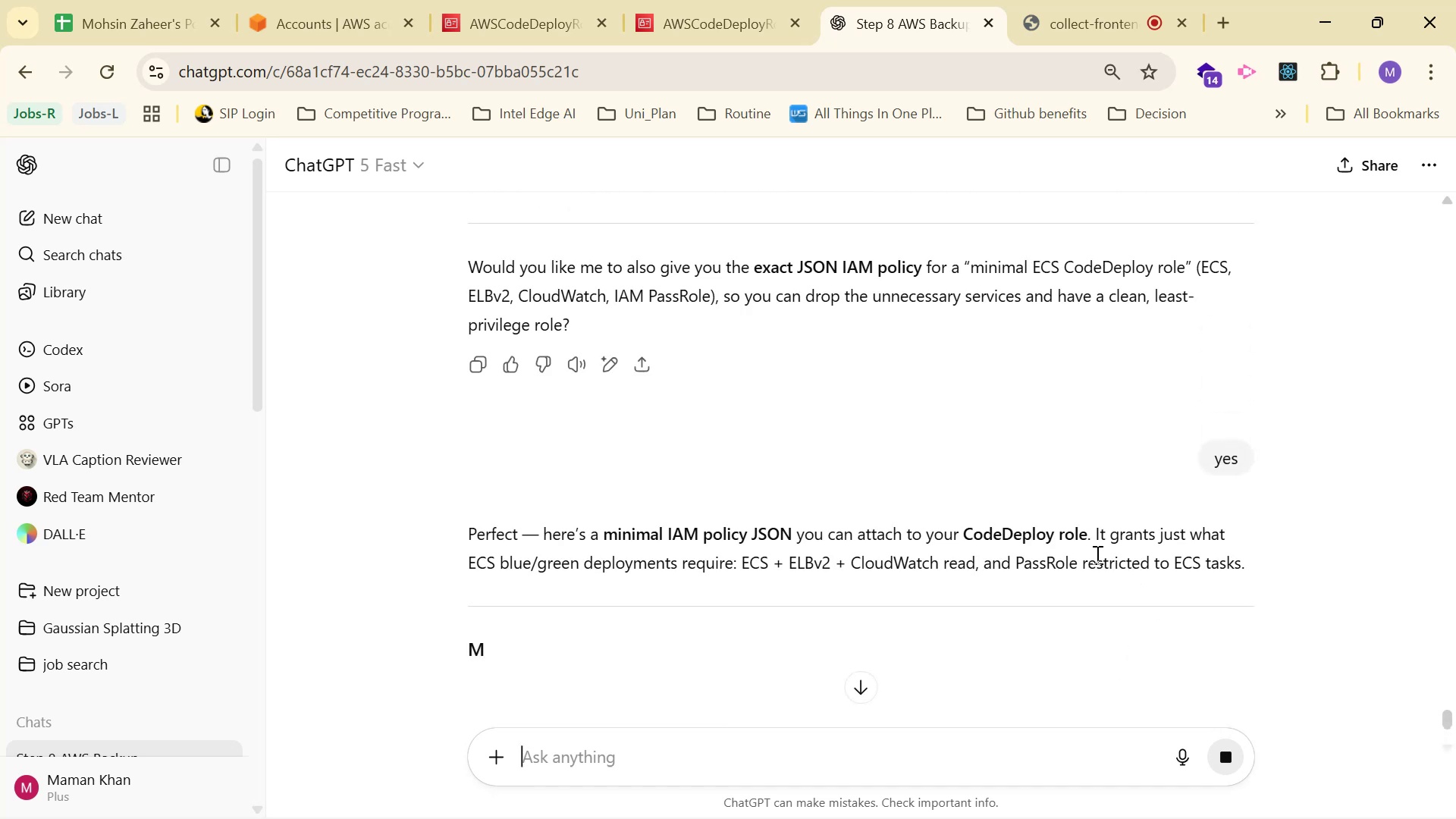 
scroll: coordinate [1120, 297], scroll_direction: down, amount: 18.0
 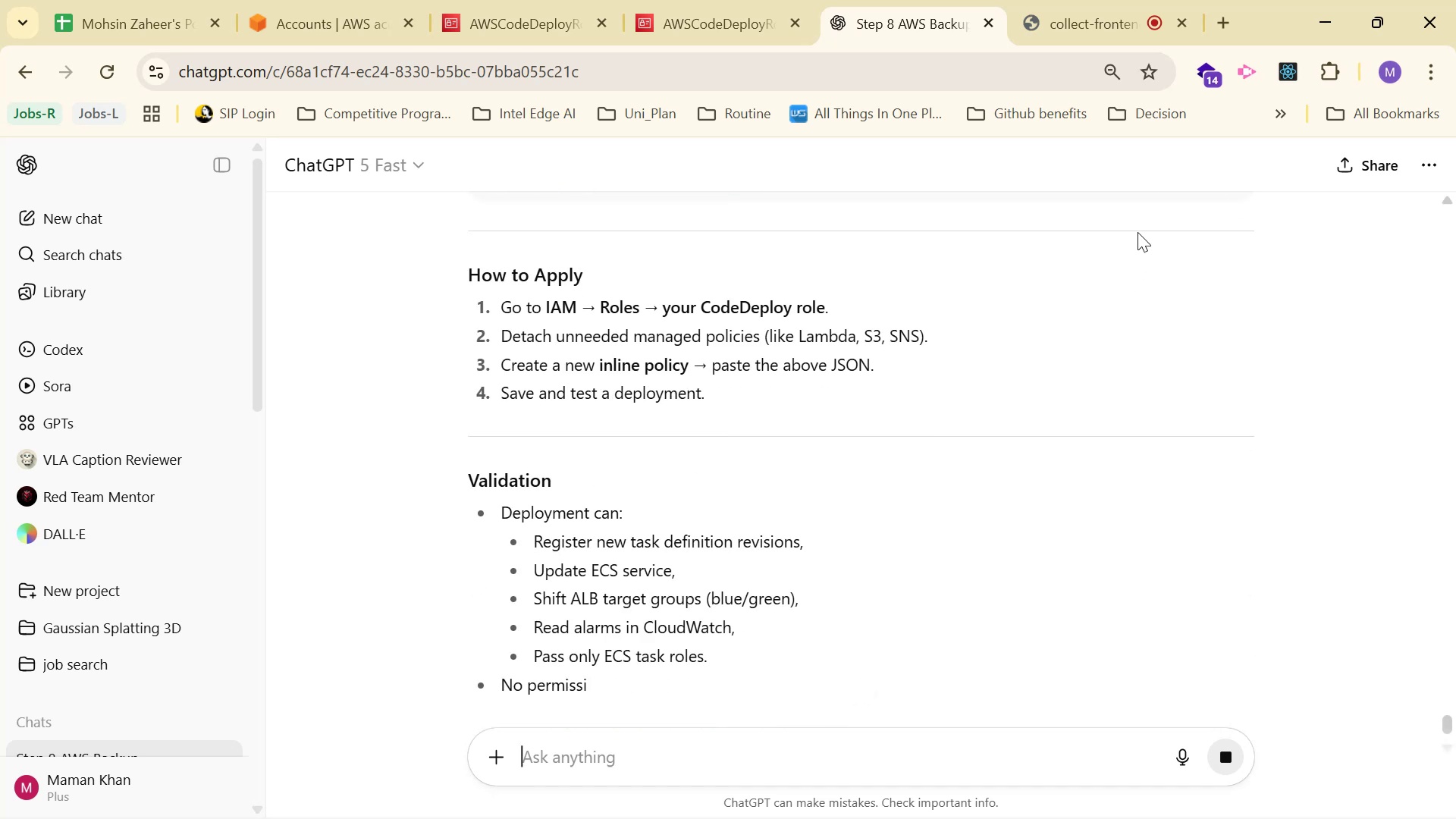 
scroll: coordinate [1130, 278], scroll_direction: up, amount: 5.0
 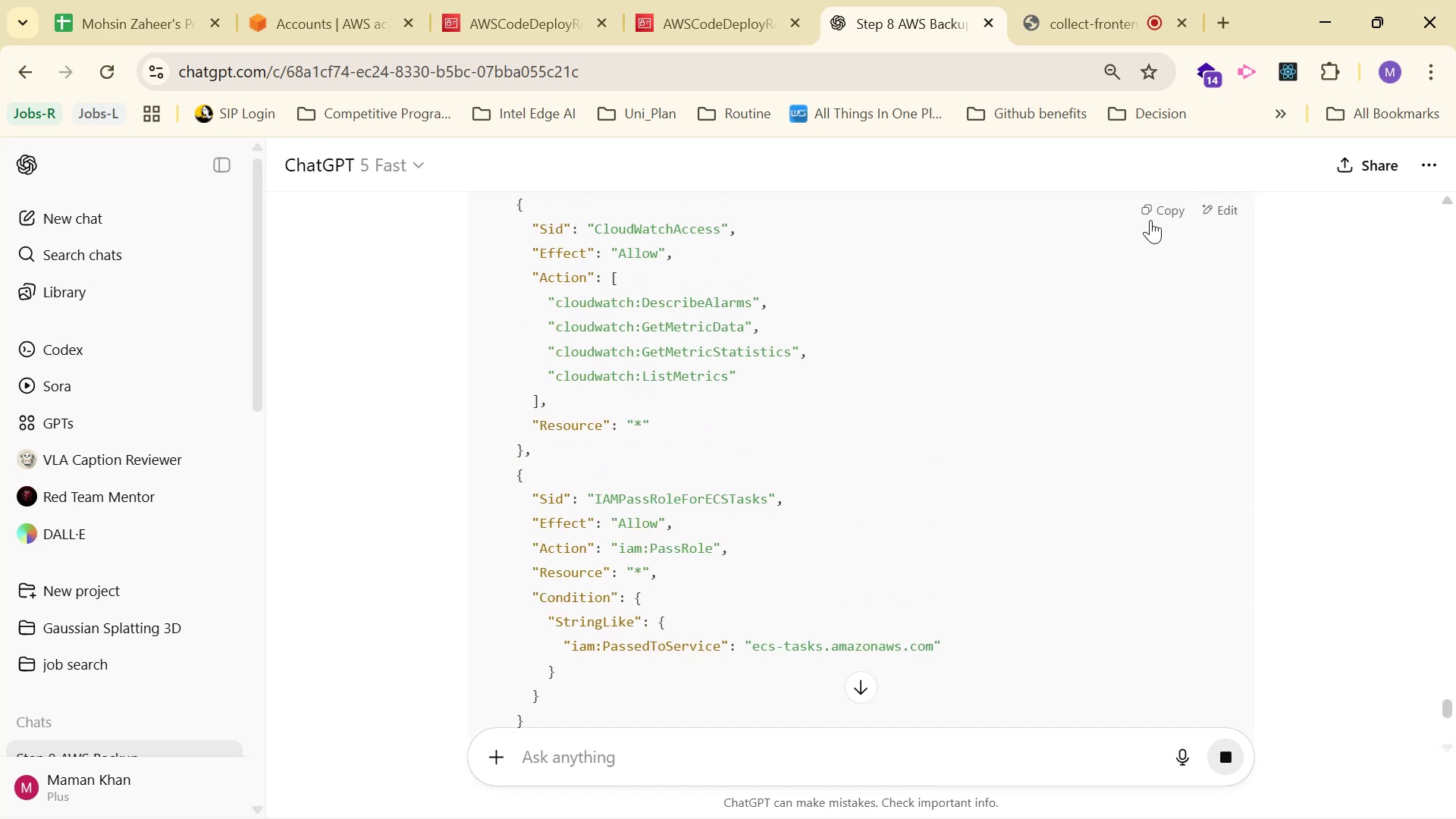 
left_click([1150, 220])
 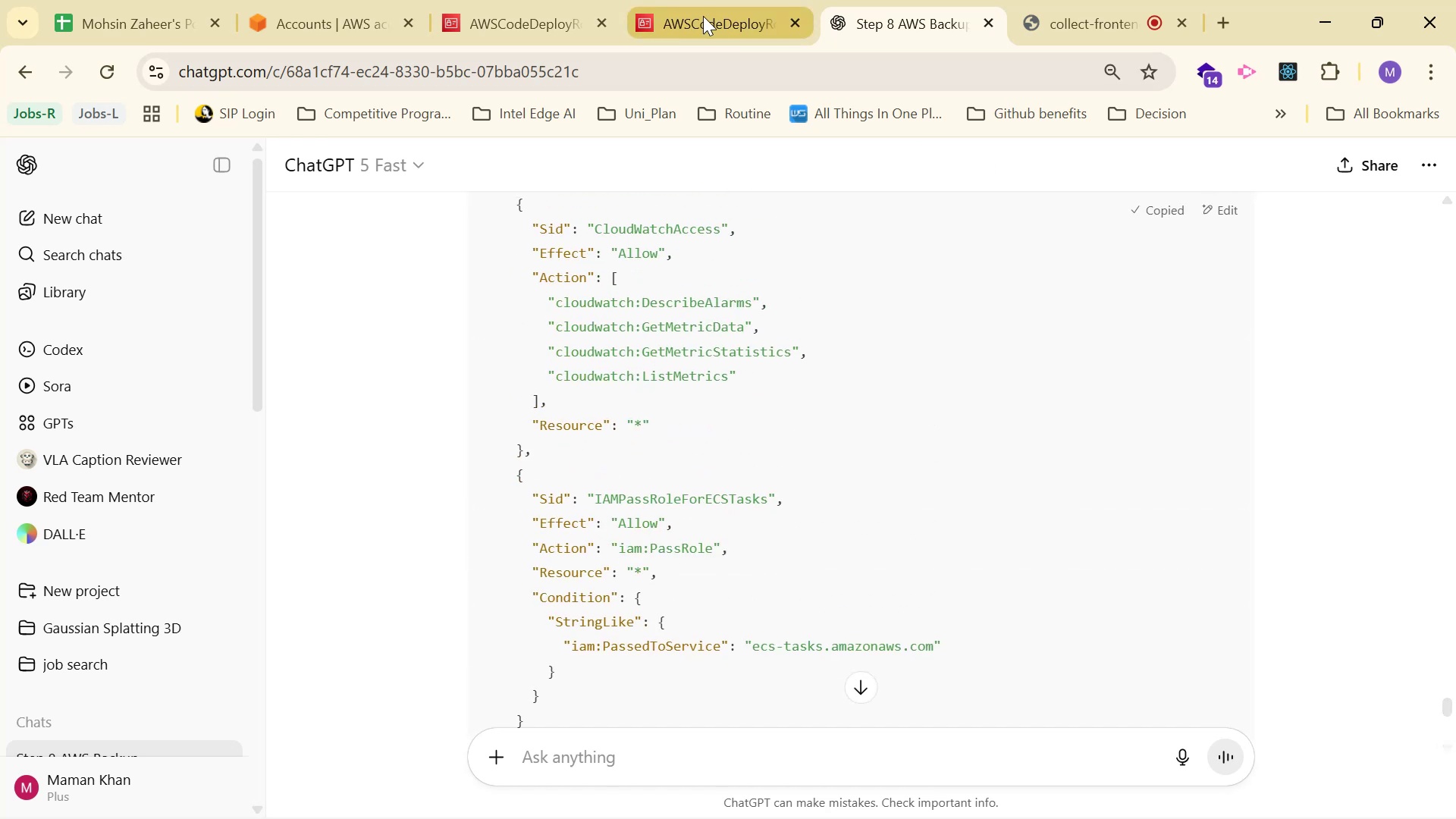 
left_click([700, 13])
 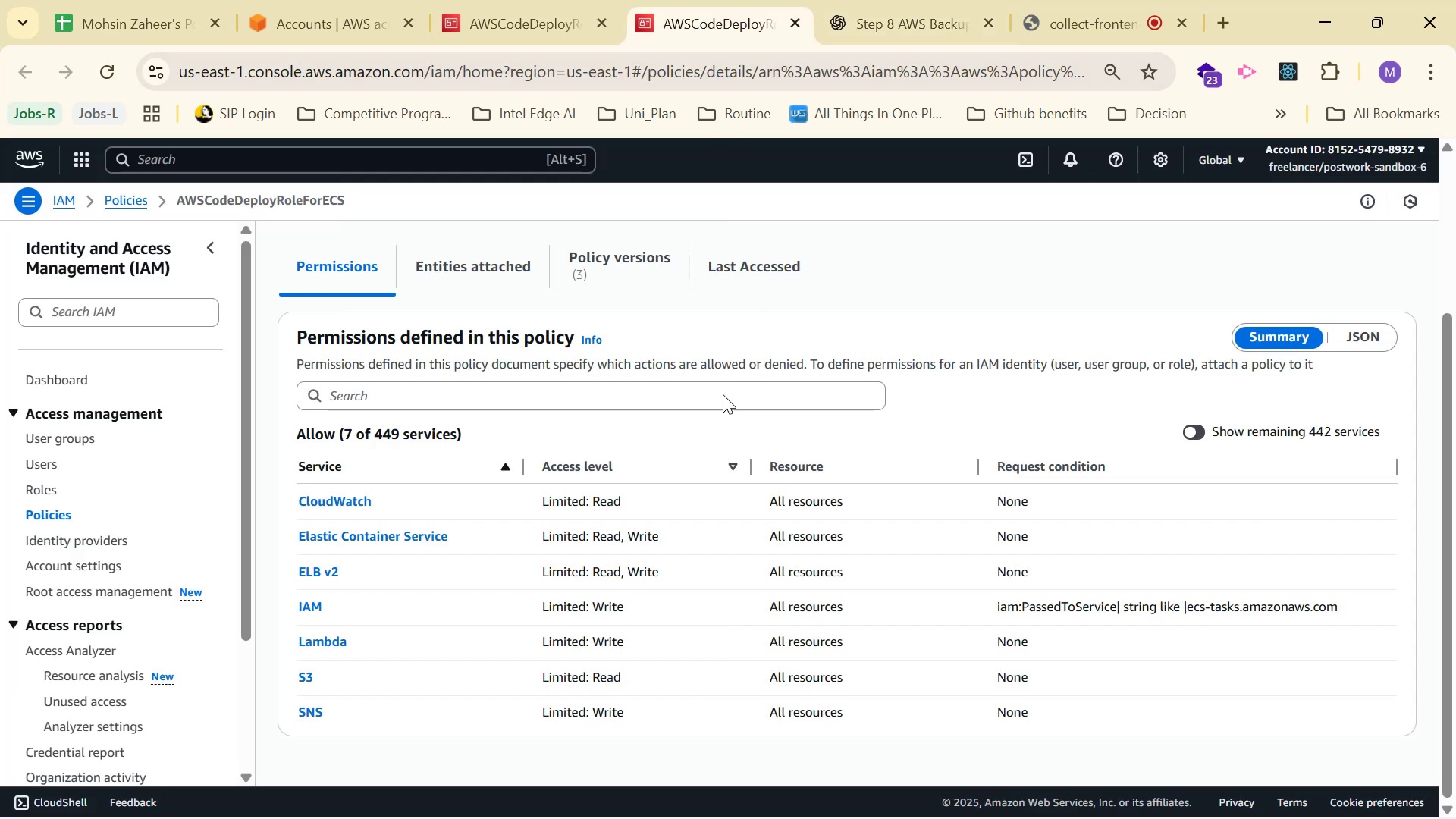 
scroll: coordinate [637, 396], scroll_direction: up, amount: 2.0
 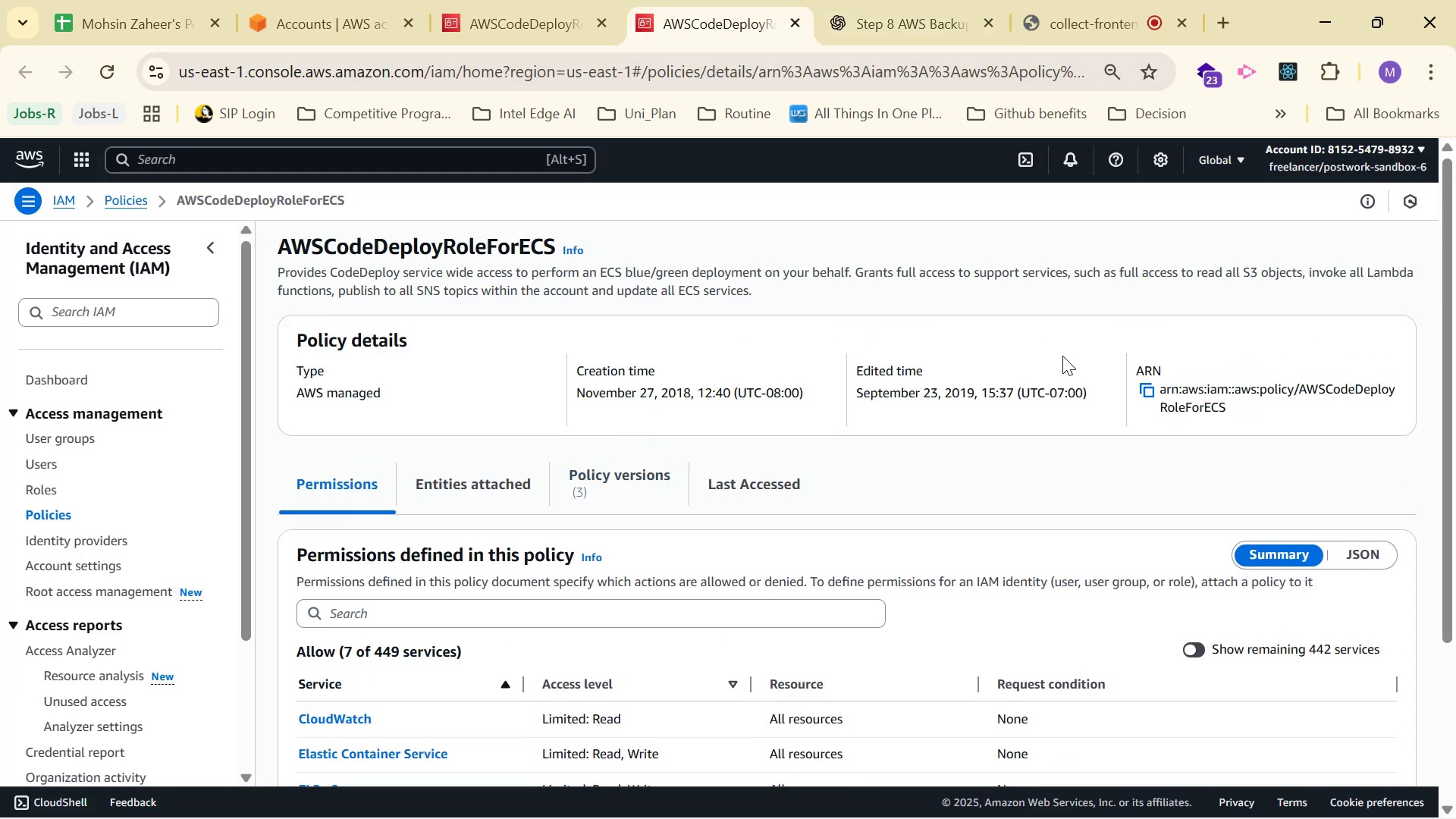 
left_click([1342, 560])
 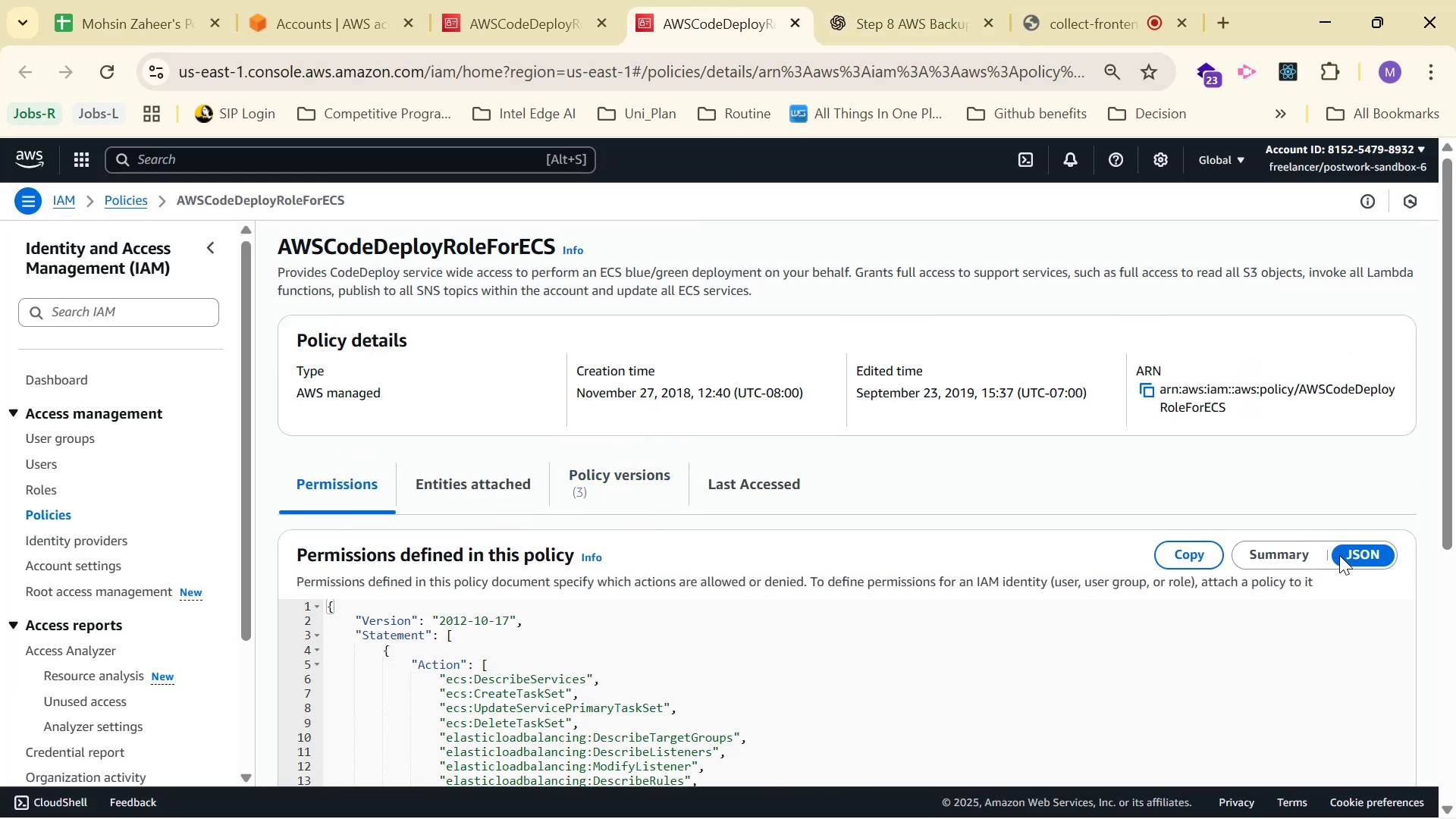 
scroll: coordinate [999, 533], scroll_direction: down, amount: 8.0
 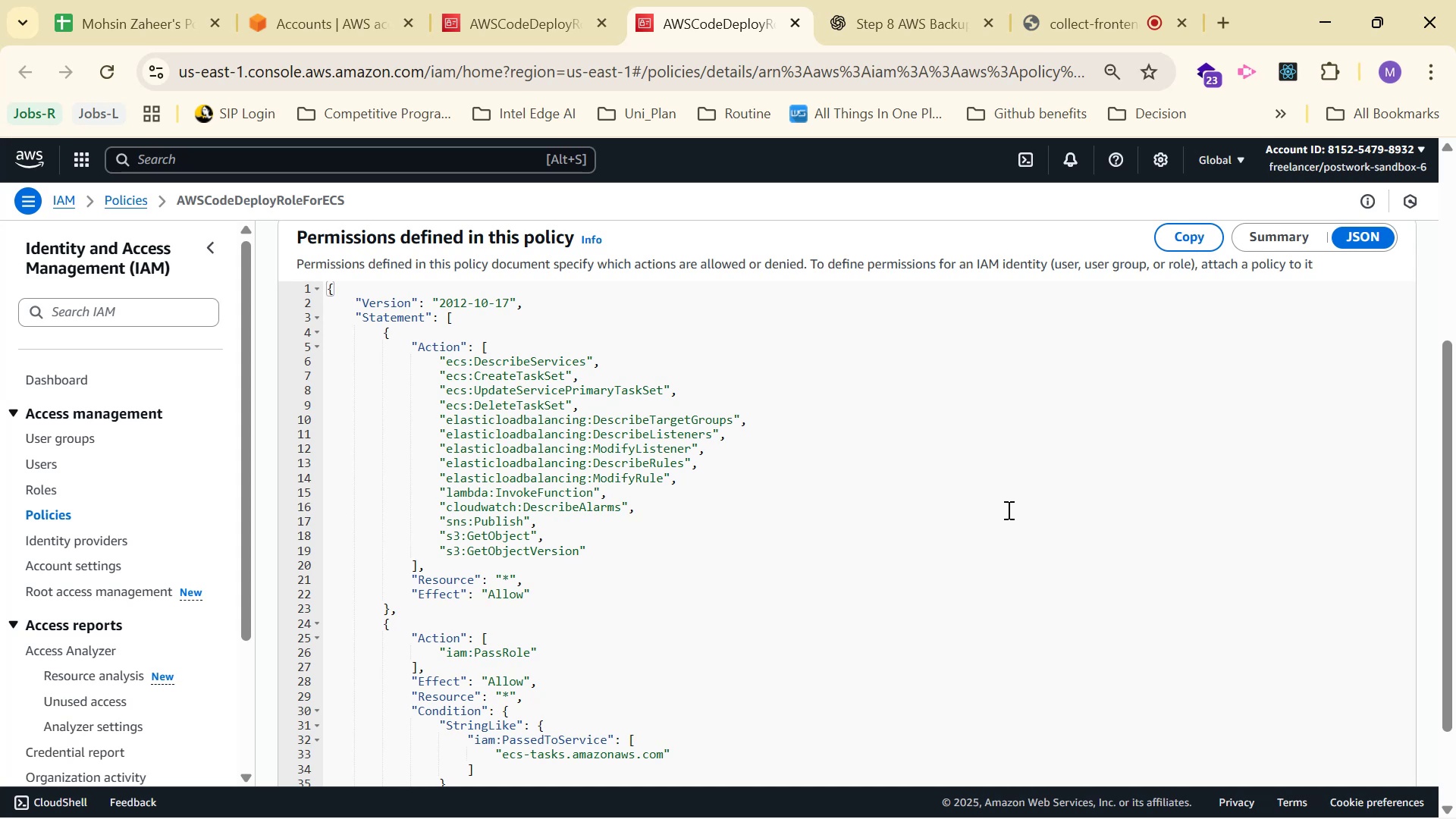 
wait(6.4)
 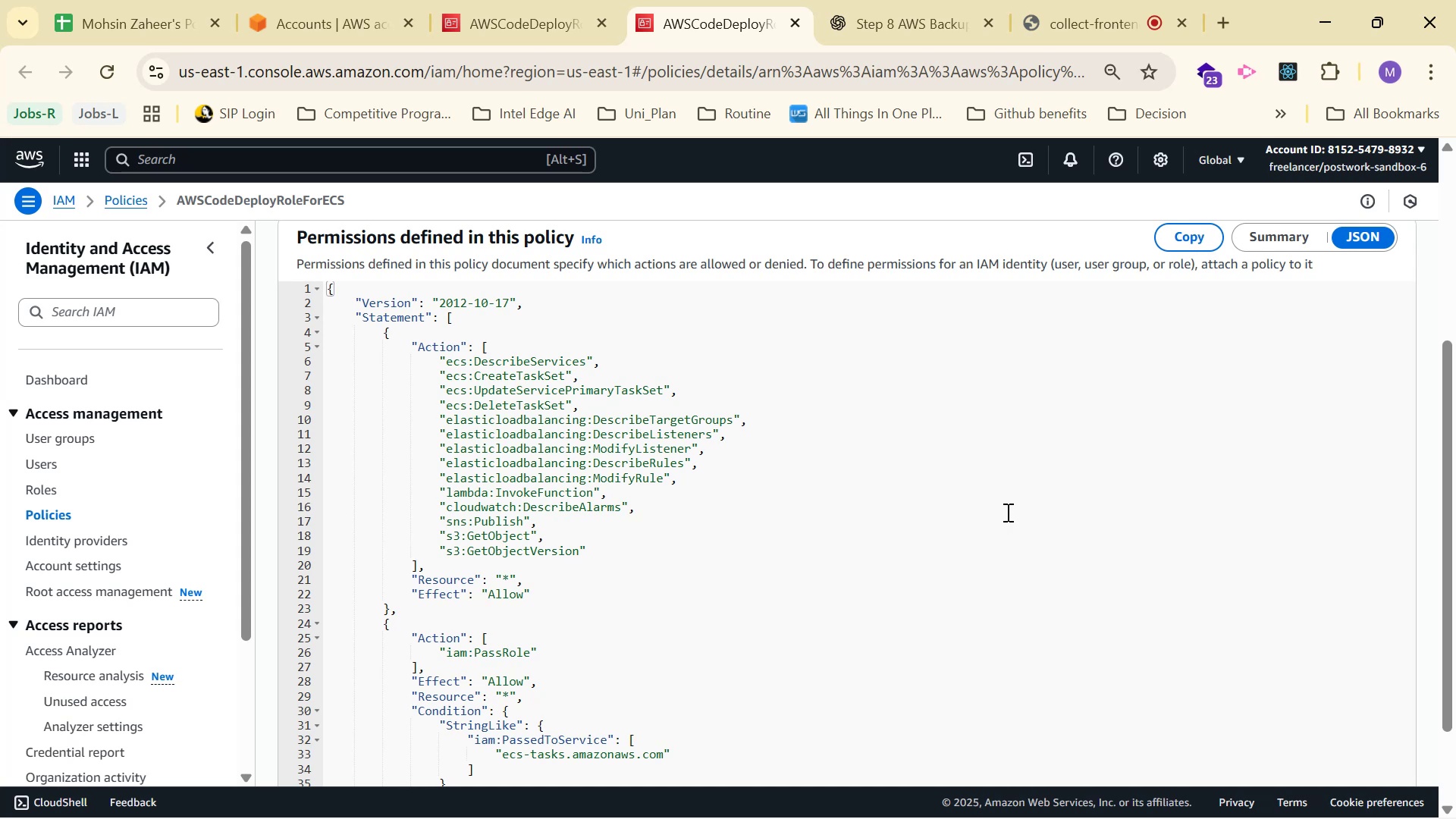 
scroll: coordinate [1009, 507], scroll_direction: up, amount: 1.0
 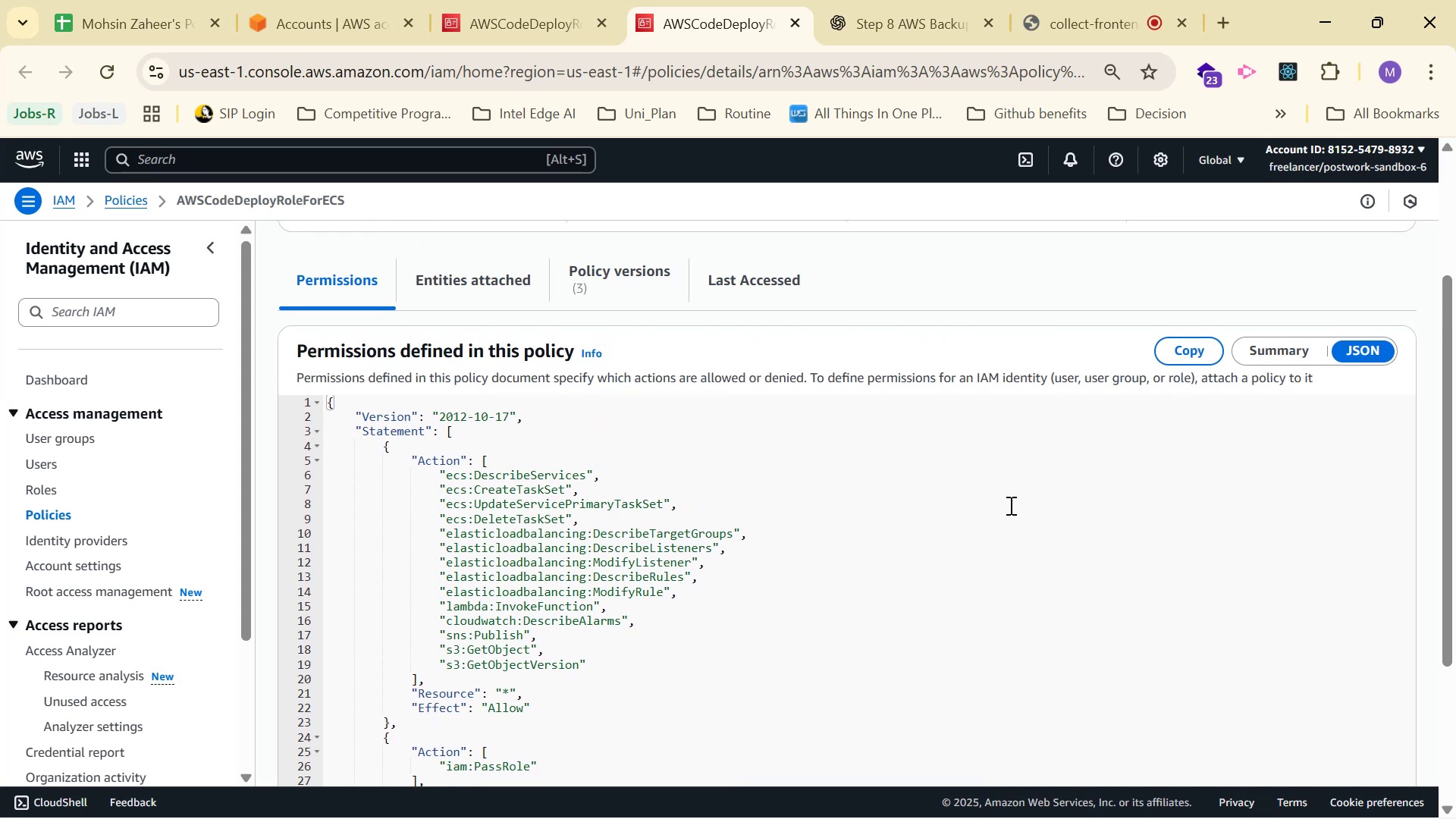 
scroll: coordinate [1009, 516], scroll_direction: down, amount: 4.0
 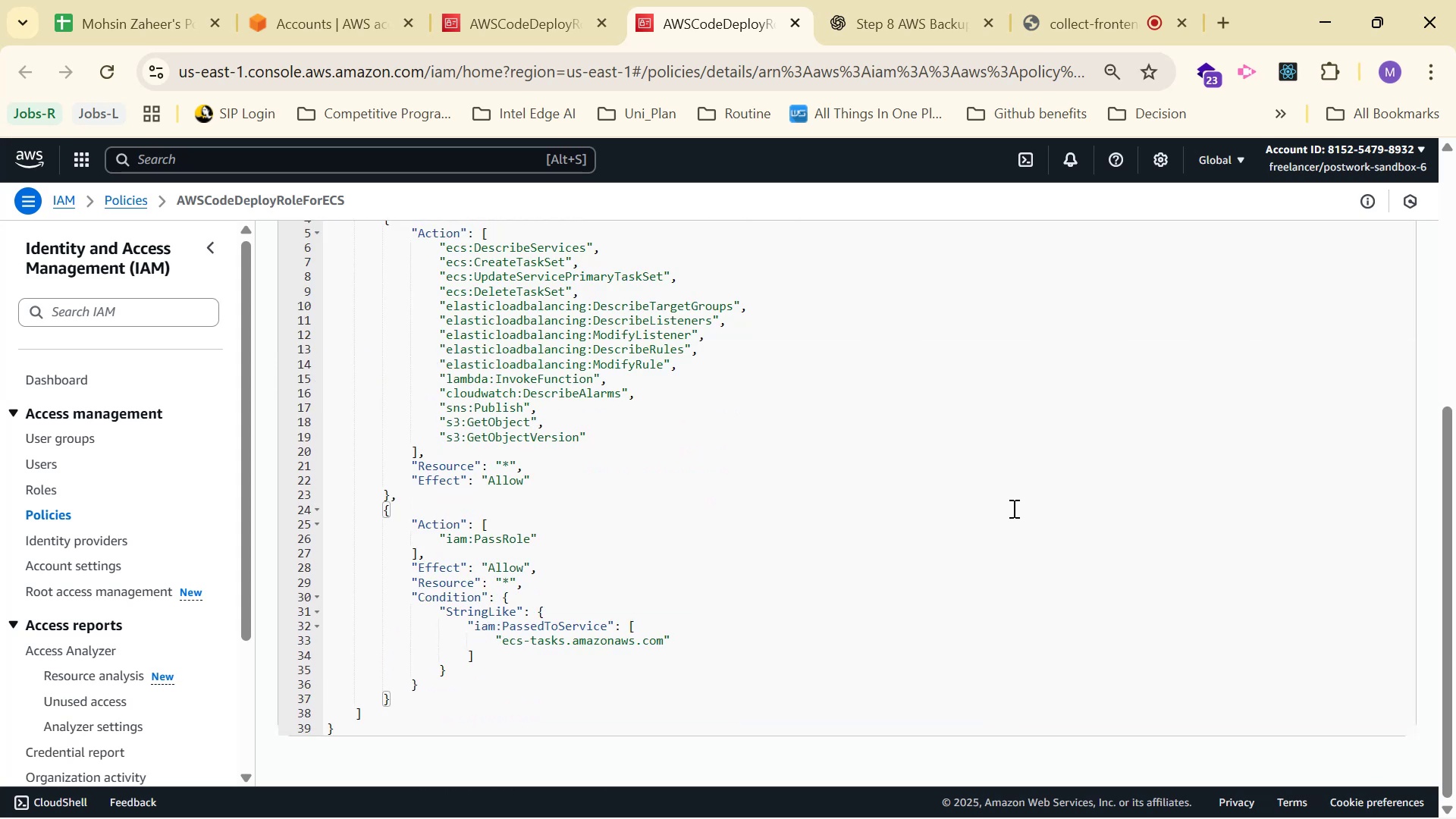 
double_click([1012, 508])
 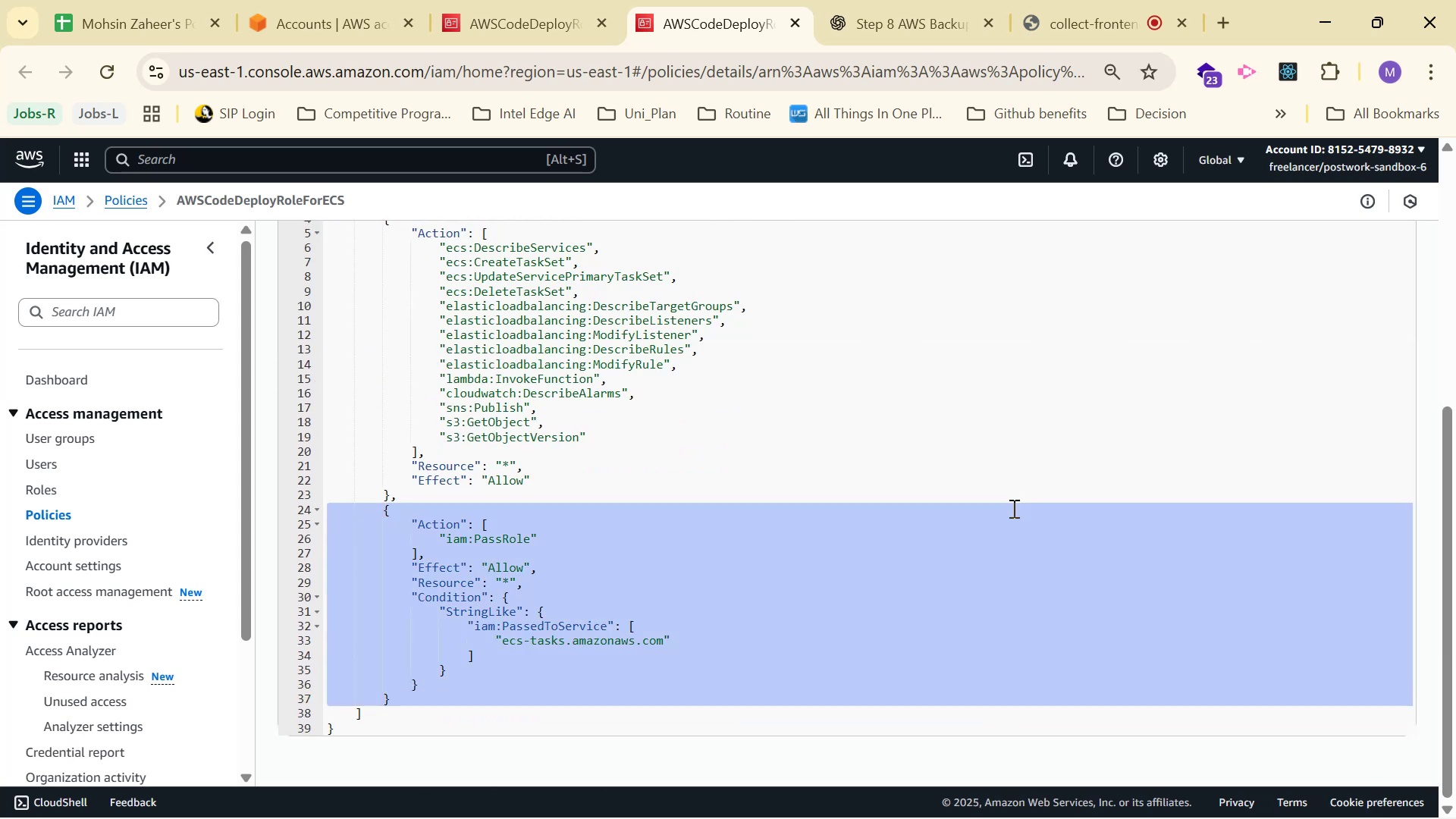 
triple_click([1012, 508])
 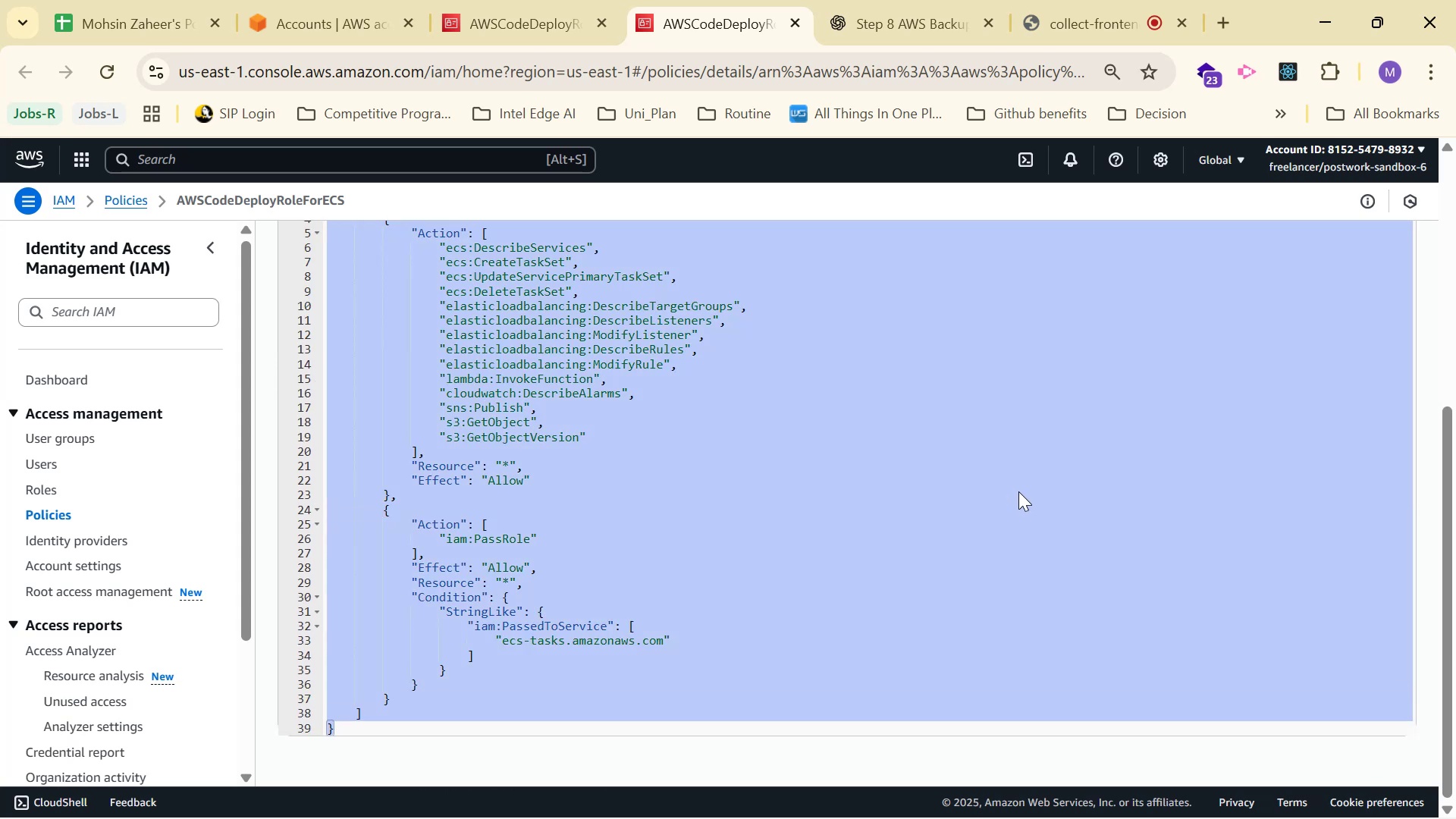 
key(Control+V)
 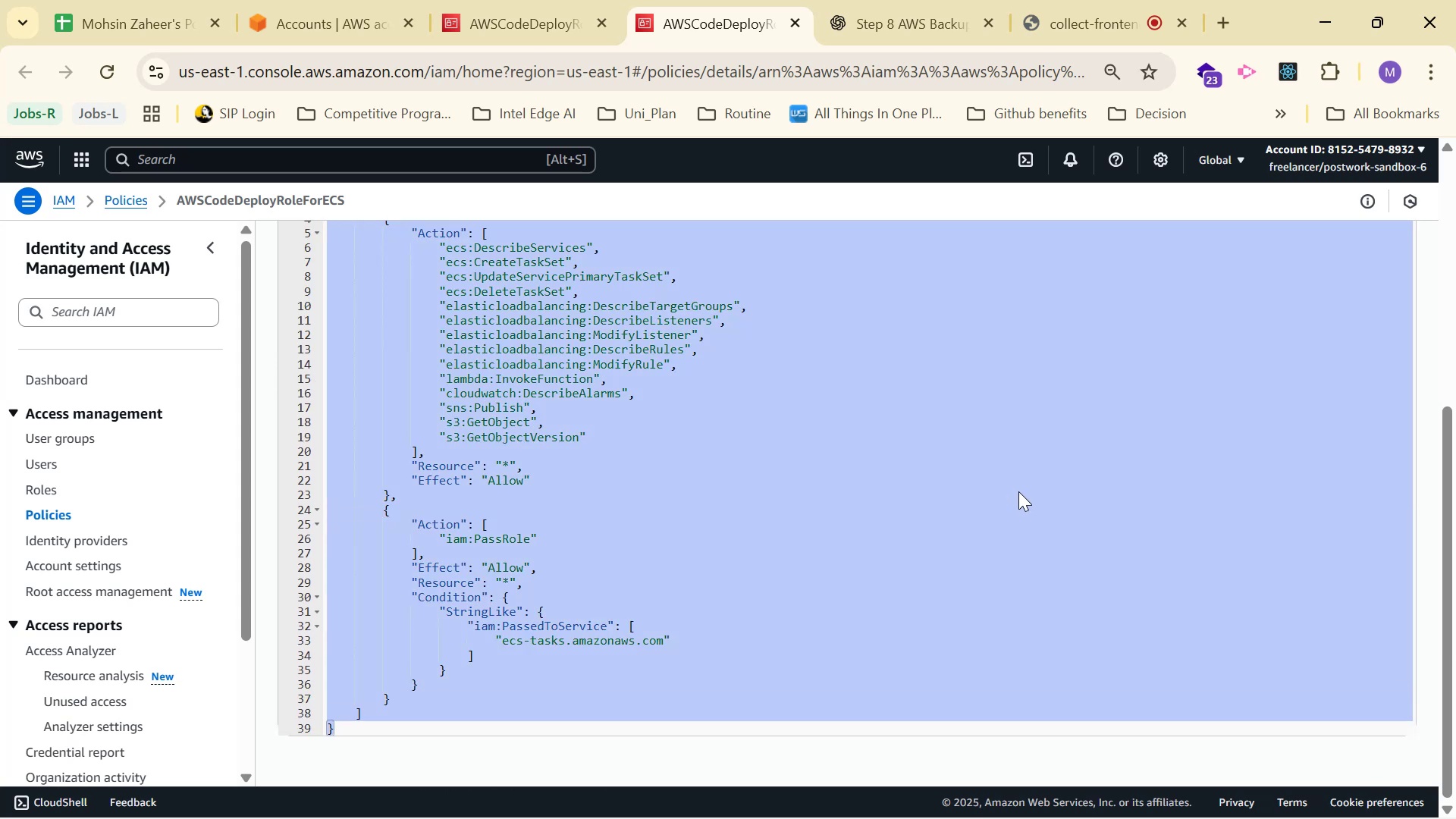 
scroll: coordinate [1021, 496], scroll_direction: up, amount: 4.0
 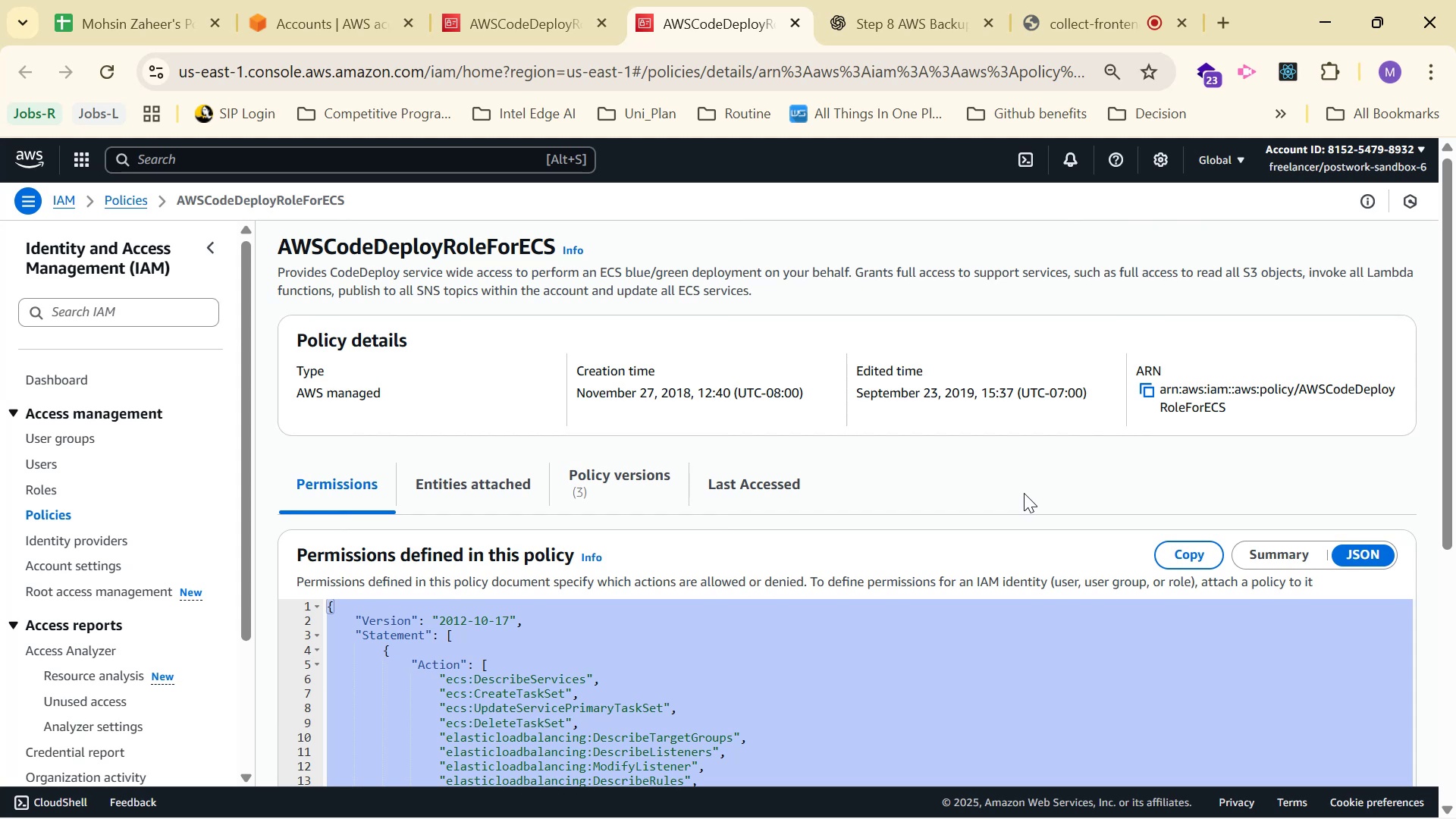 
left_click([1024, 493])
 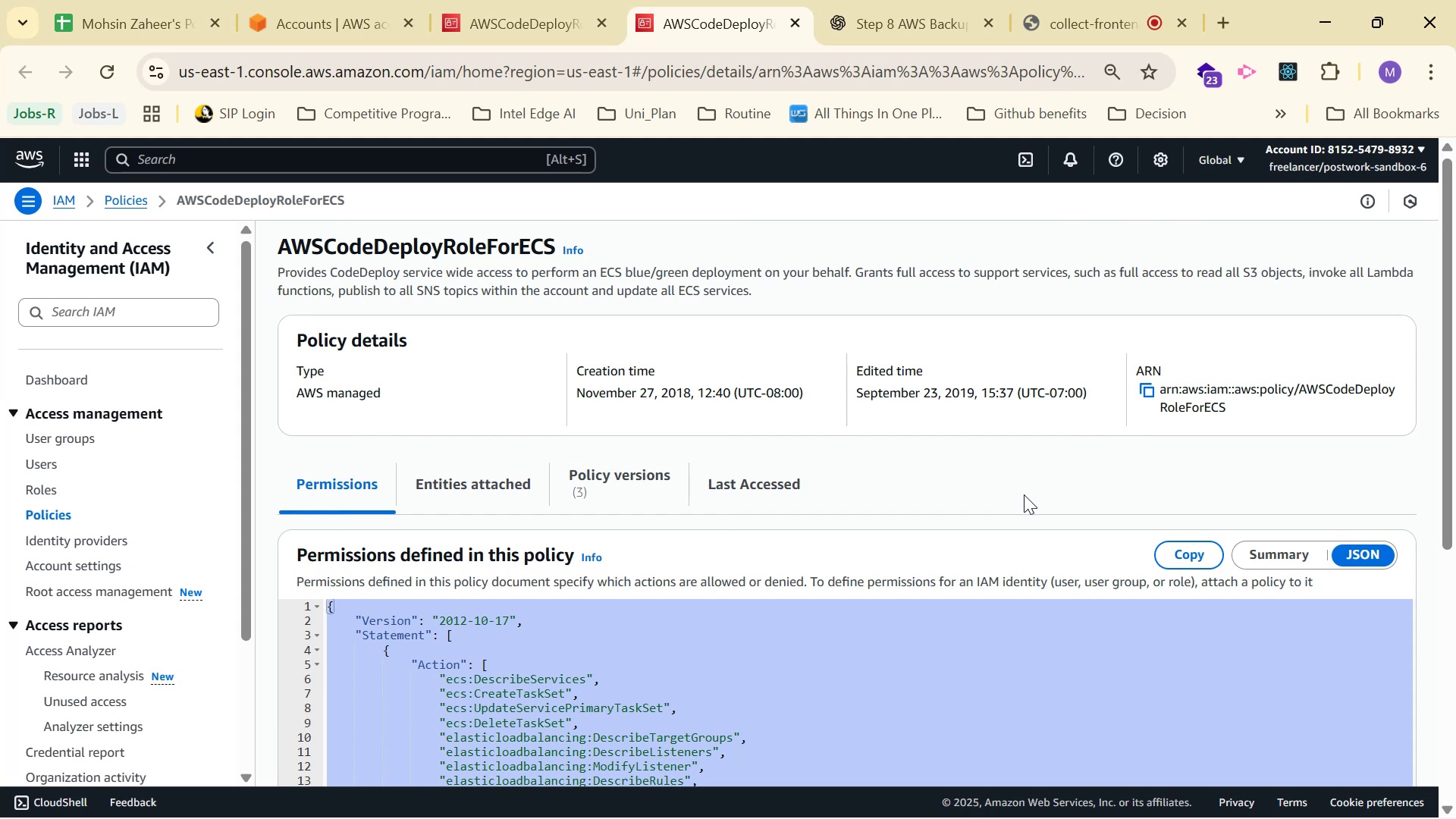 
left_click([1024, 494])
 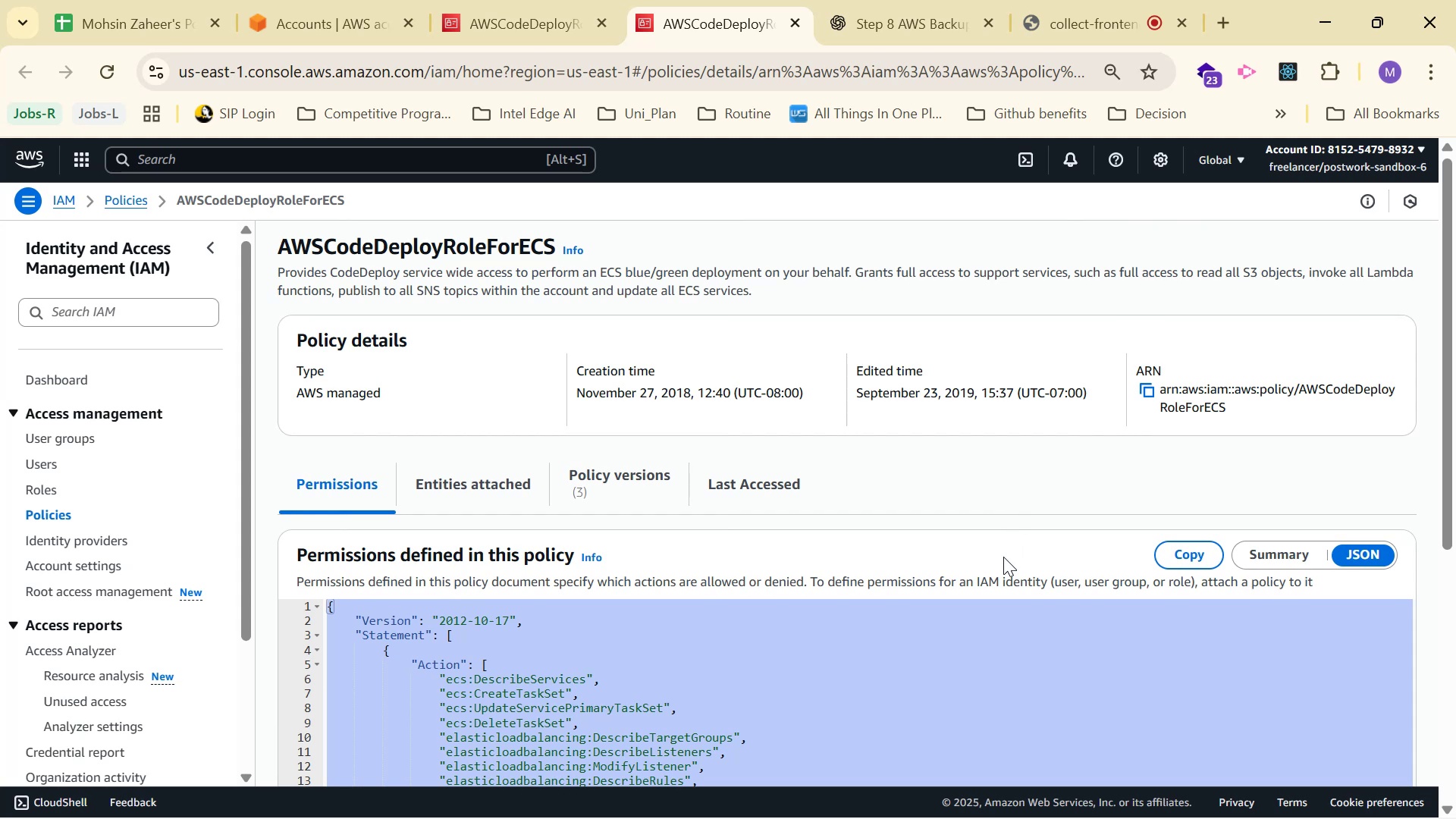 
double_click([995, 582])
 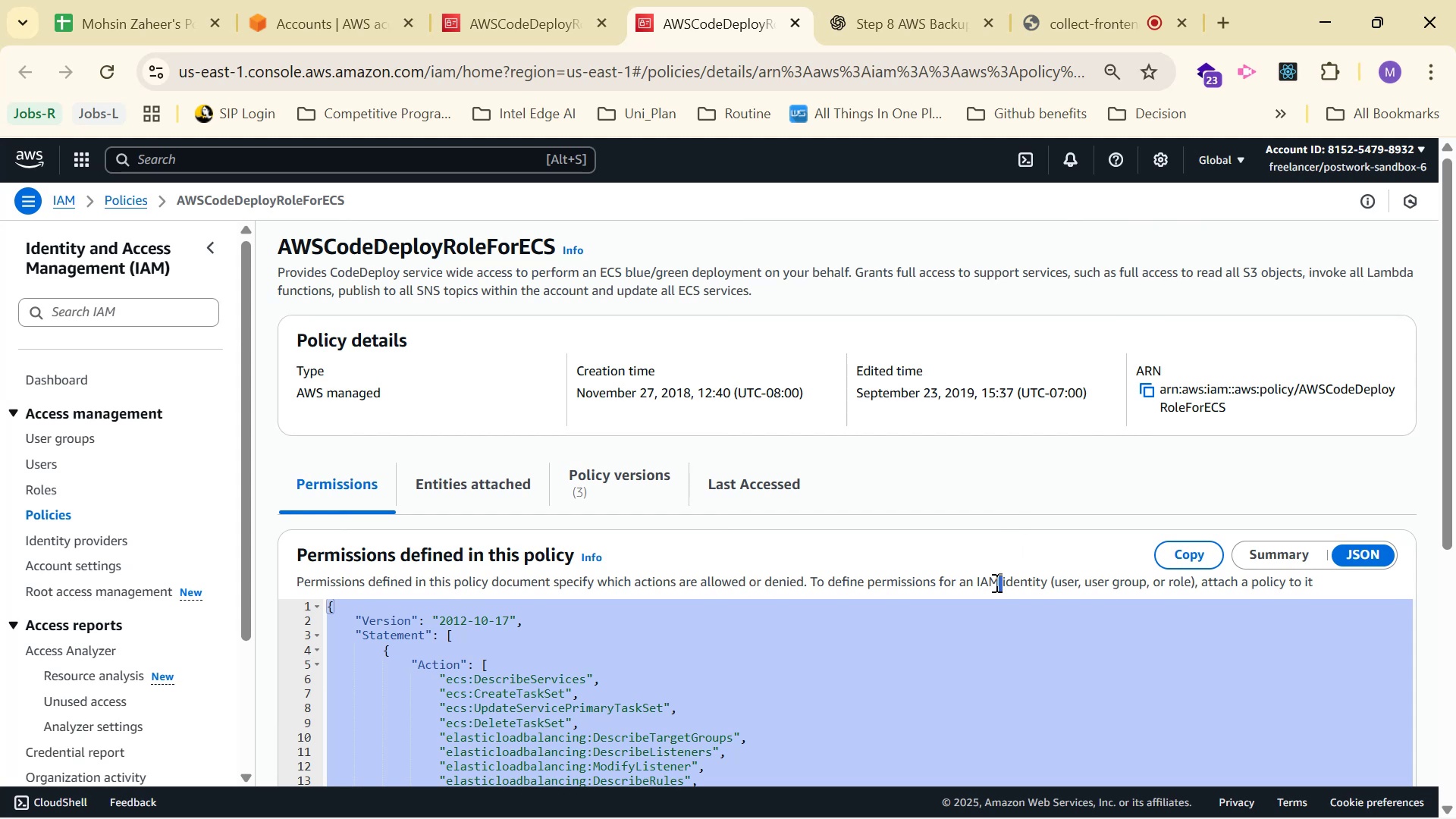 
triple_click([995, 582])
 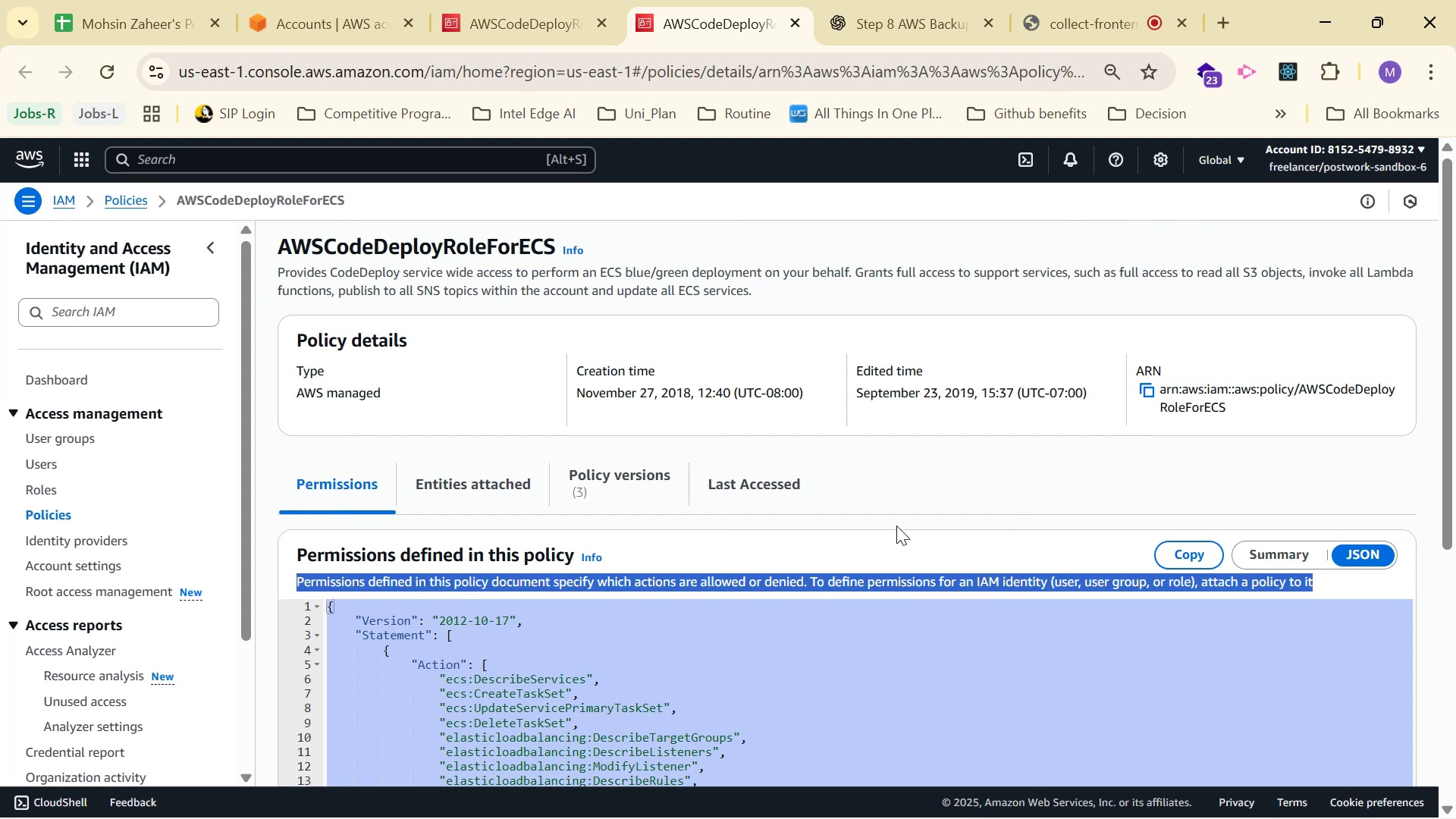 
left_click([893, 509])
 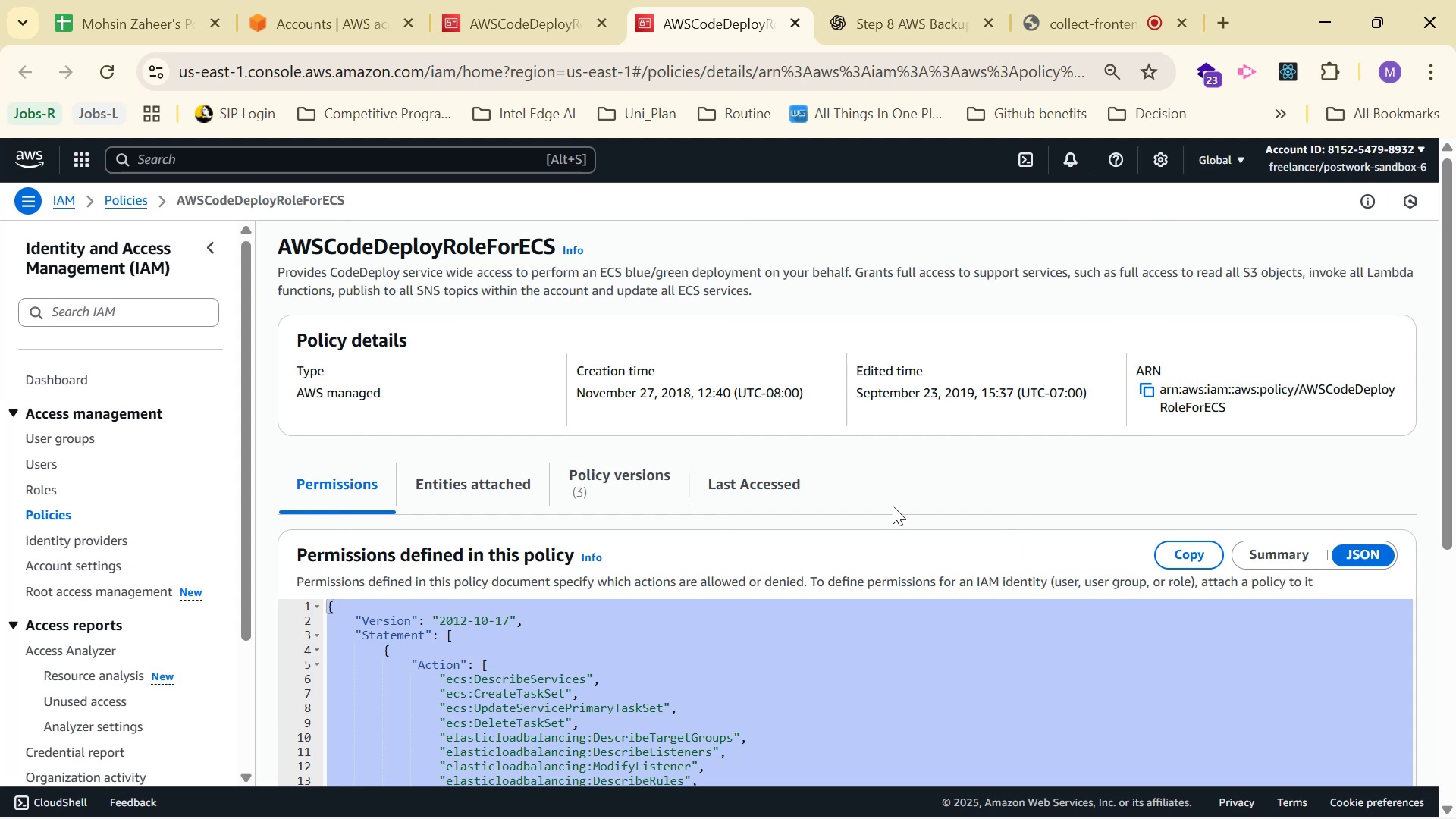 
left_click([893, 506])
 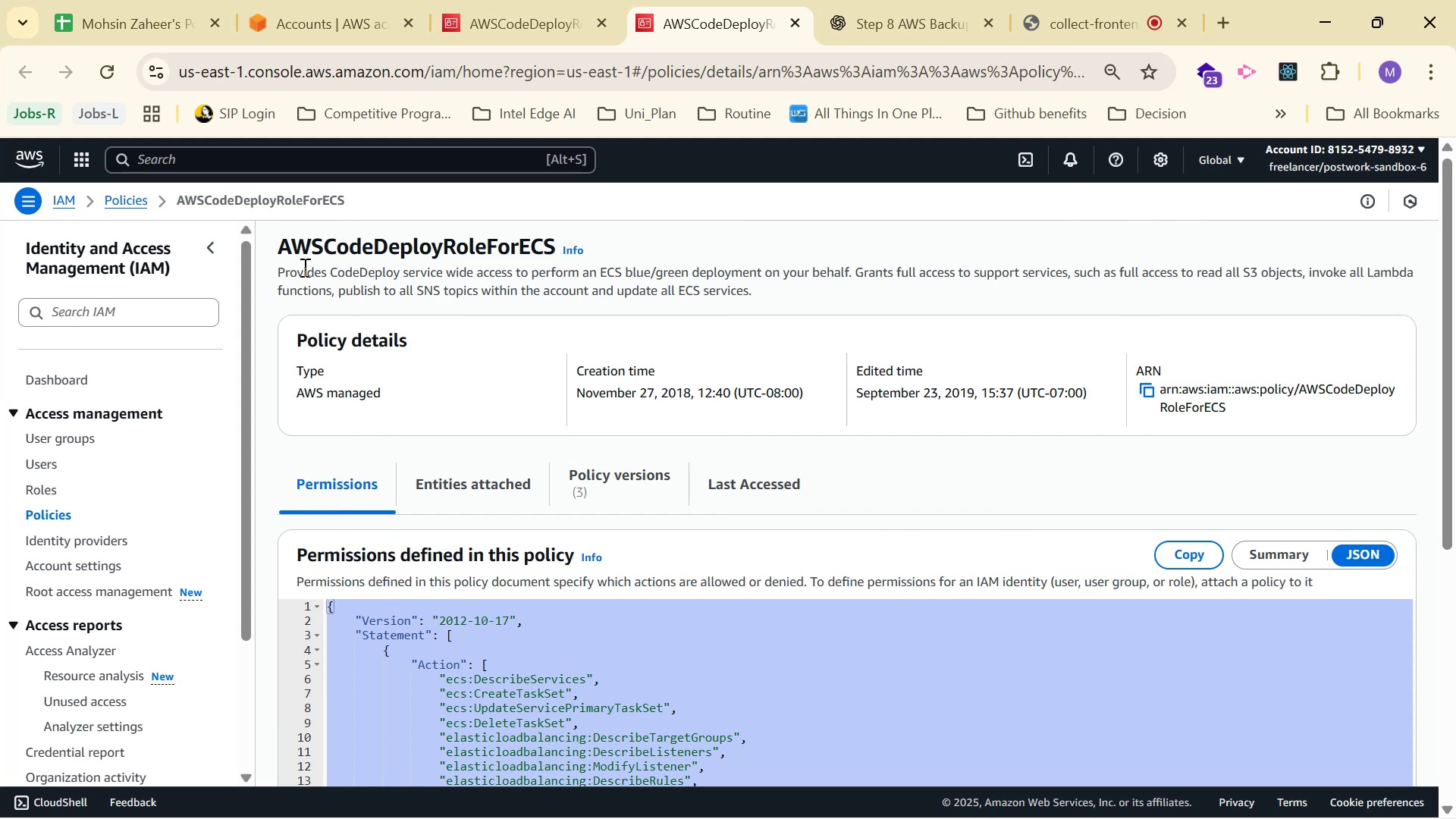 
left_click_drag(start_coordinate=[280, 245], to_coordinate=[558, 250])
 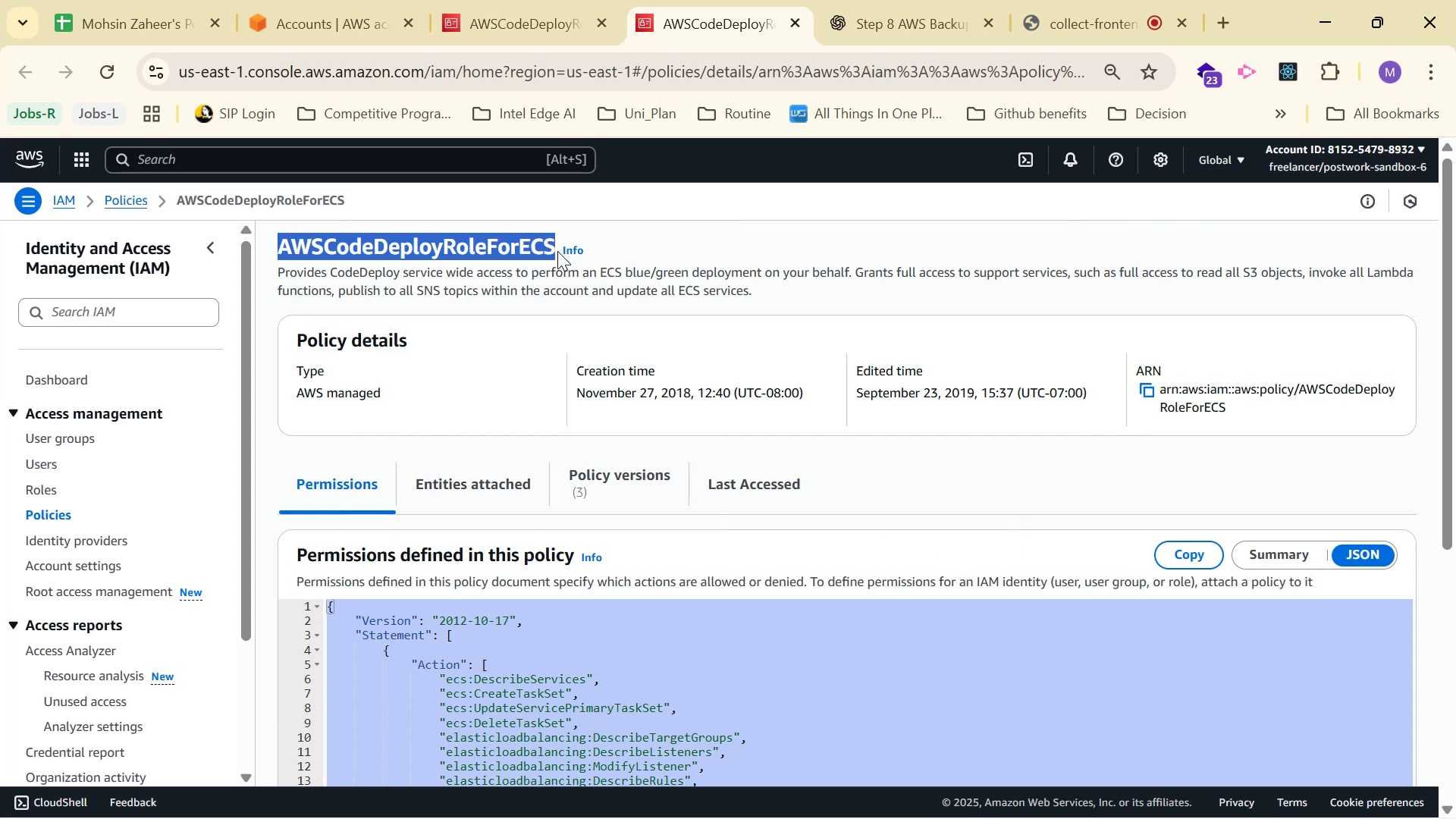 
key(Control+C)
 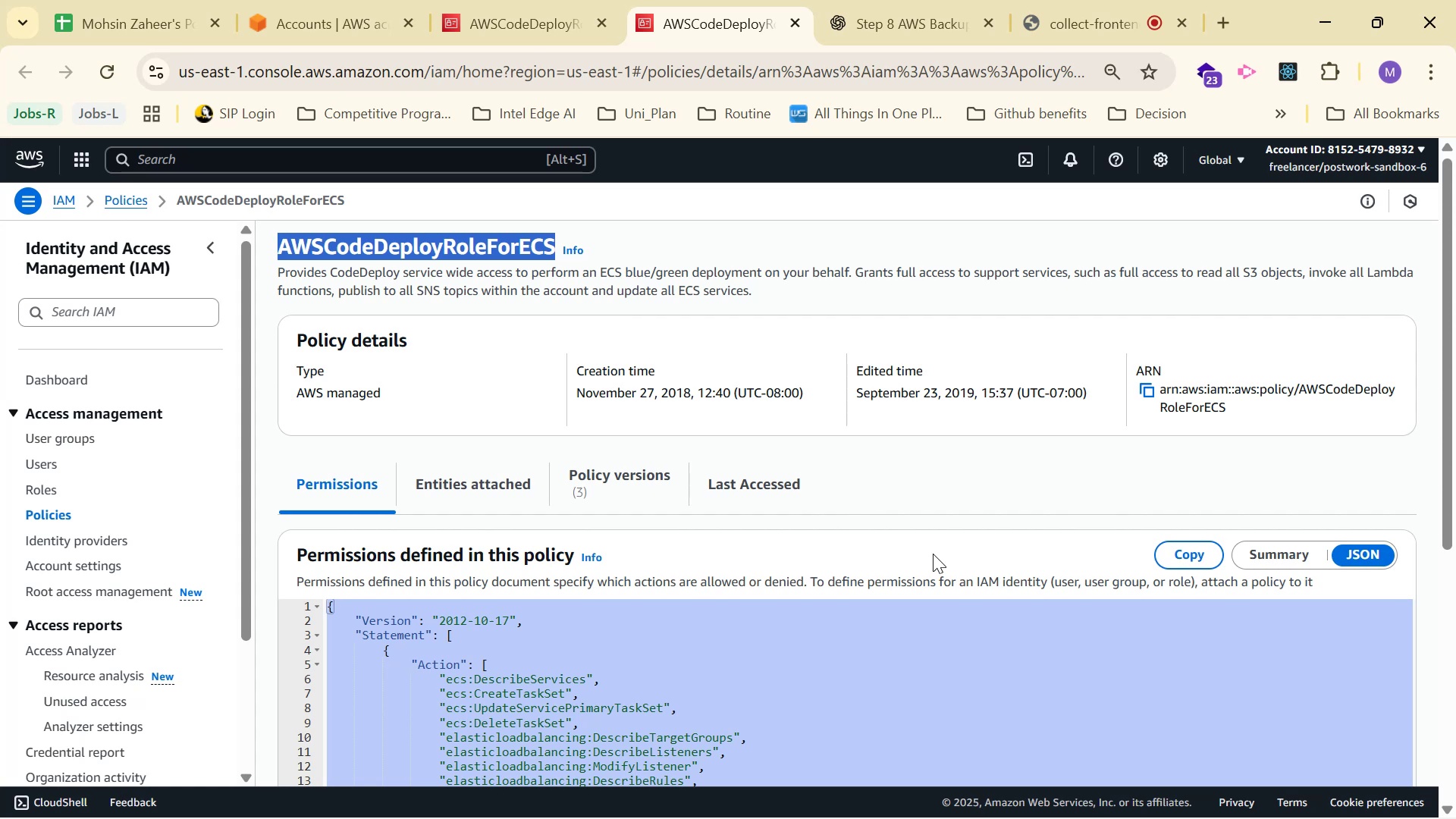 
scroll: coordinate [713, 516], scroll_direction: down, amount: 5.0
 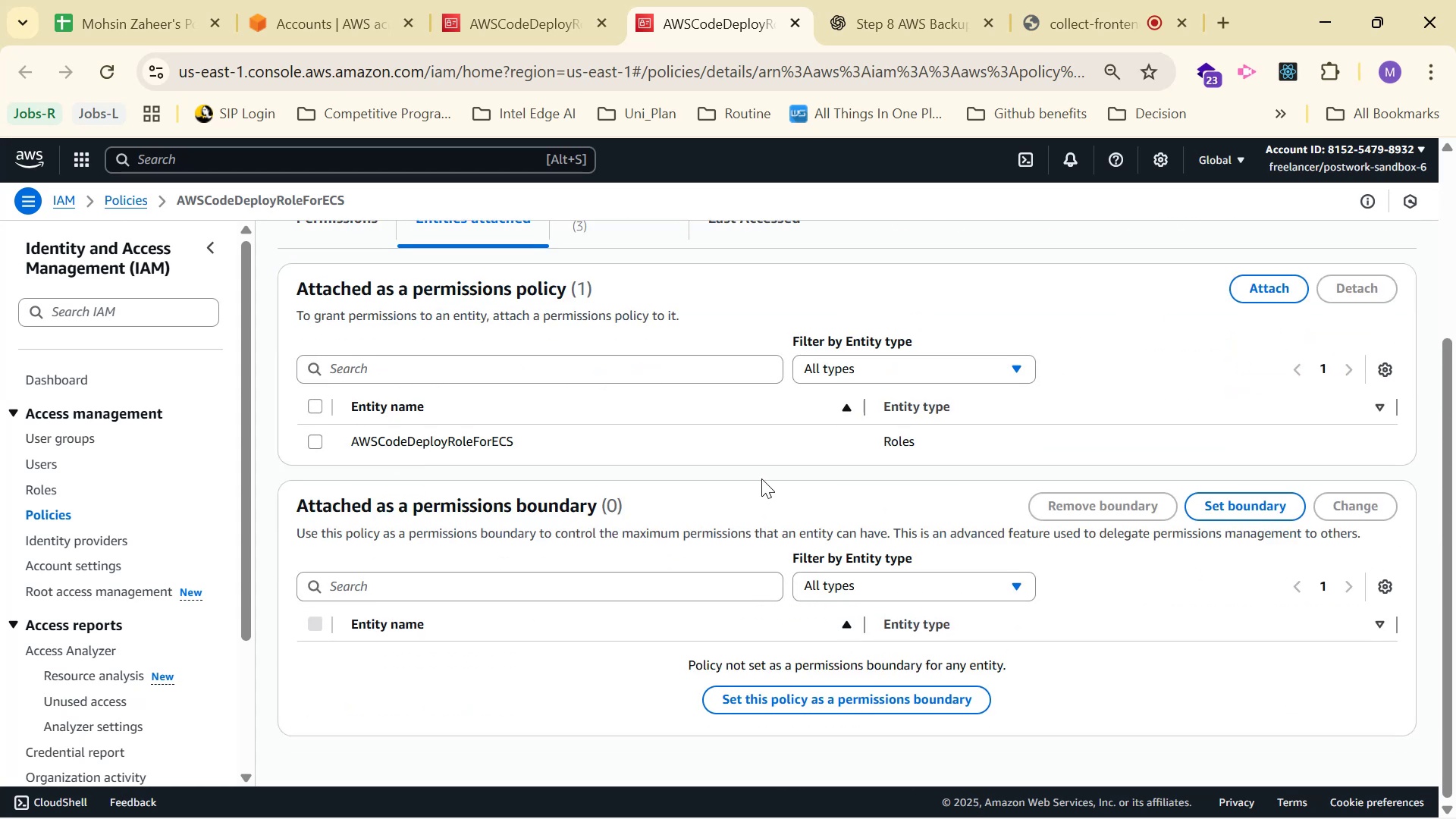 
left_click([1199, 506])
 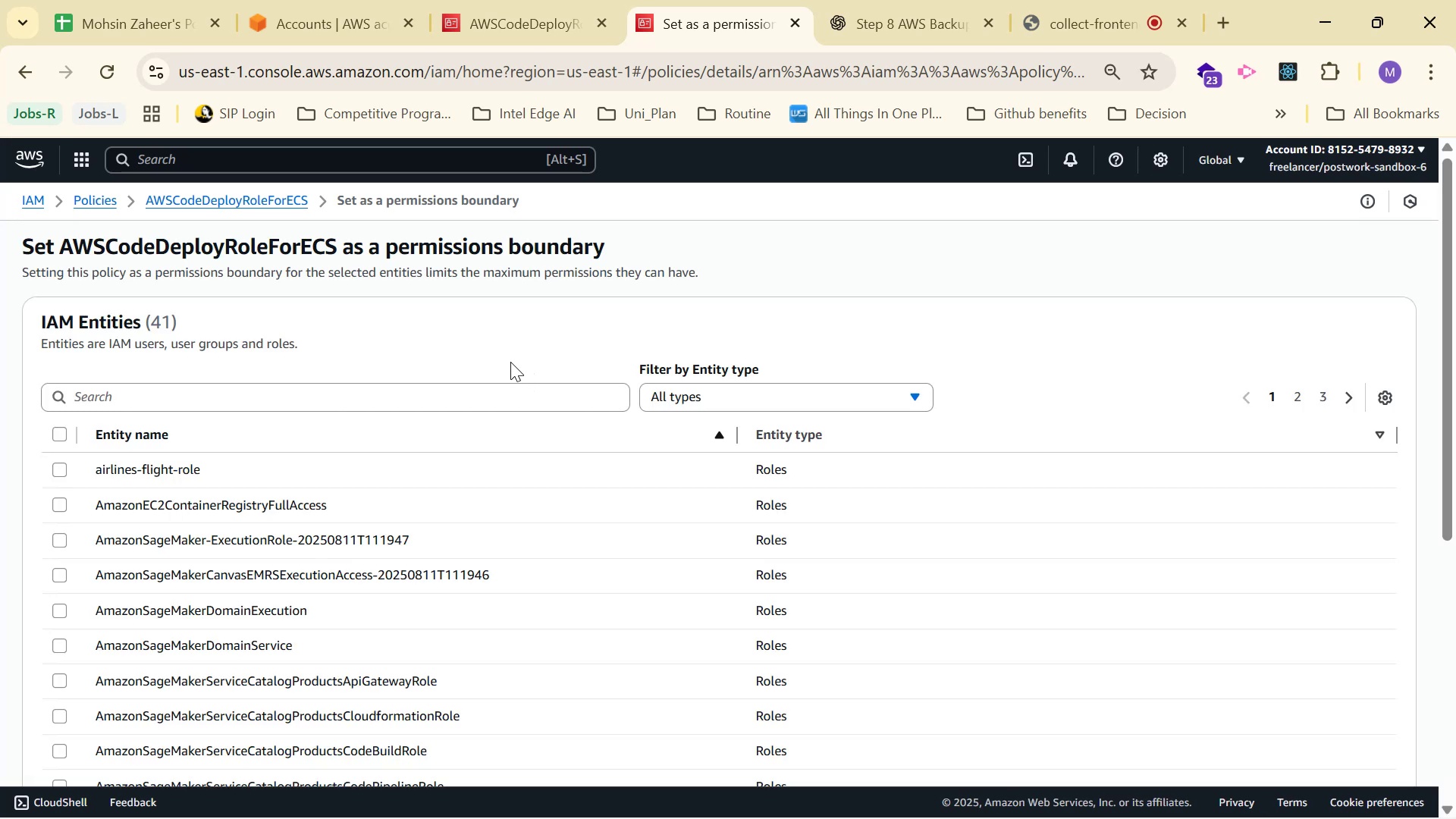 
wait(8.58)
 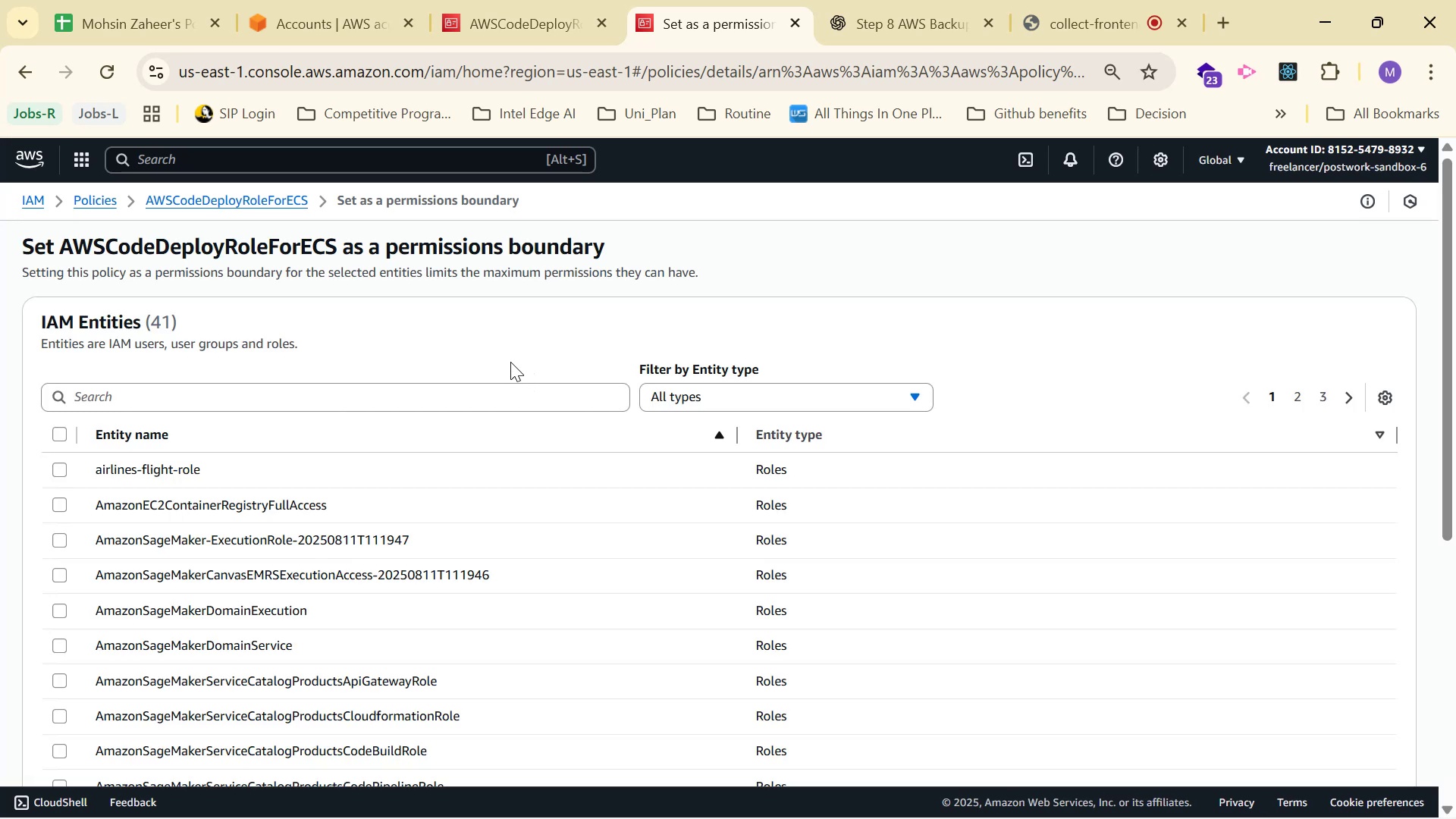 
left_click([45, 513])
 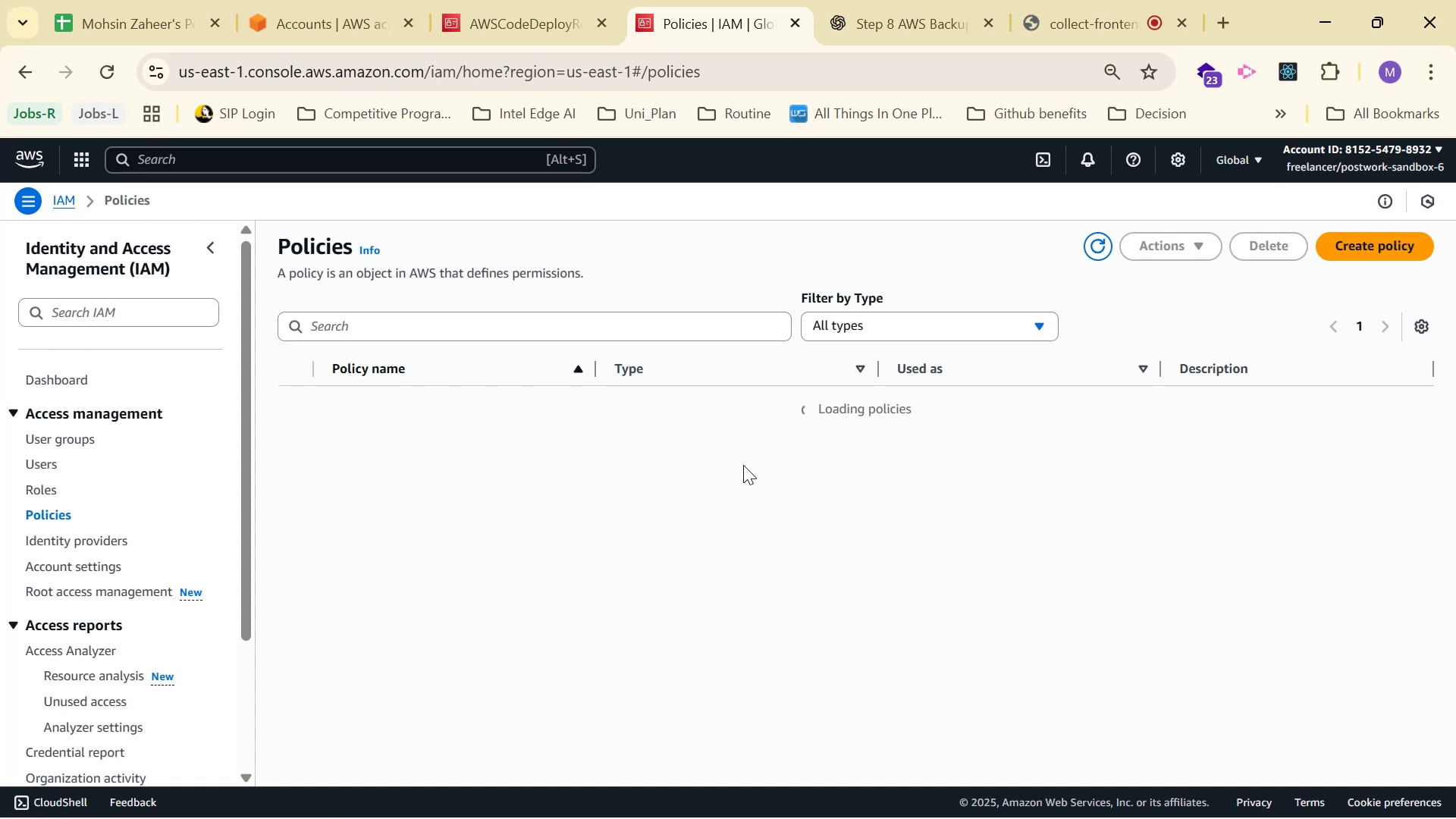 
left_click([685, 329])
 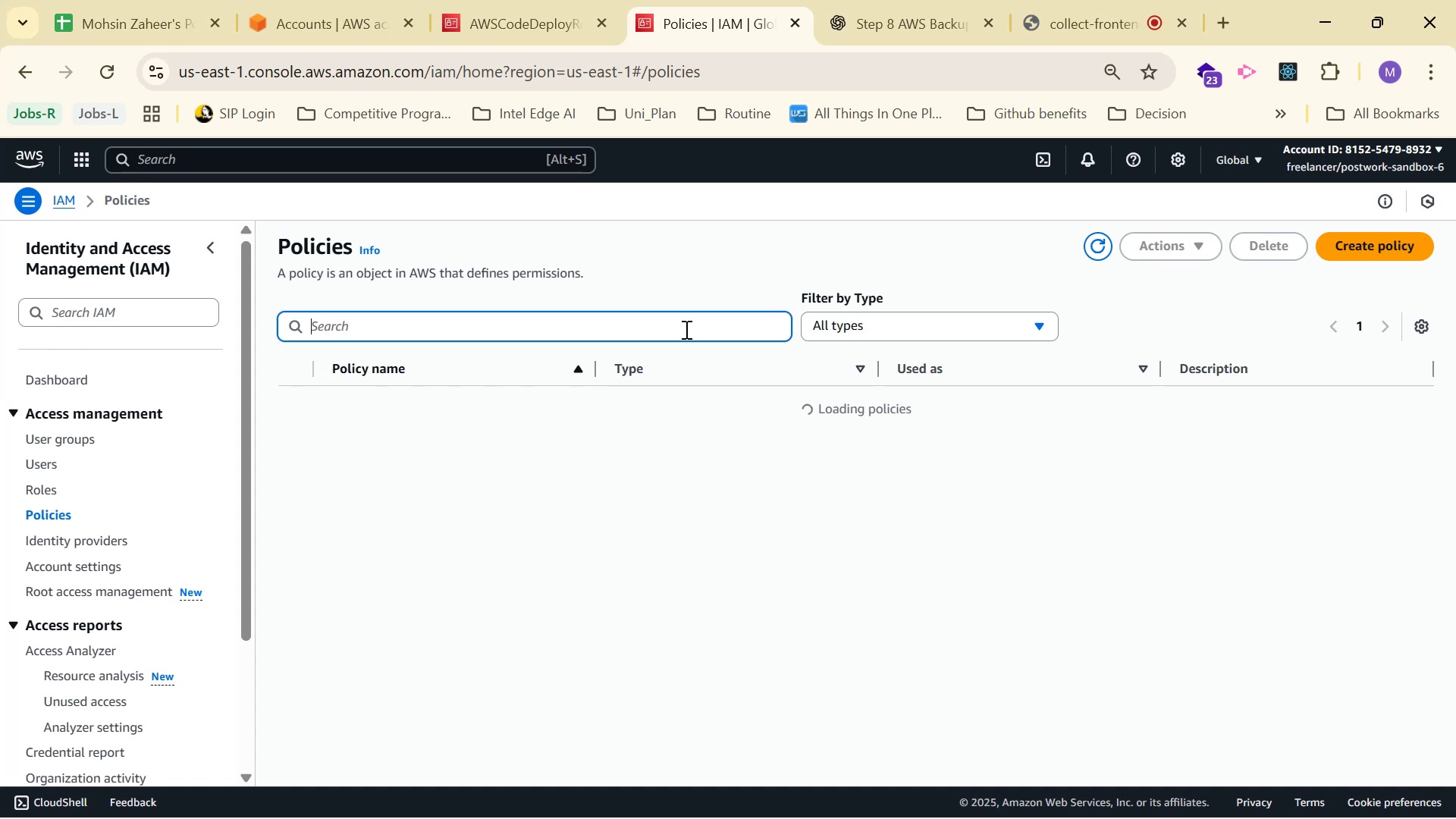 
key(Control+V)
 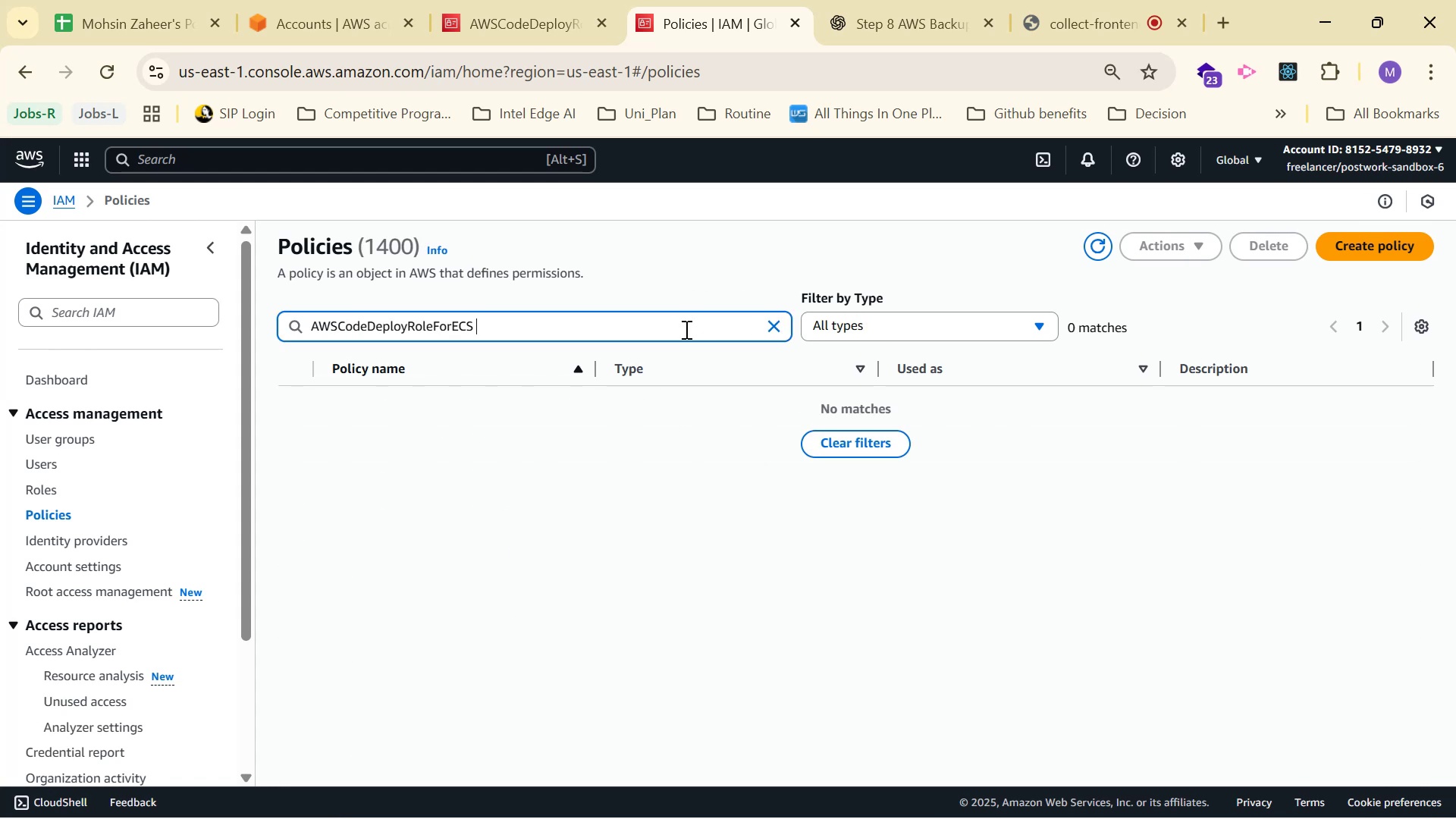 
key(Backspace)
 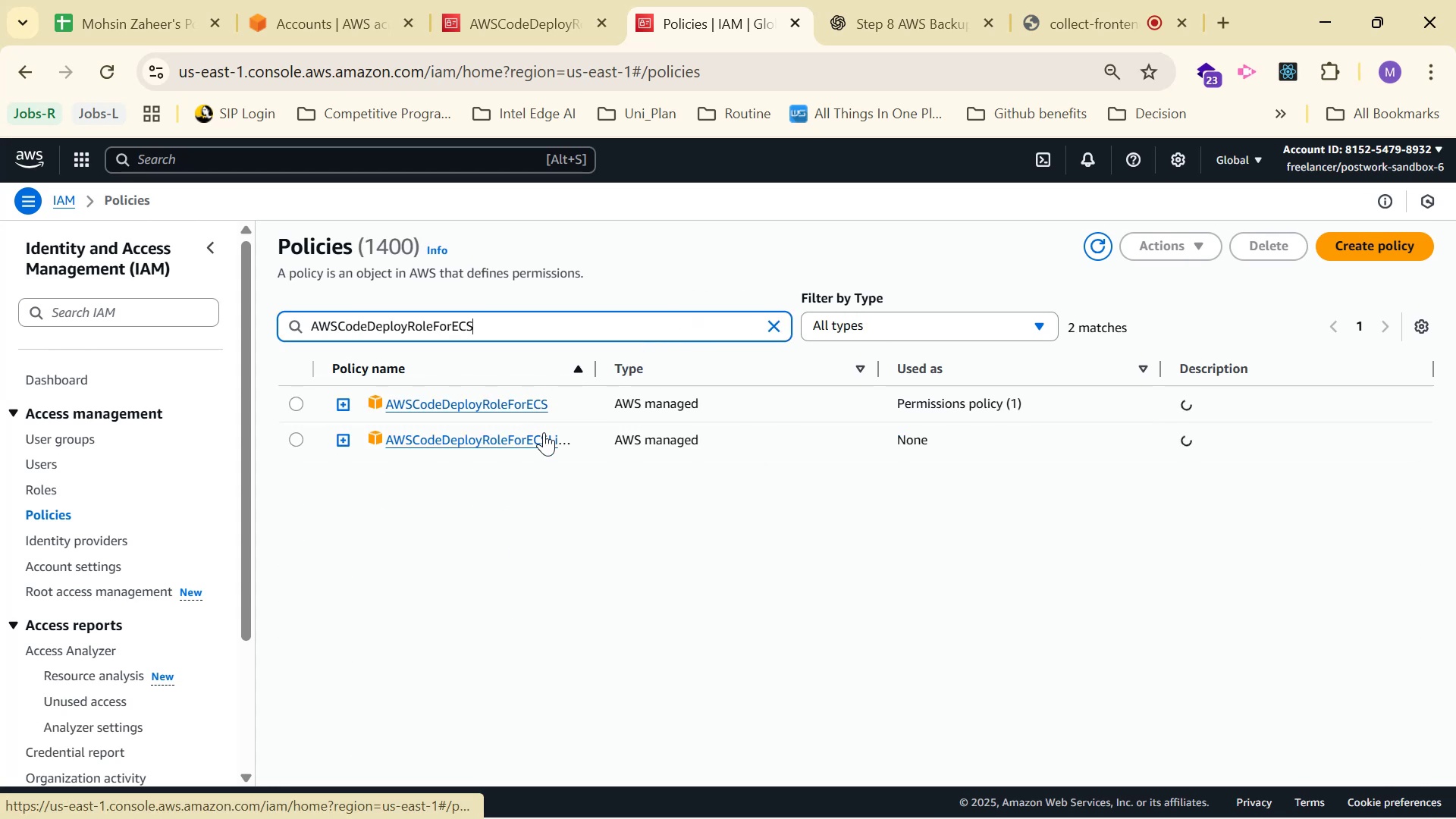 
wait(6.3)
 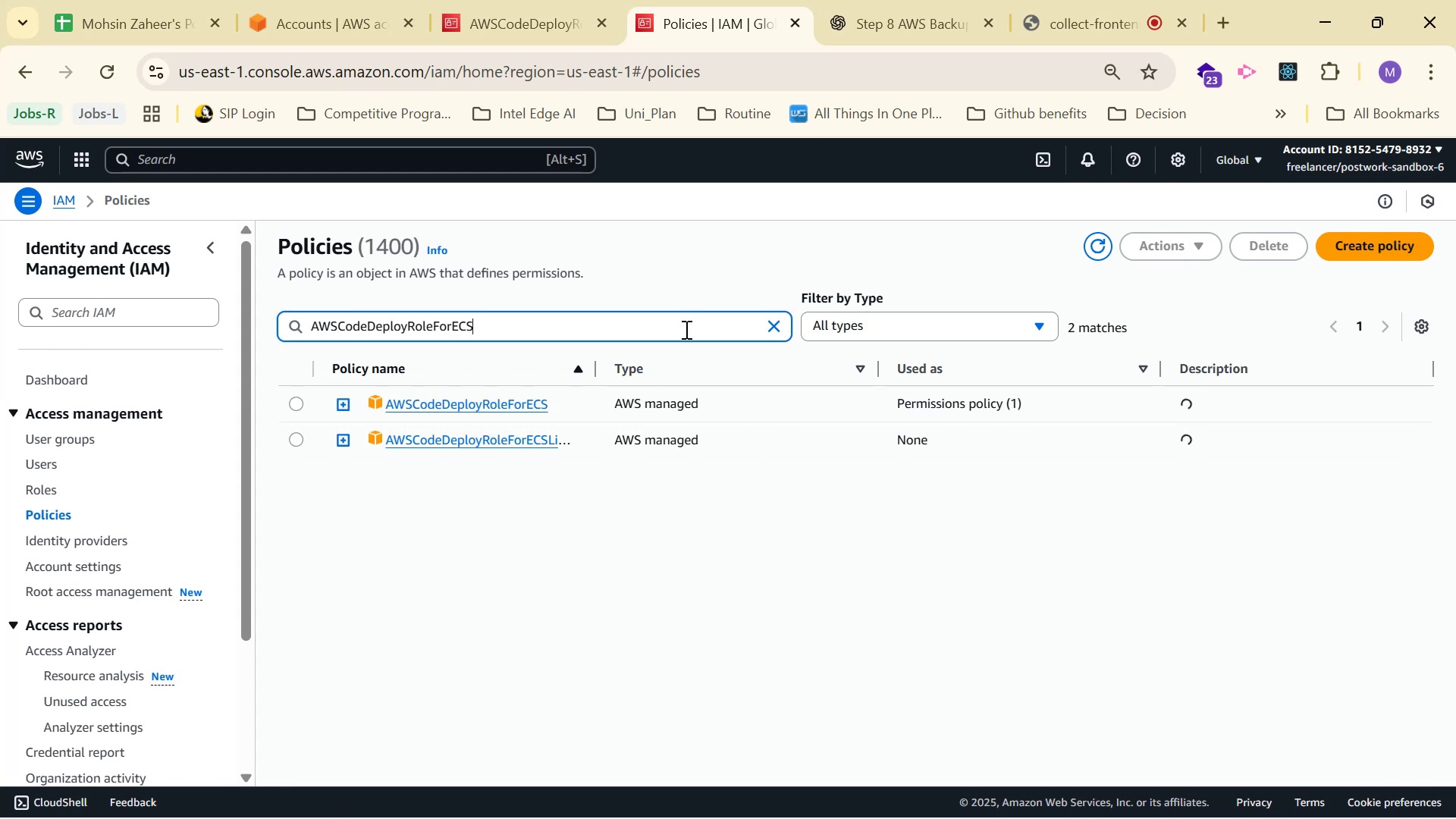 
left_click([541, 402])
 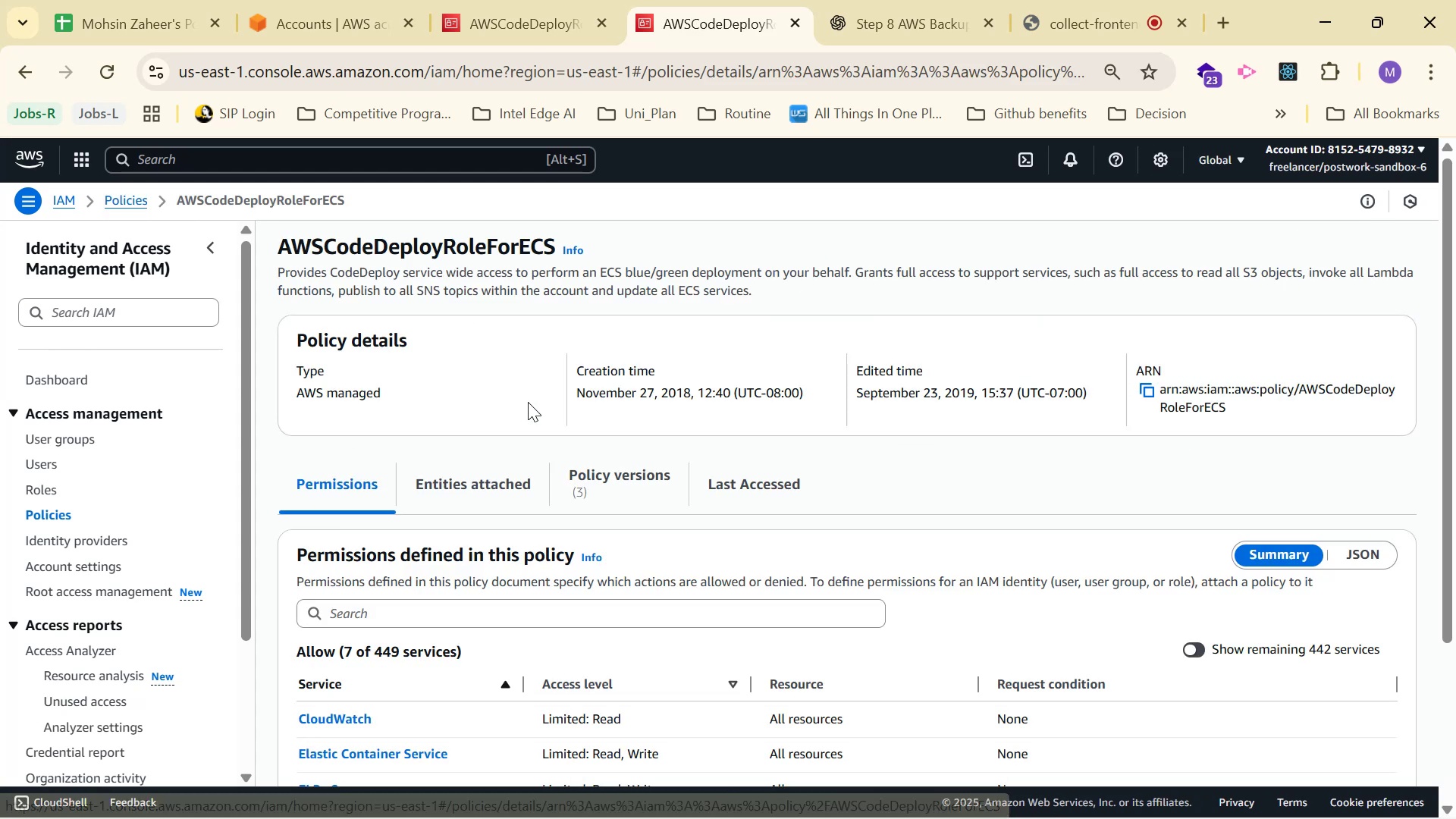 
scroll: coordinate [716, 372], scroll_direction: down, amount: 2.0
 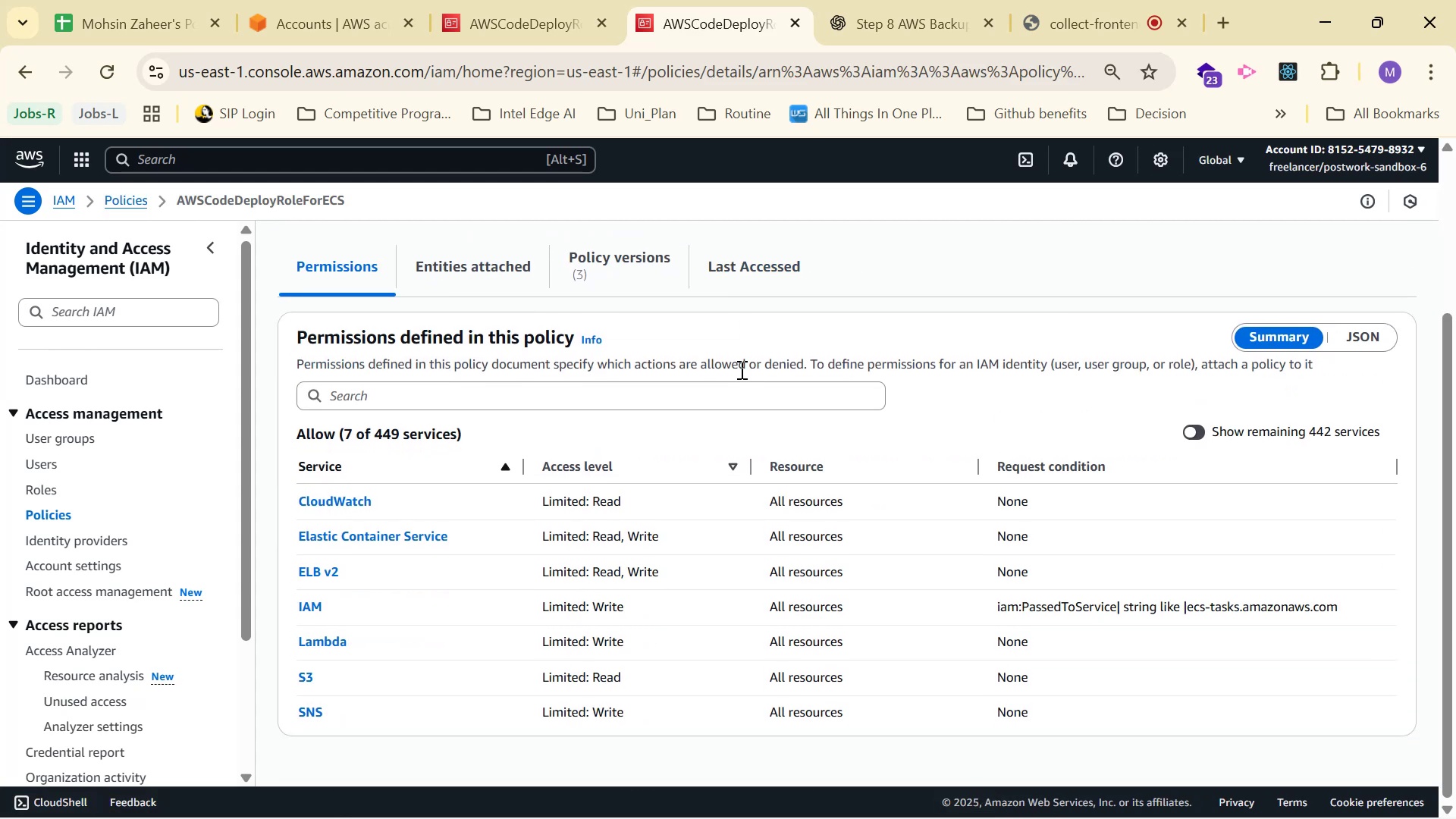 
scroll: coordinate [730, 372], scroll_direction: up, amount: 2.0
 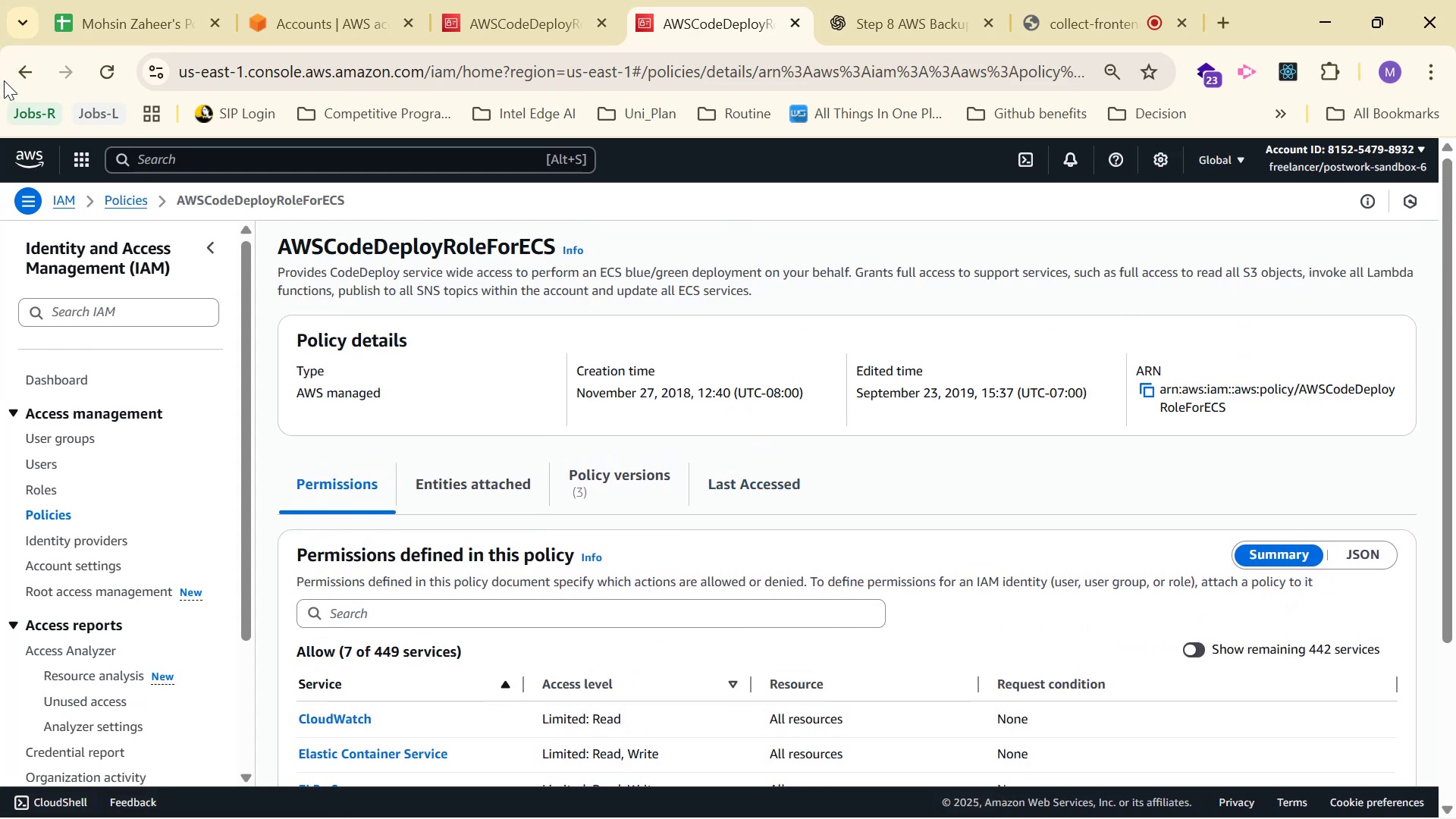 
left_click([20, 62])
 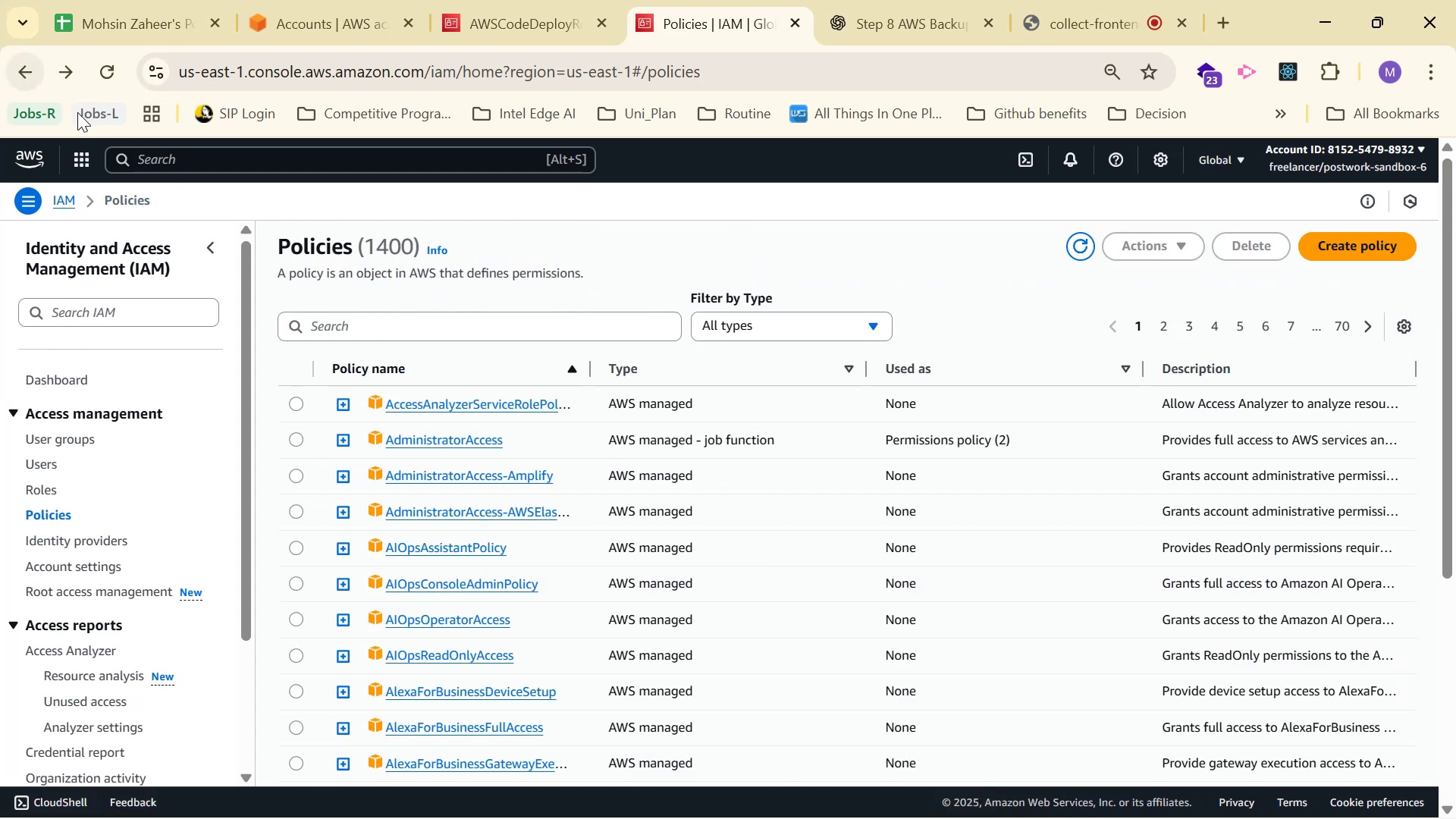 
left_click([462, 323])
 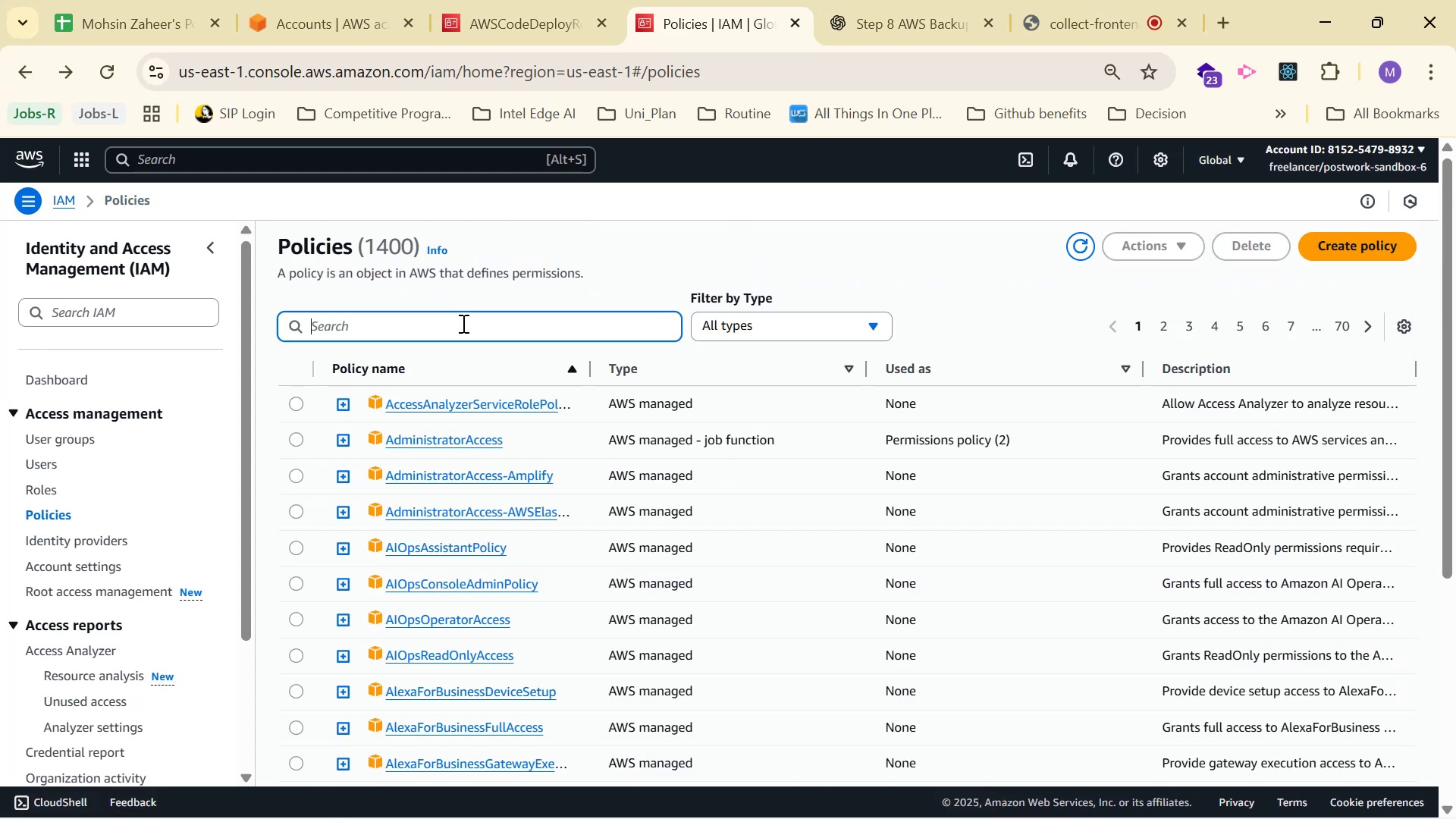 
key(Control+V)
 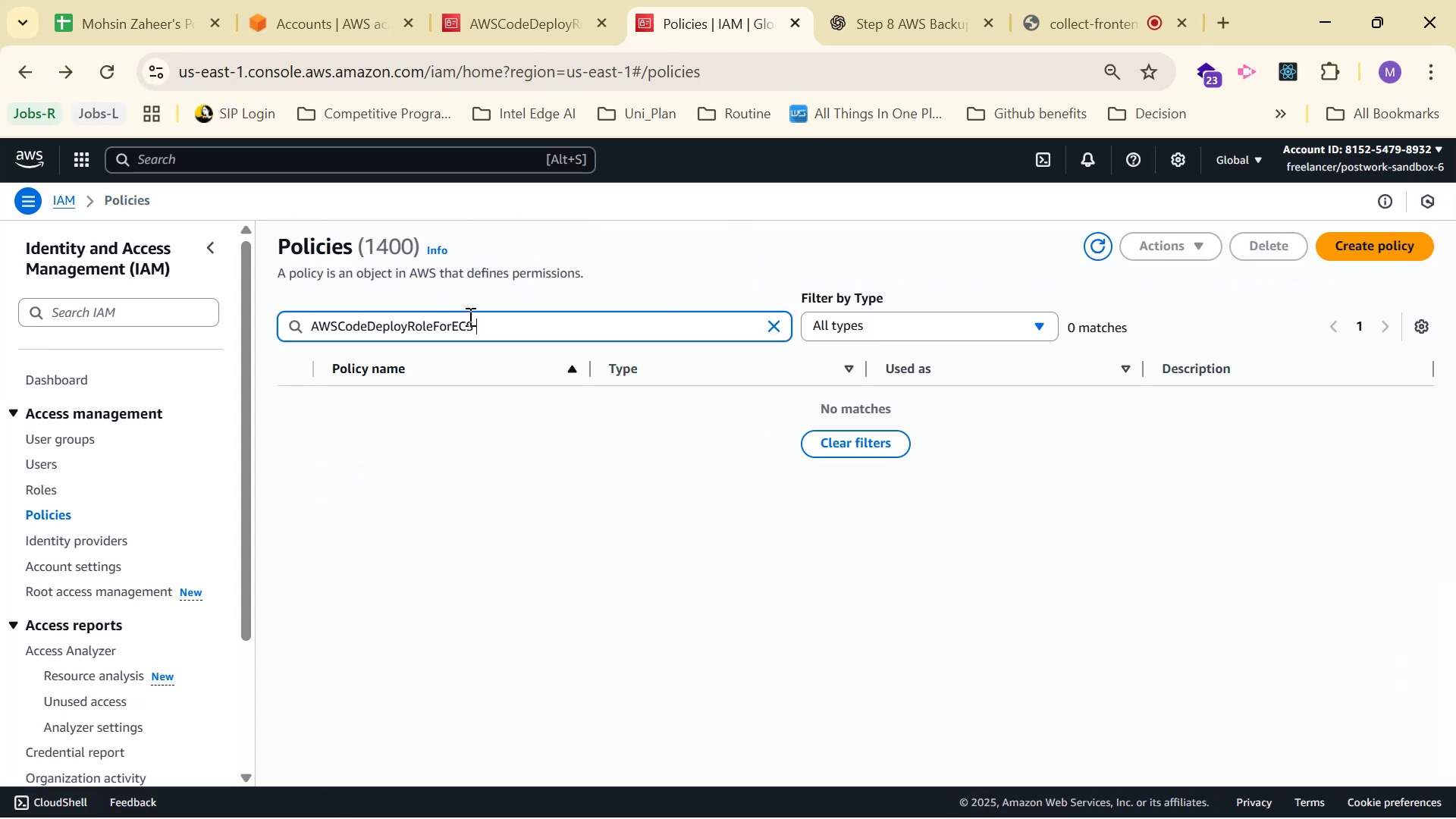 
key(Backspace)
 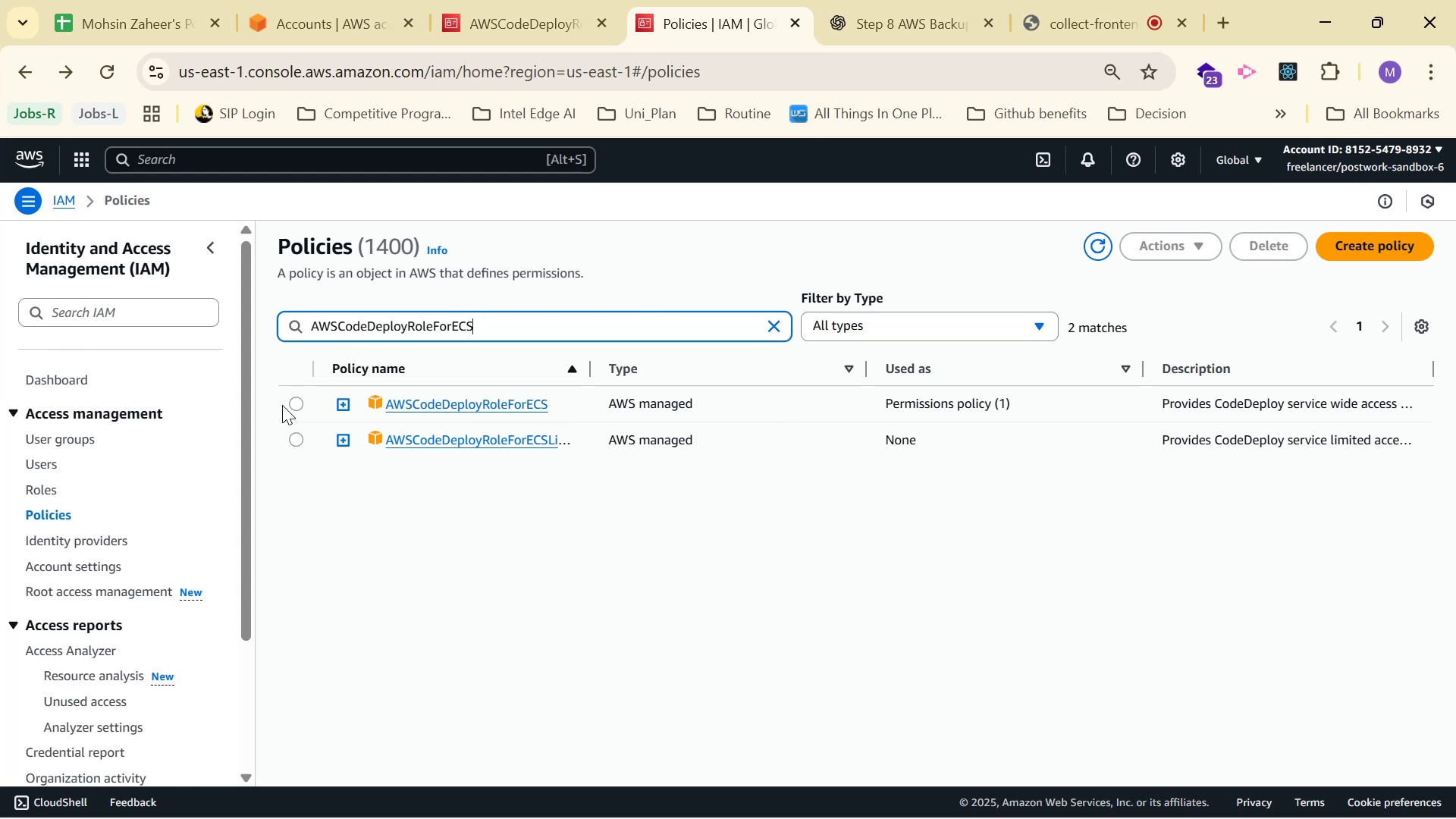 
left_click([300, 405])
 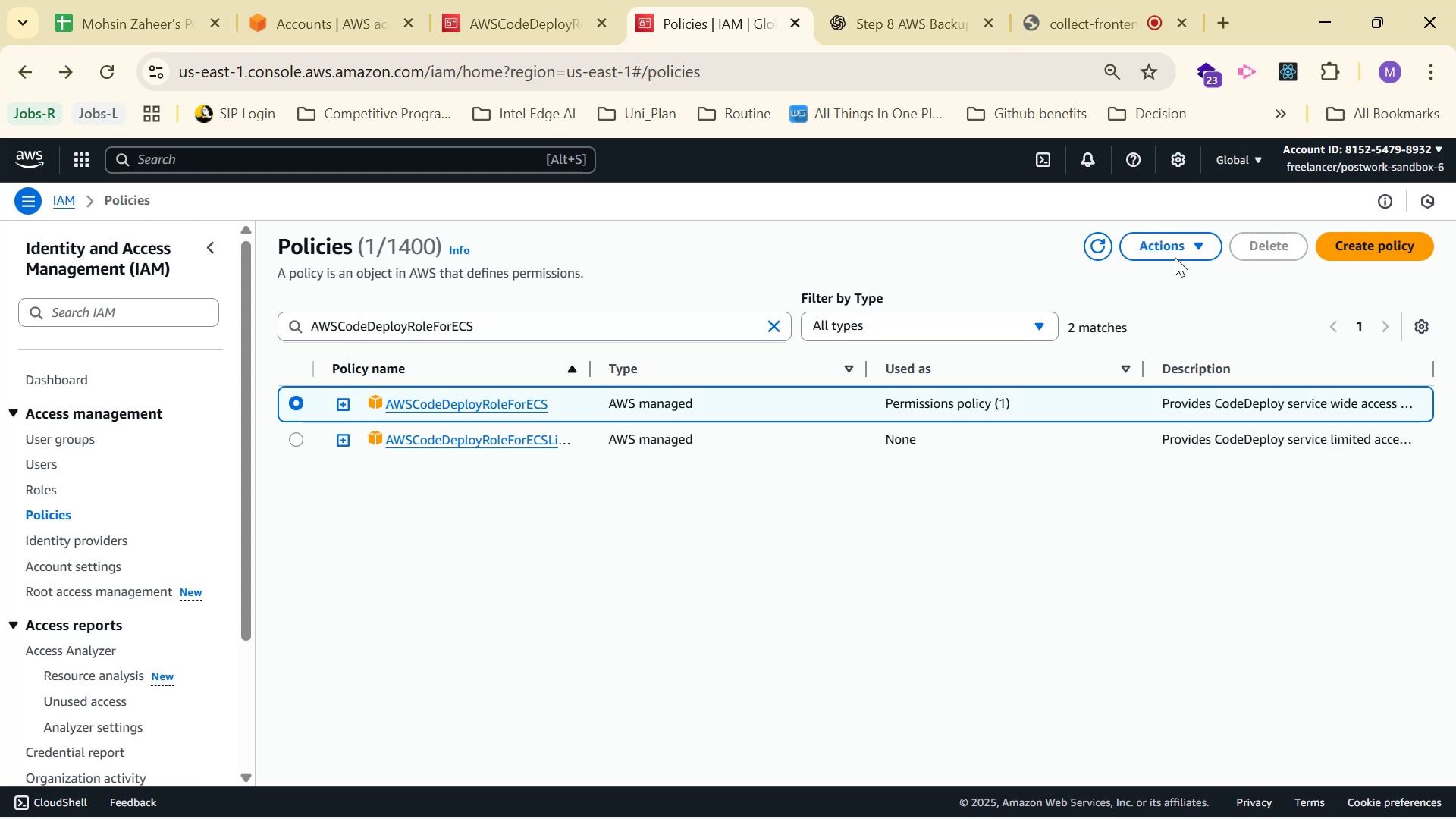 
left_click([1181, 246])
 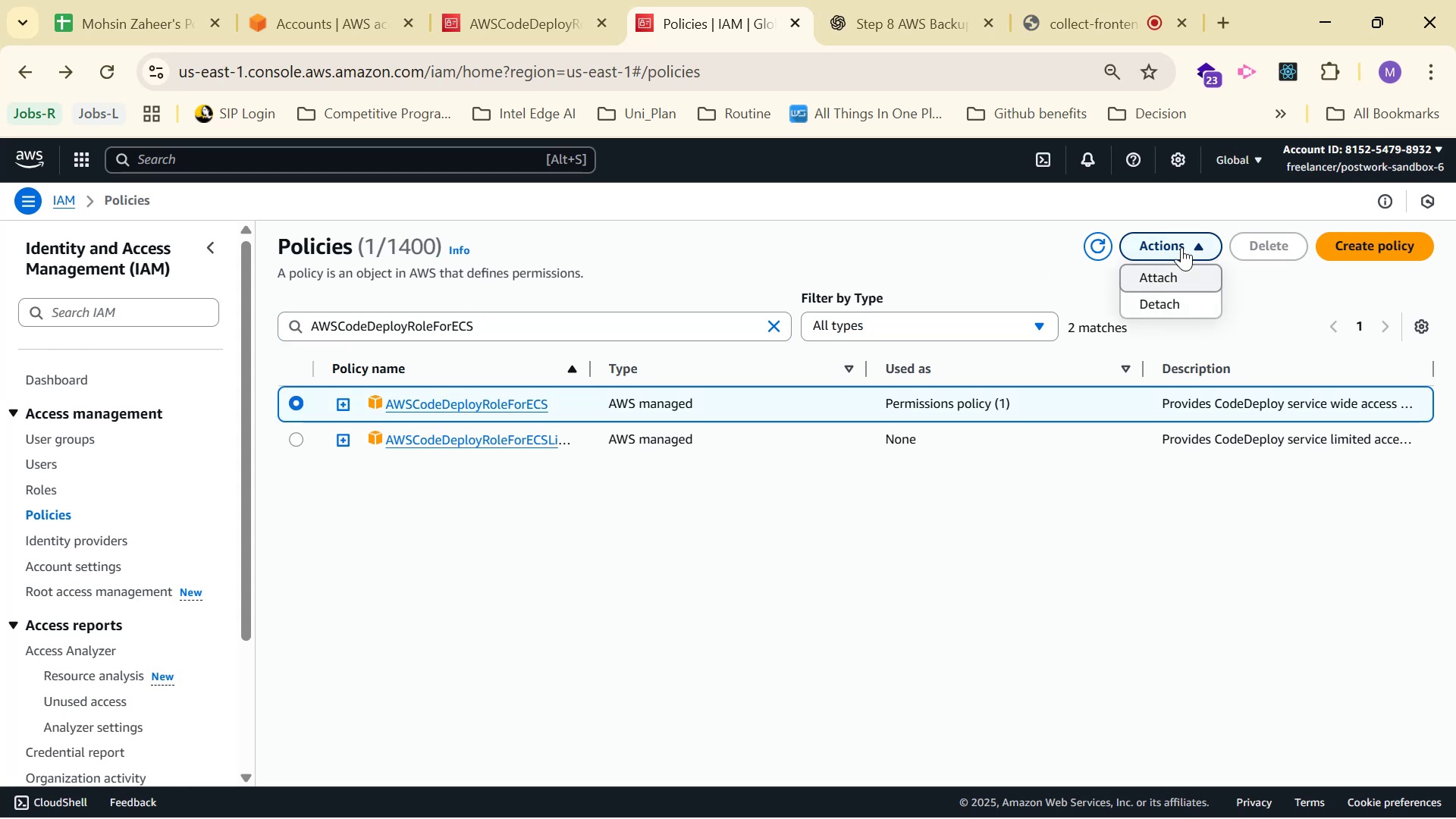 
wait(9.2)
 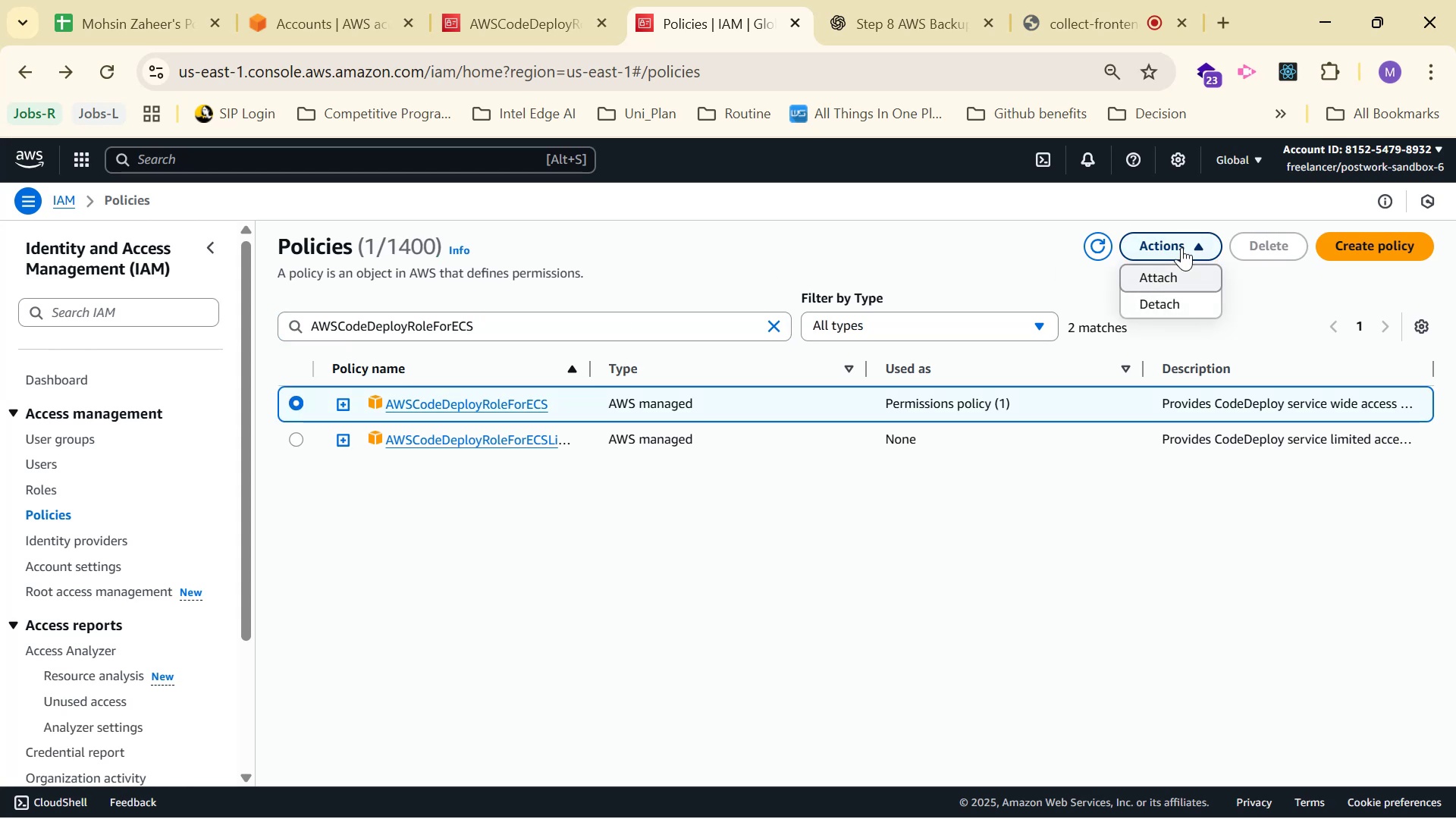 
left_click([41, 67])
 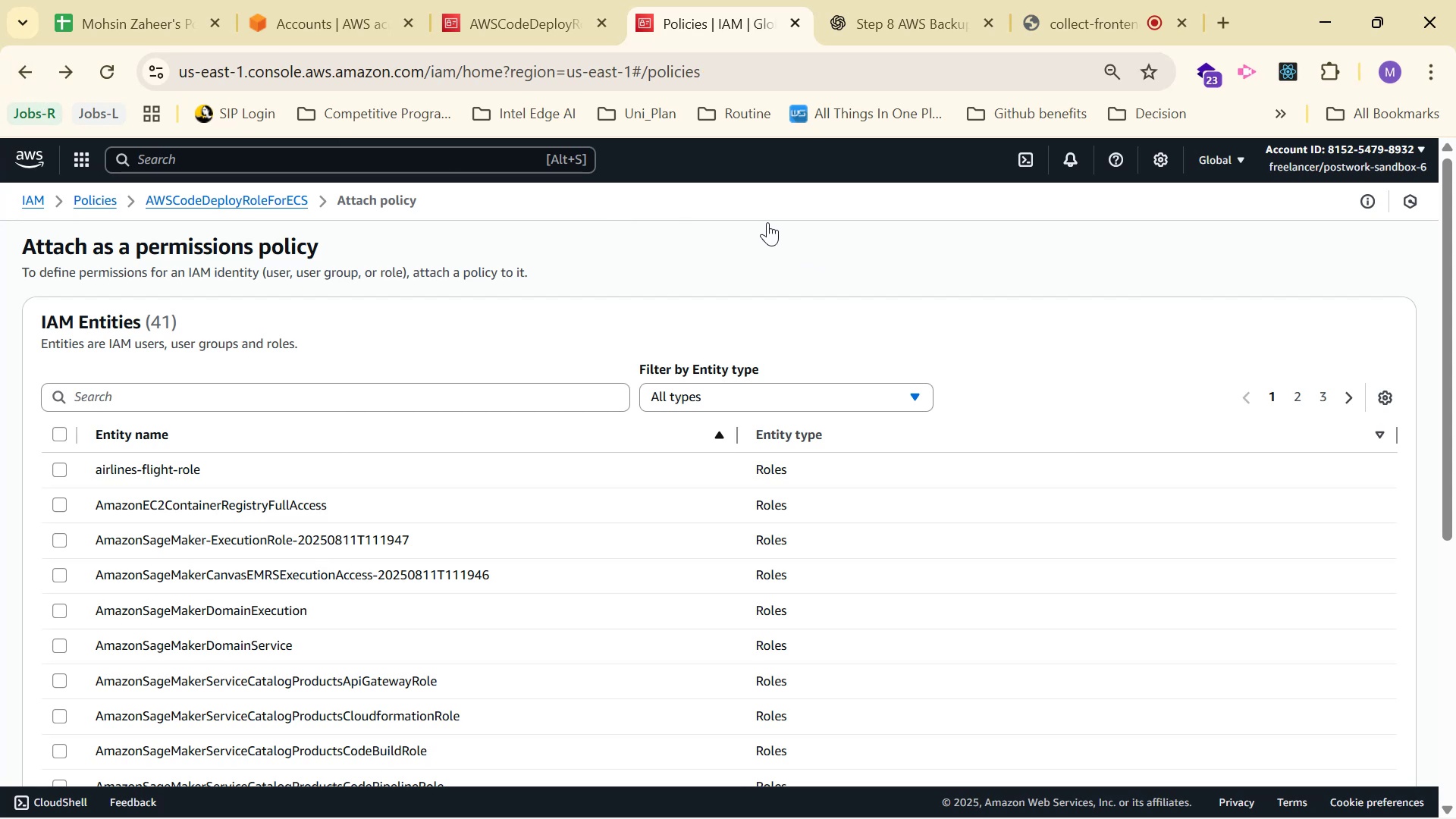 
left_click([855, 0])
 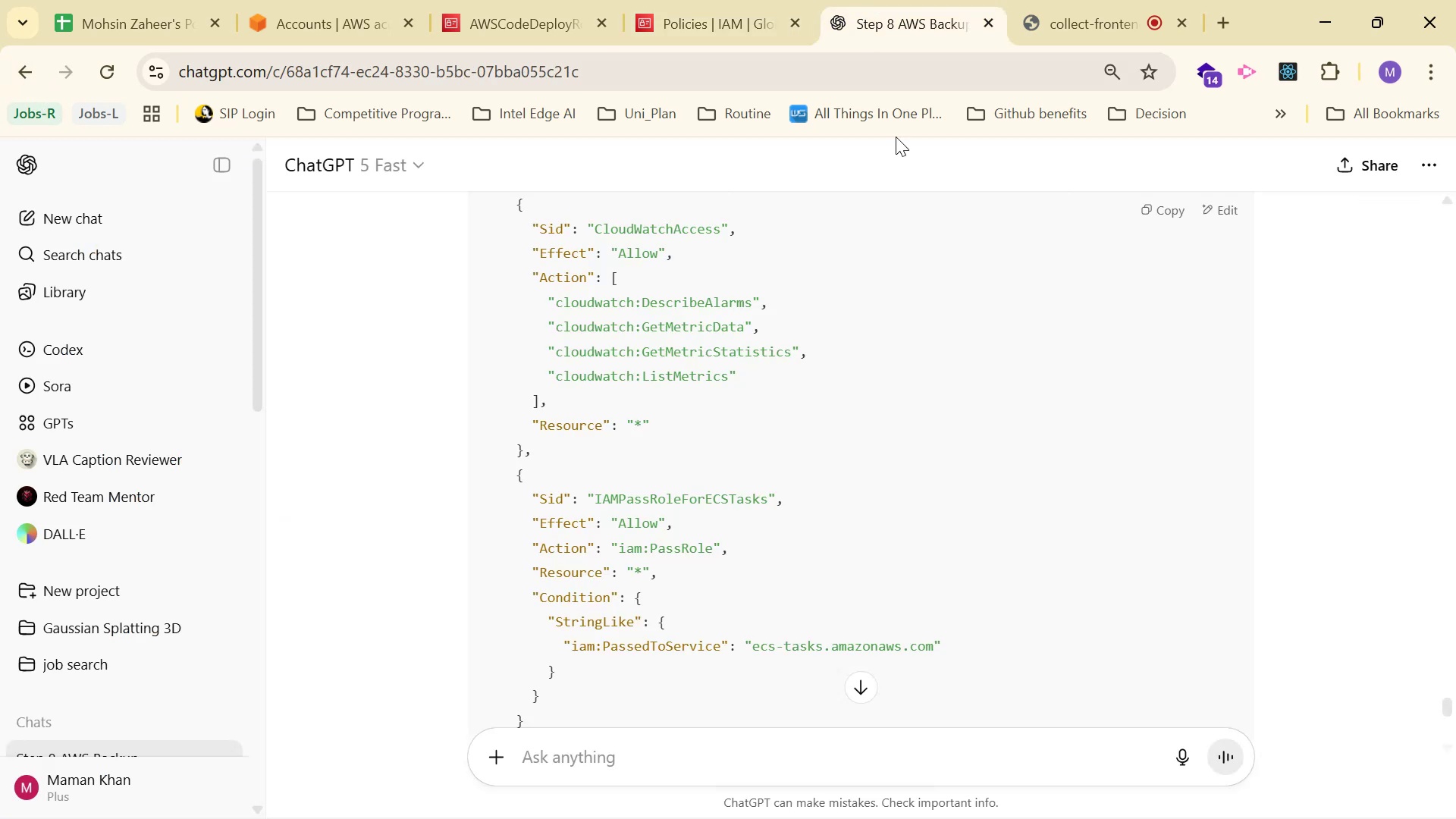 
scroll: coordinate [953, 262], scroll_direction: down, amount: 5.0
 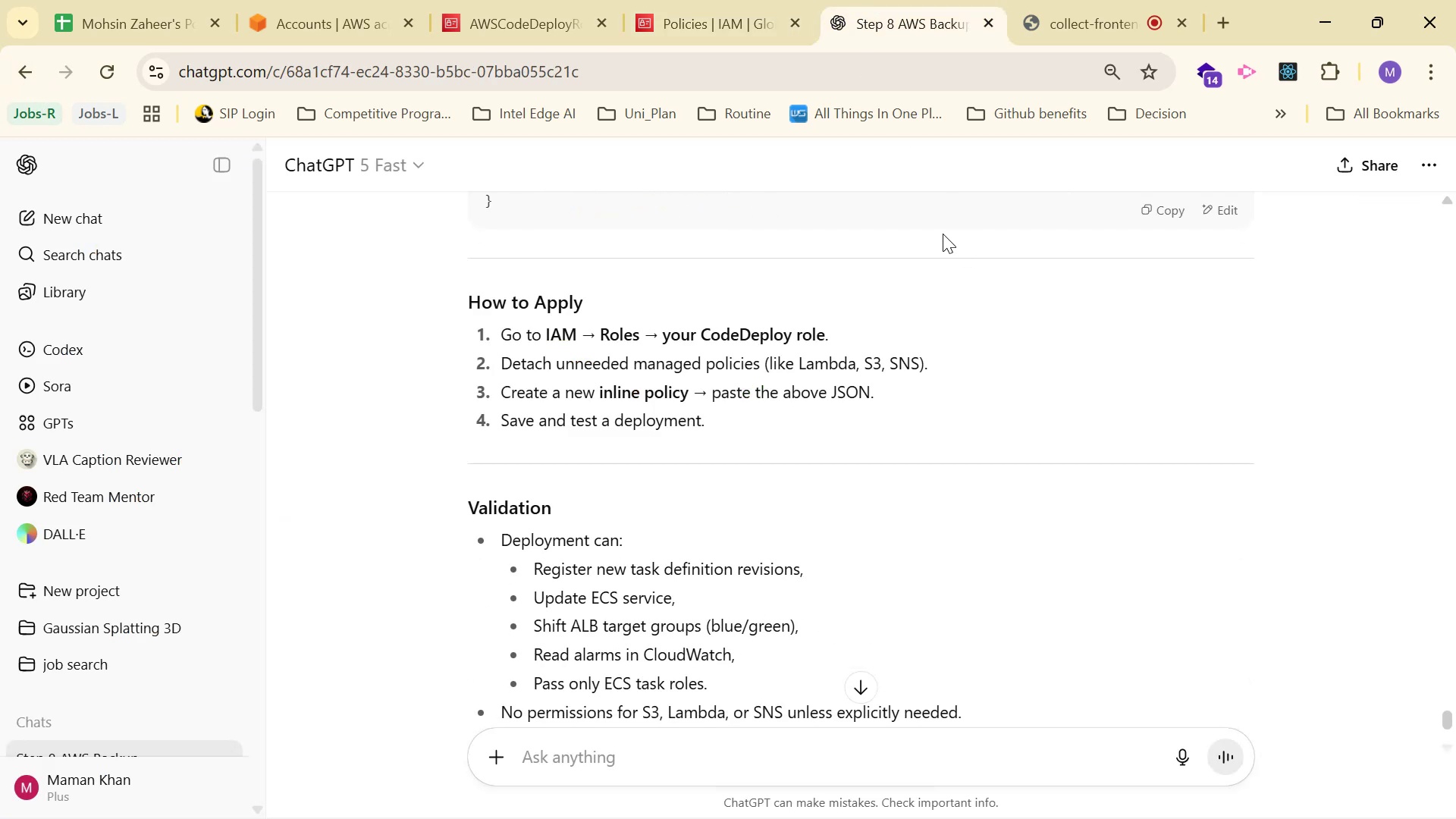 
wait(8.01)
 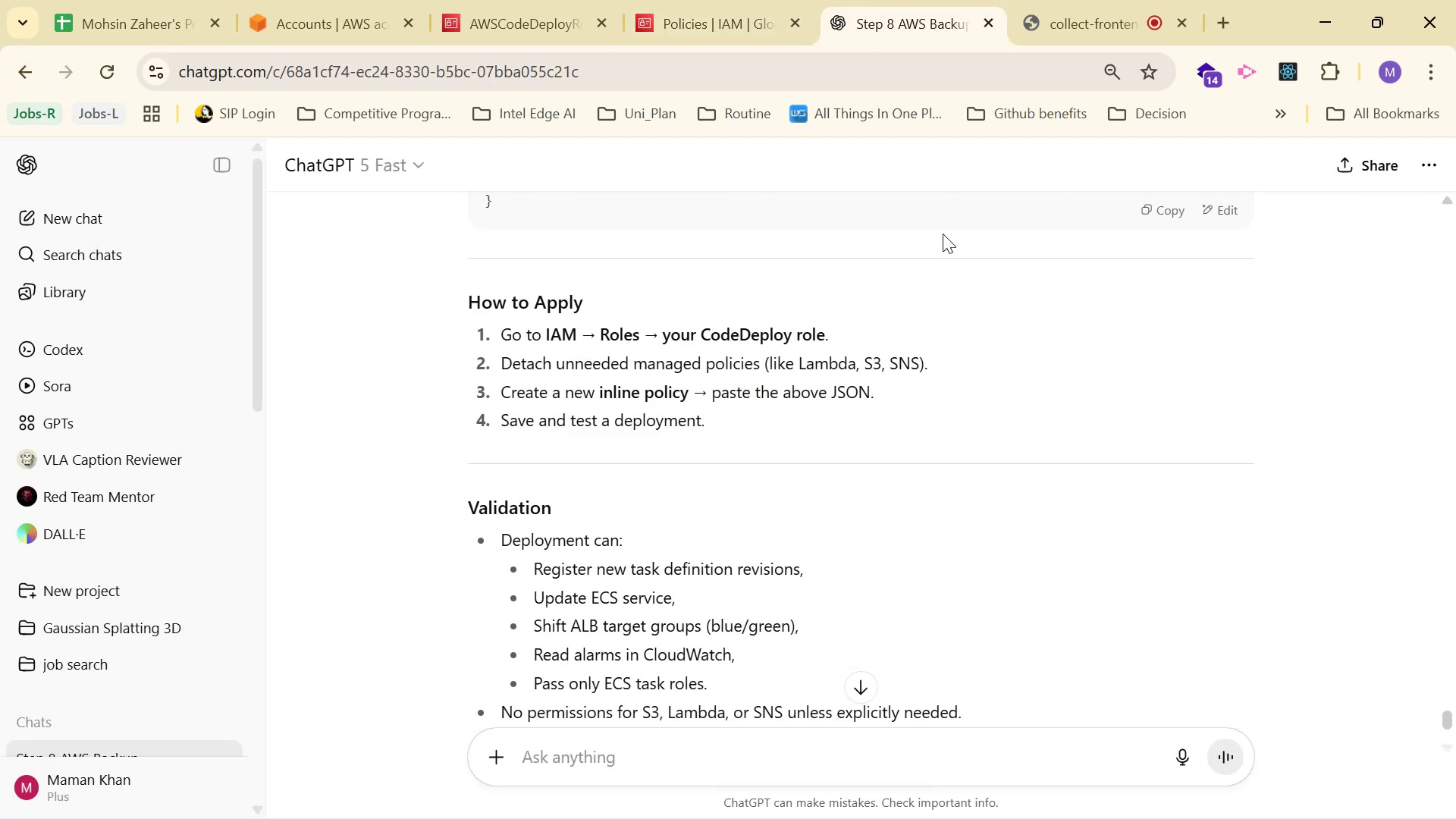 
scroll: coordinate [863, 253], scroll_direction: up, amount: 1.0
 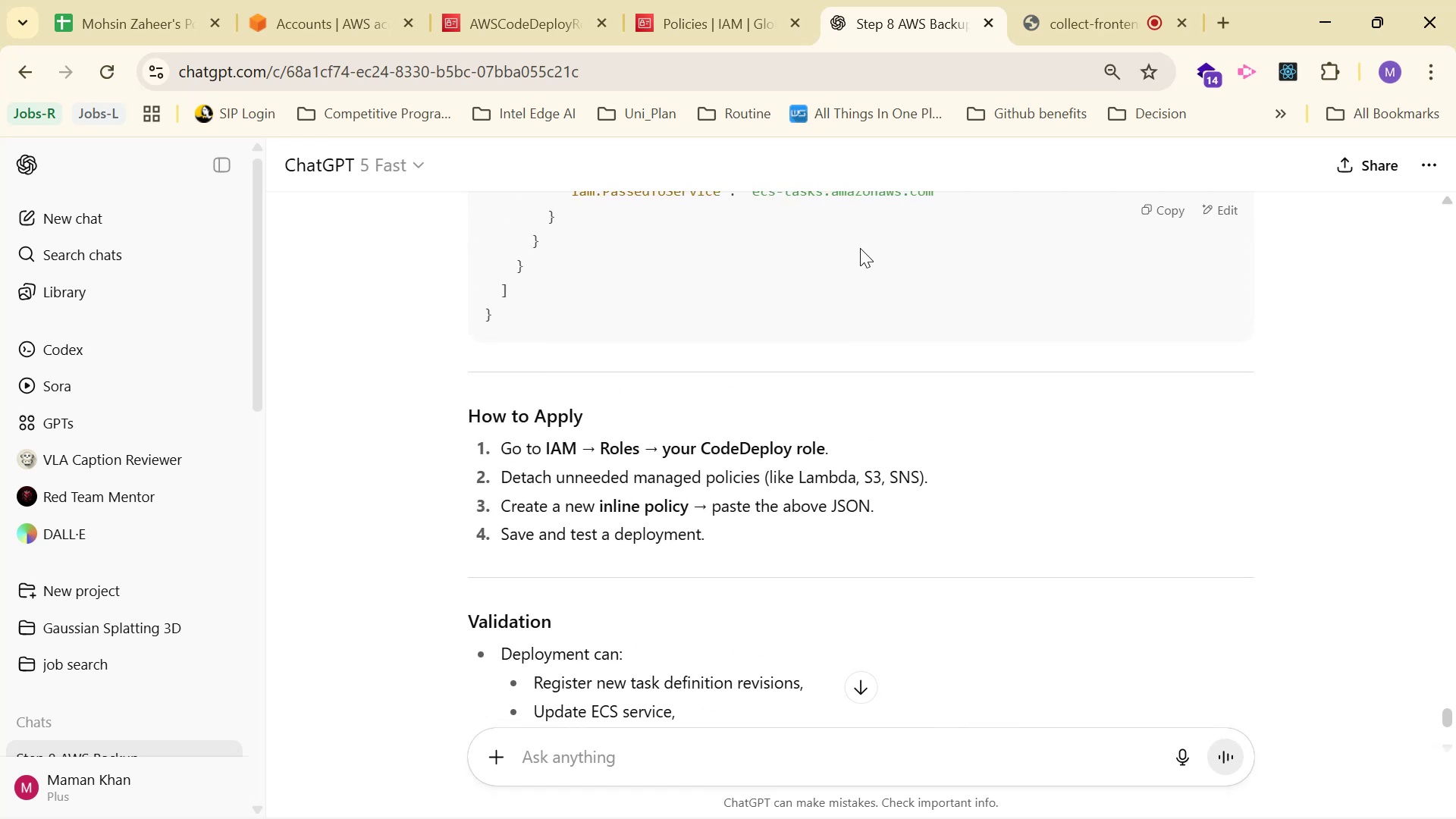 
wait(5.37)
 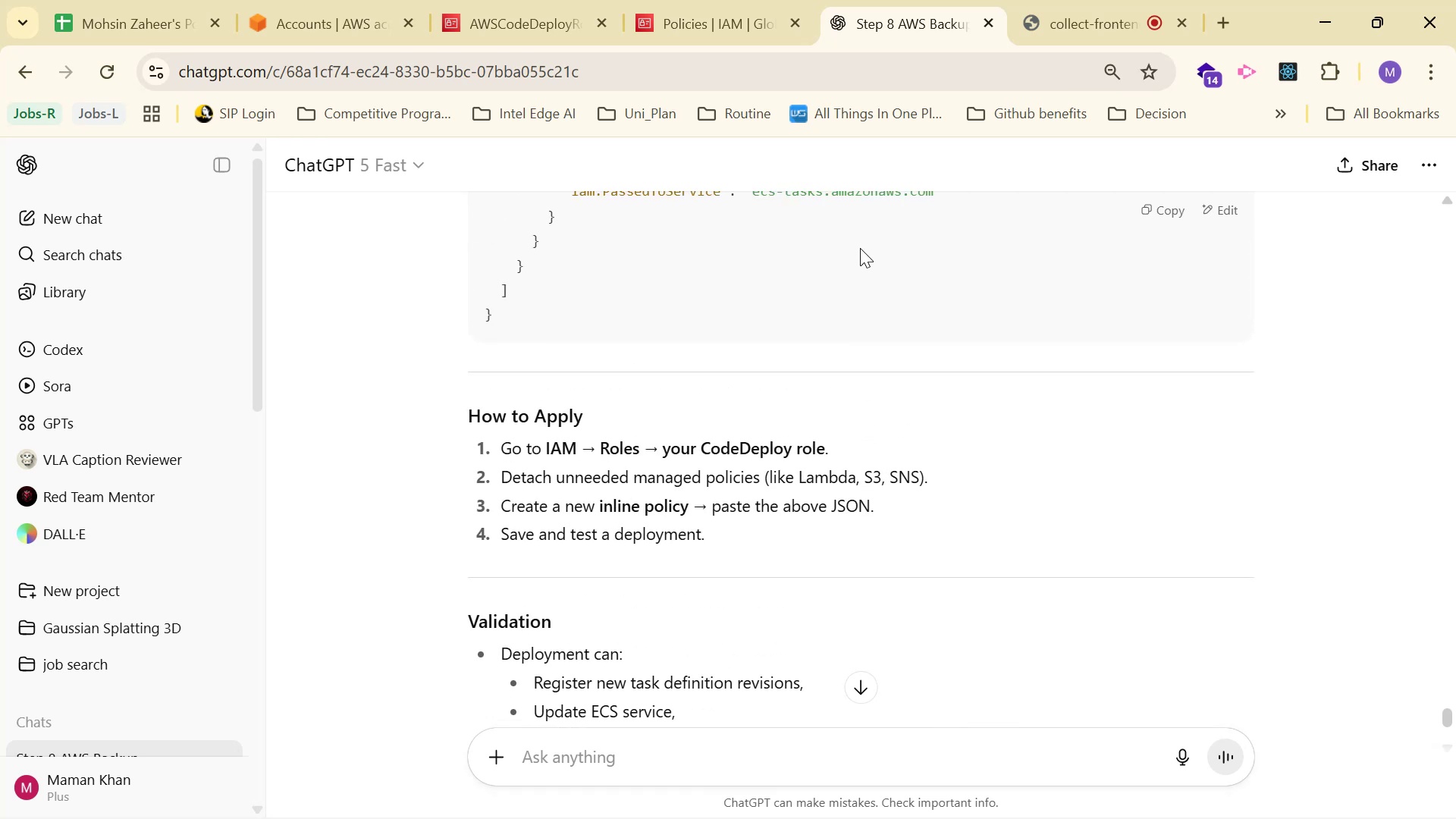 
scroll: coordinate [848, 254], scroll_direction: down, amount: 2.0
 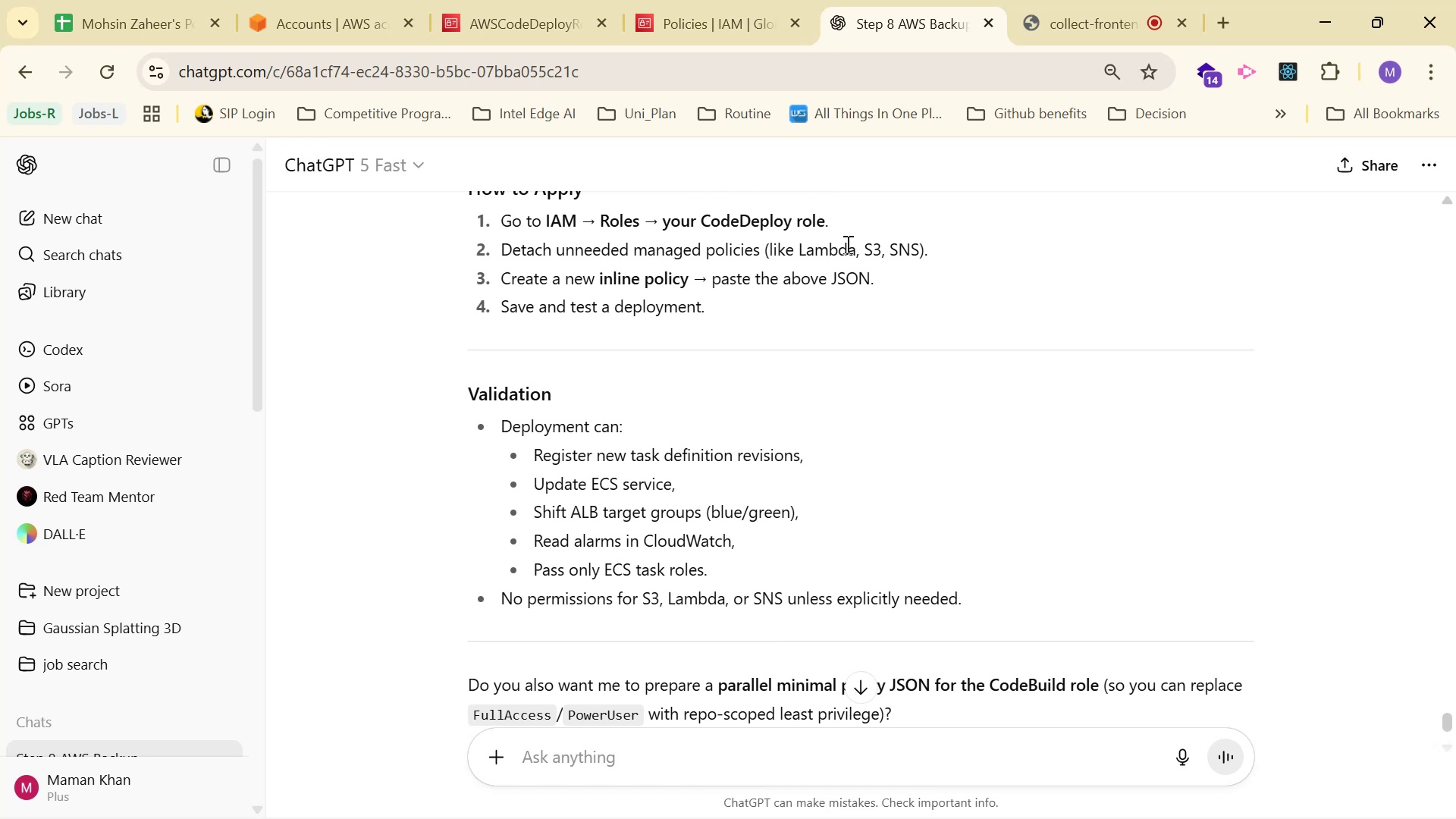 
scroll: coordinate [1137, 218], scroll_direction: up, amount: 14.0
 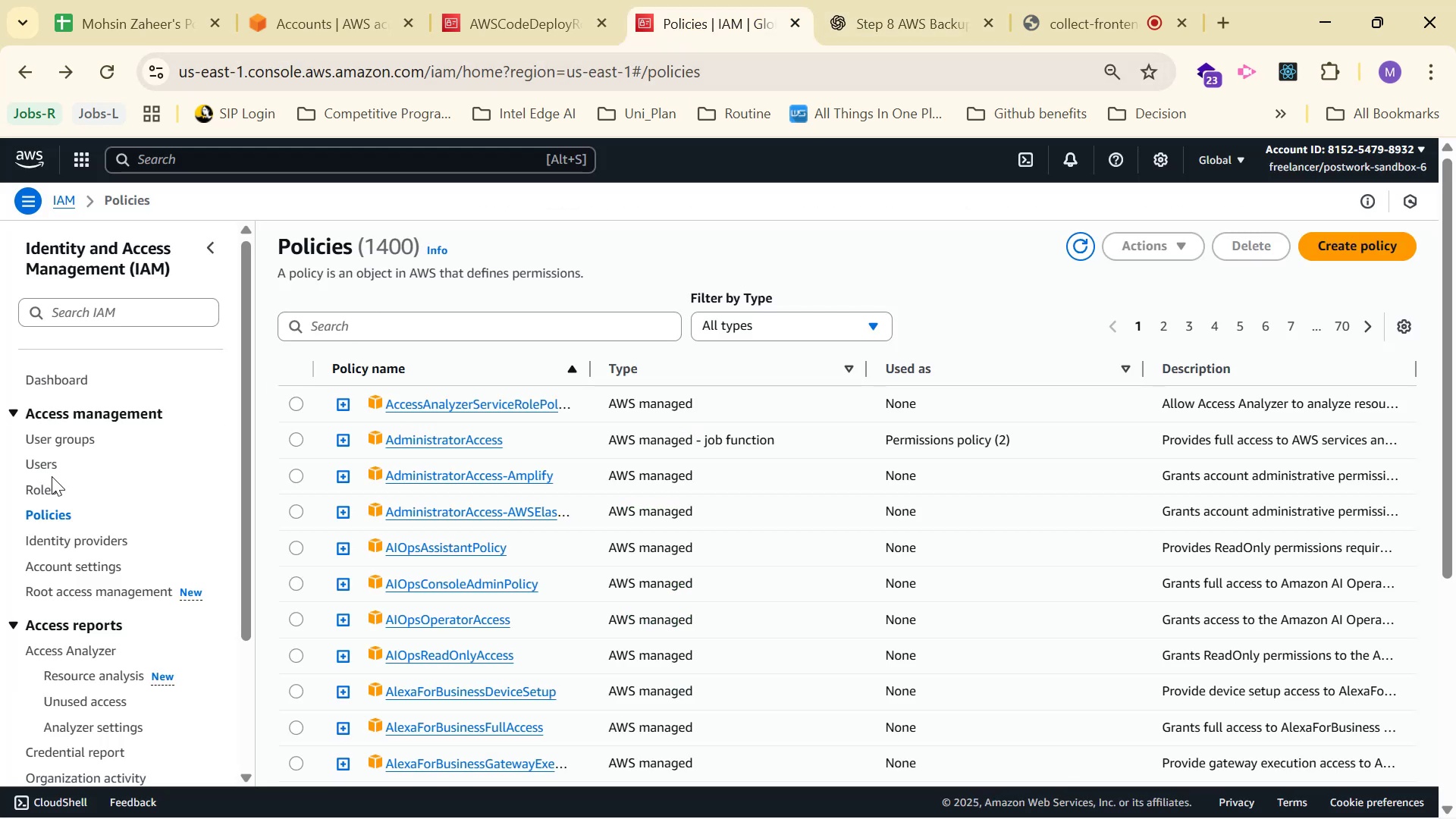 
left_click([53, 491])
 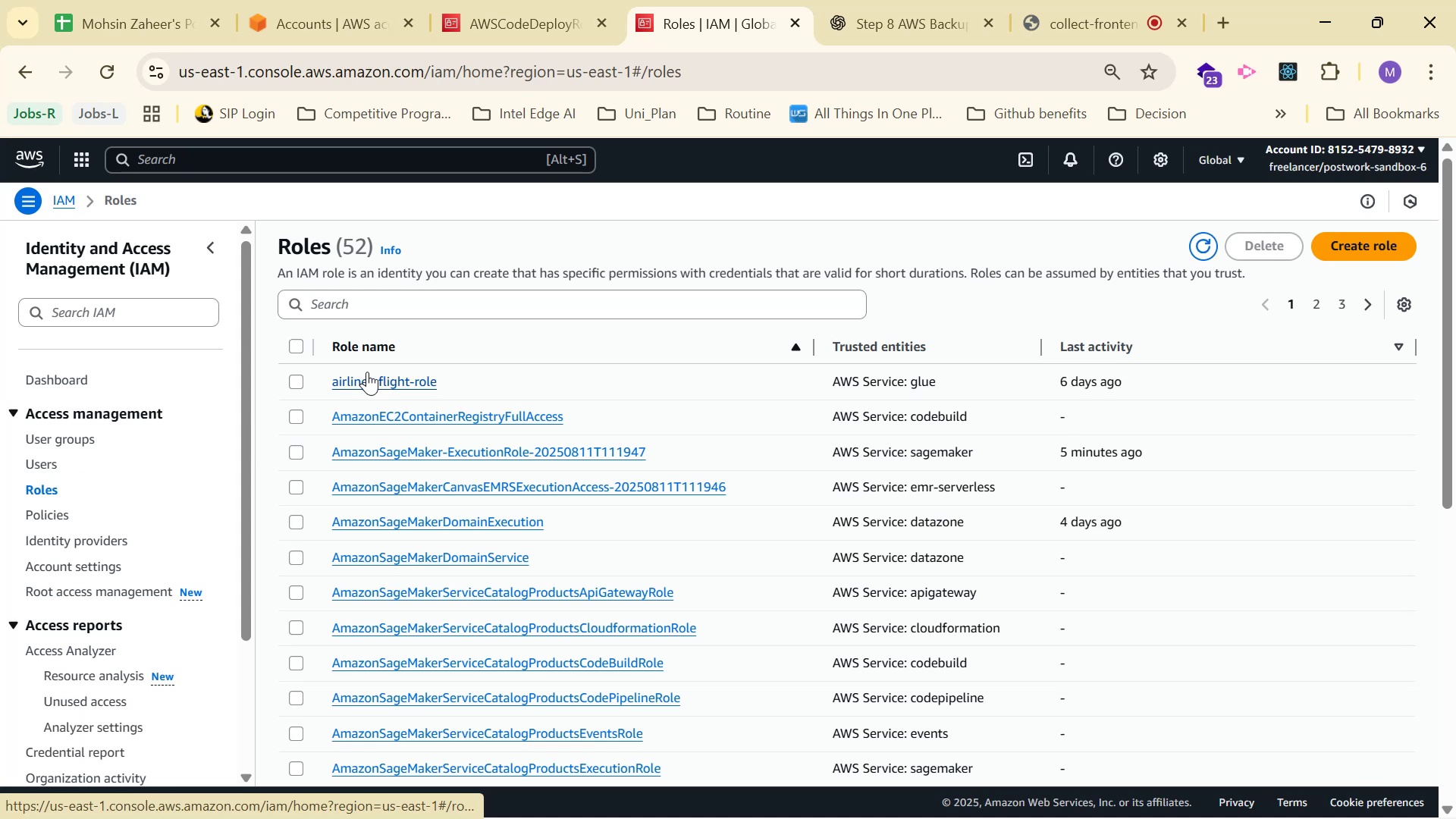 
left_click([399, 307])
 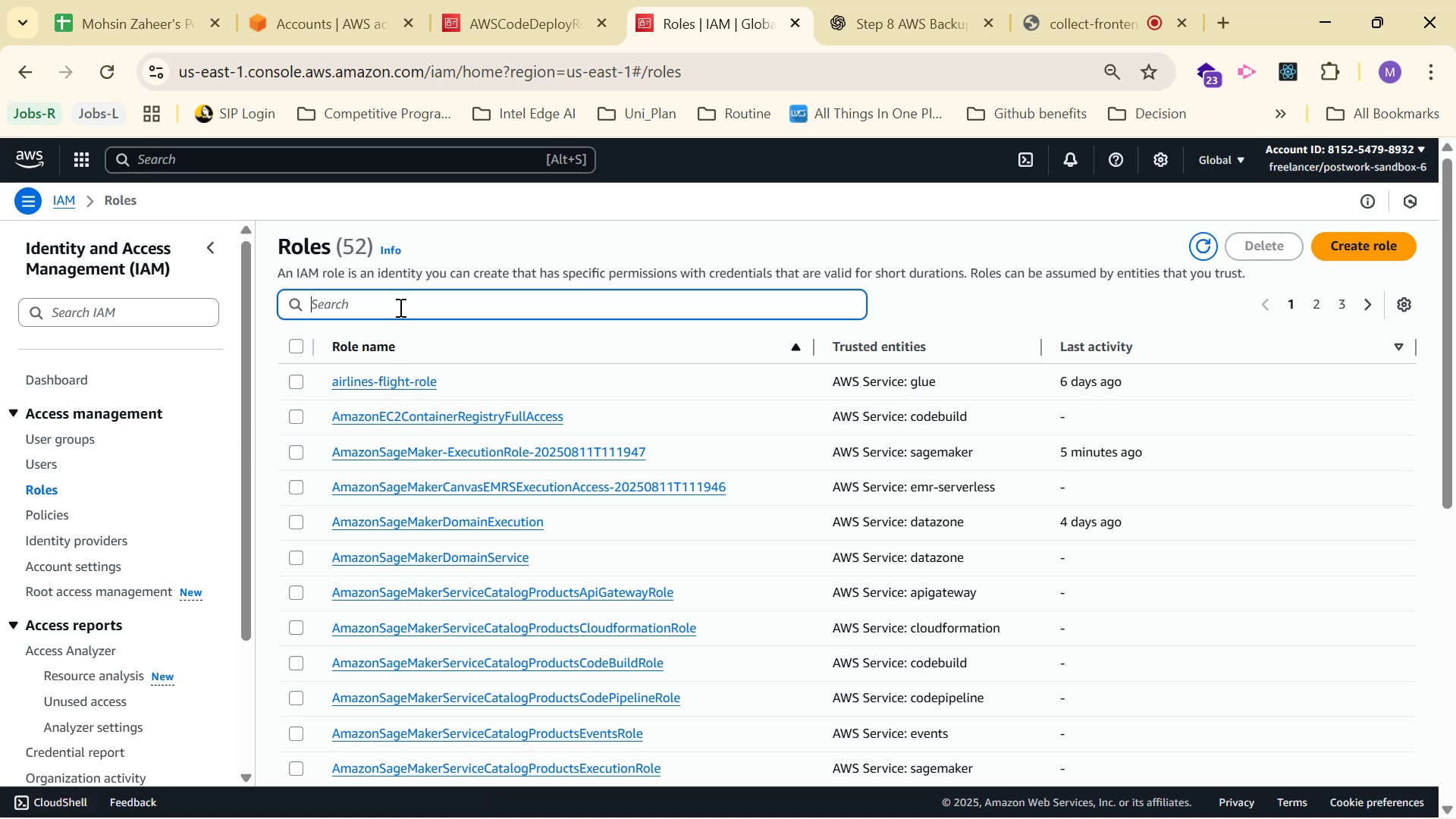 
type(code)
 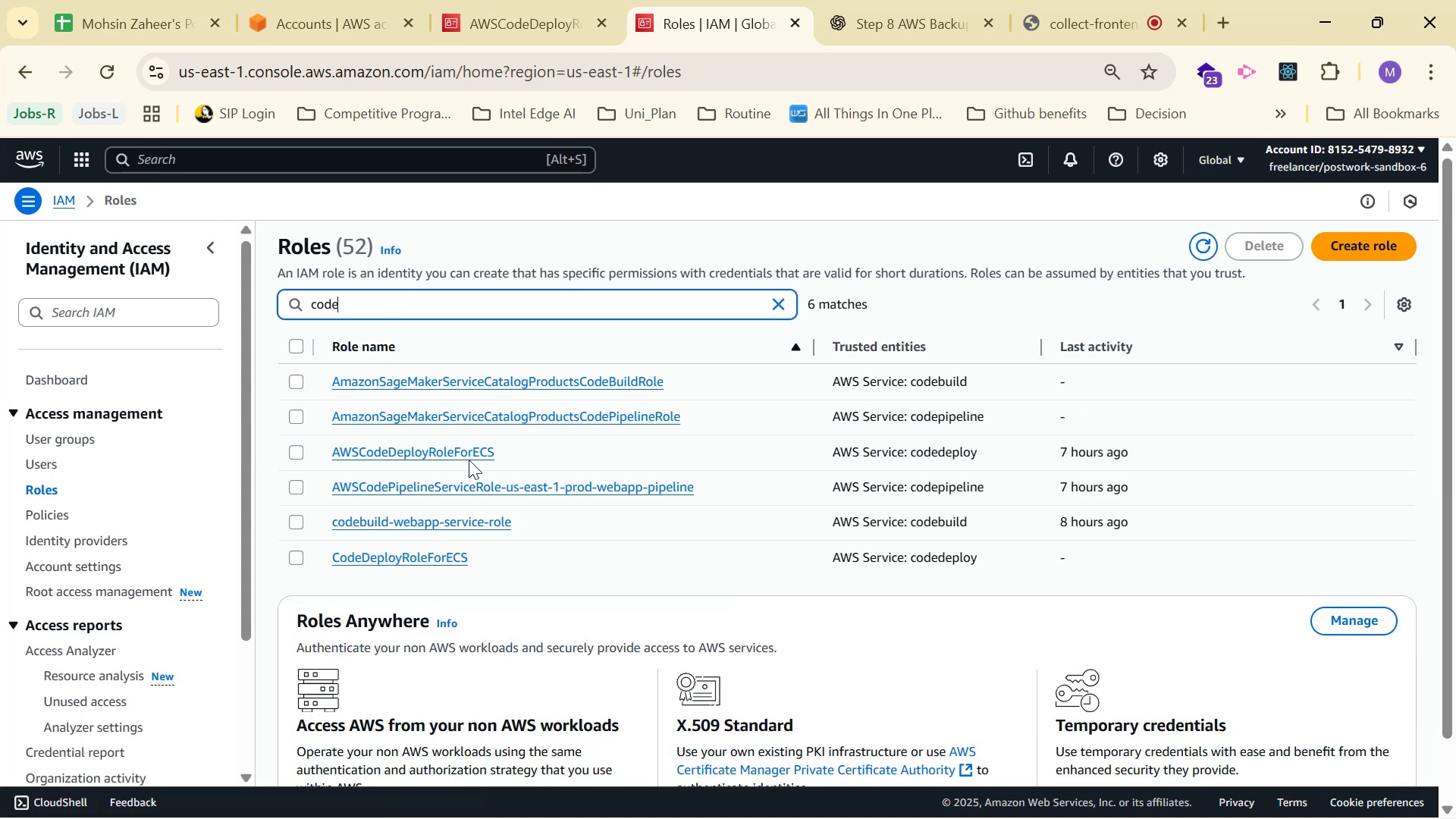 
left_click([469, 444])
 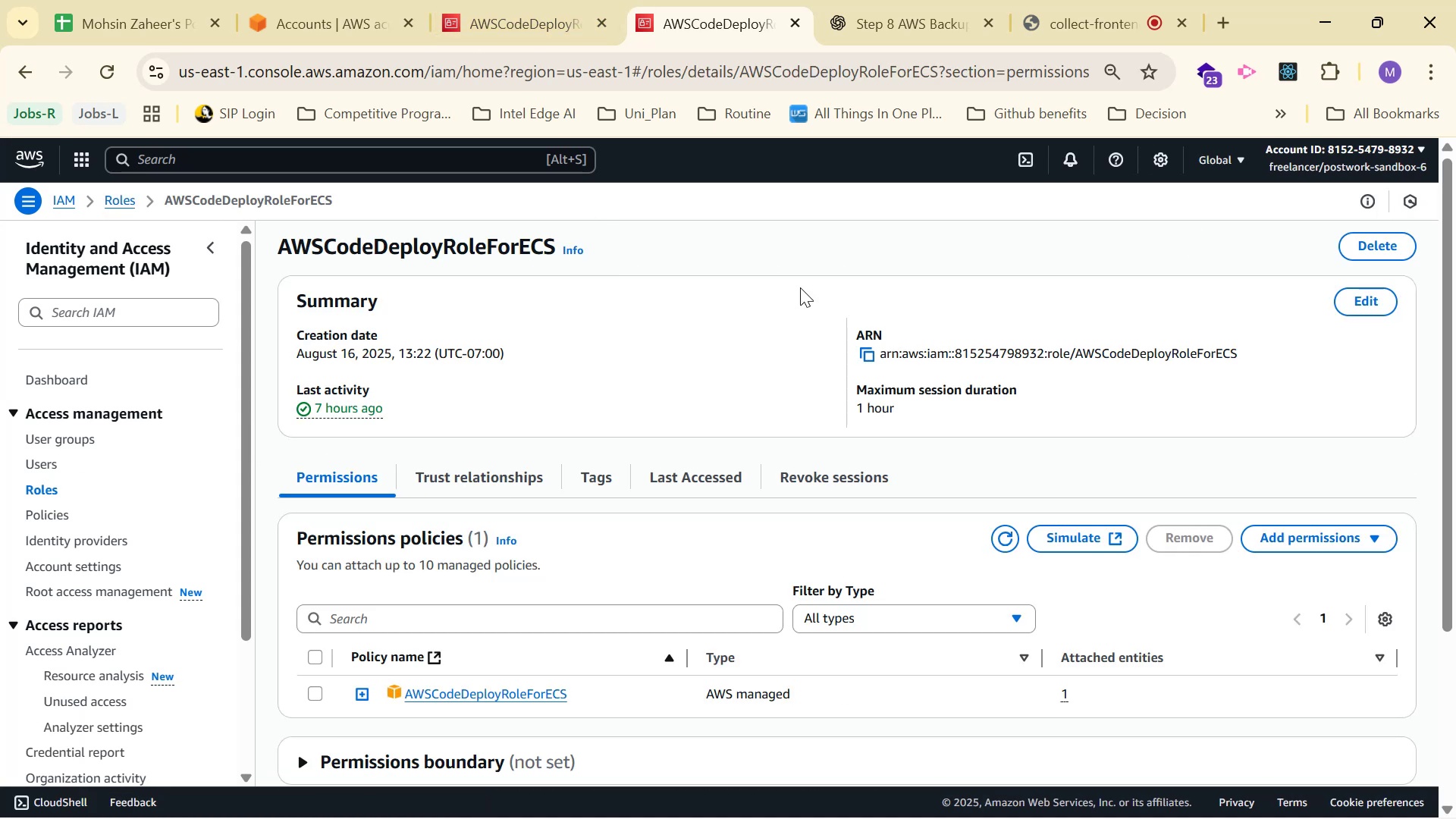 
left_click_drag(start_coordinate=[1078, 536], to_coordinate=[1094, 469])
 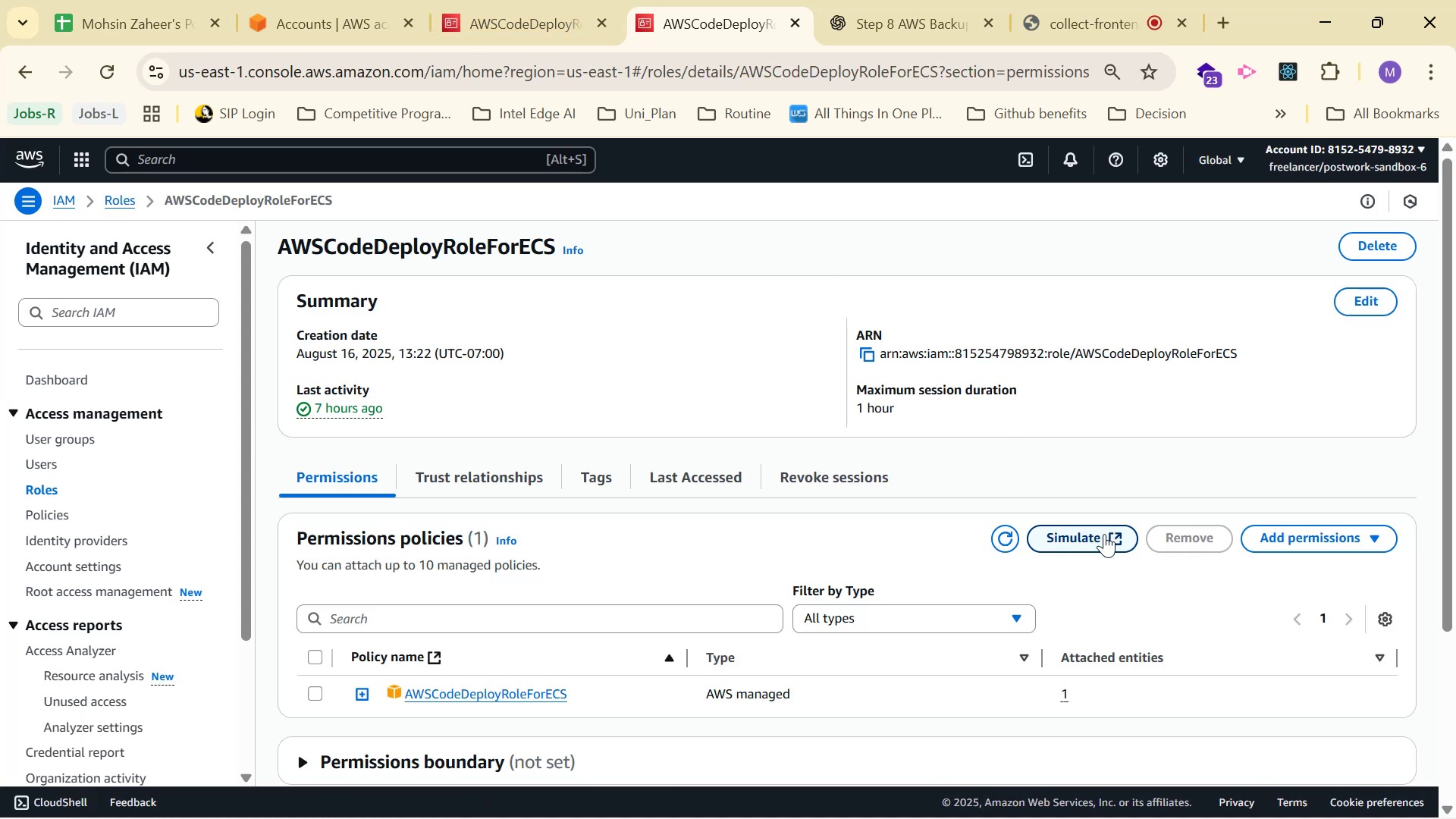 
left_click([1103, 537])
 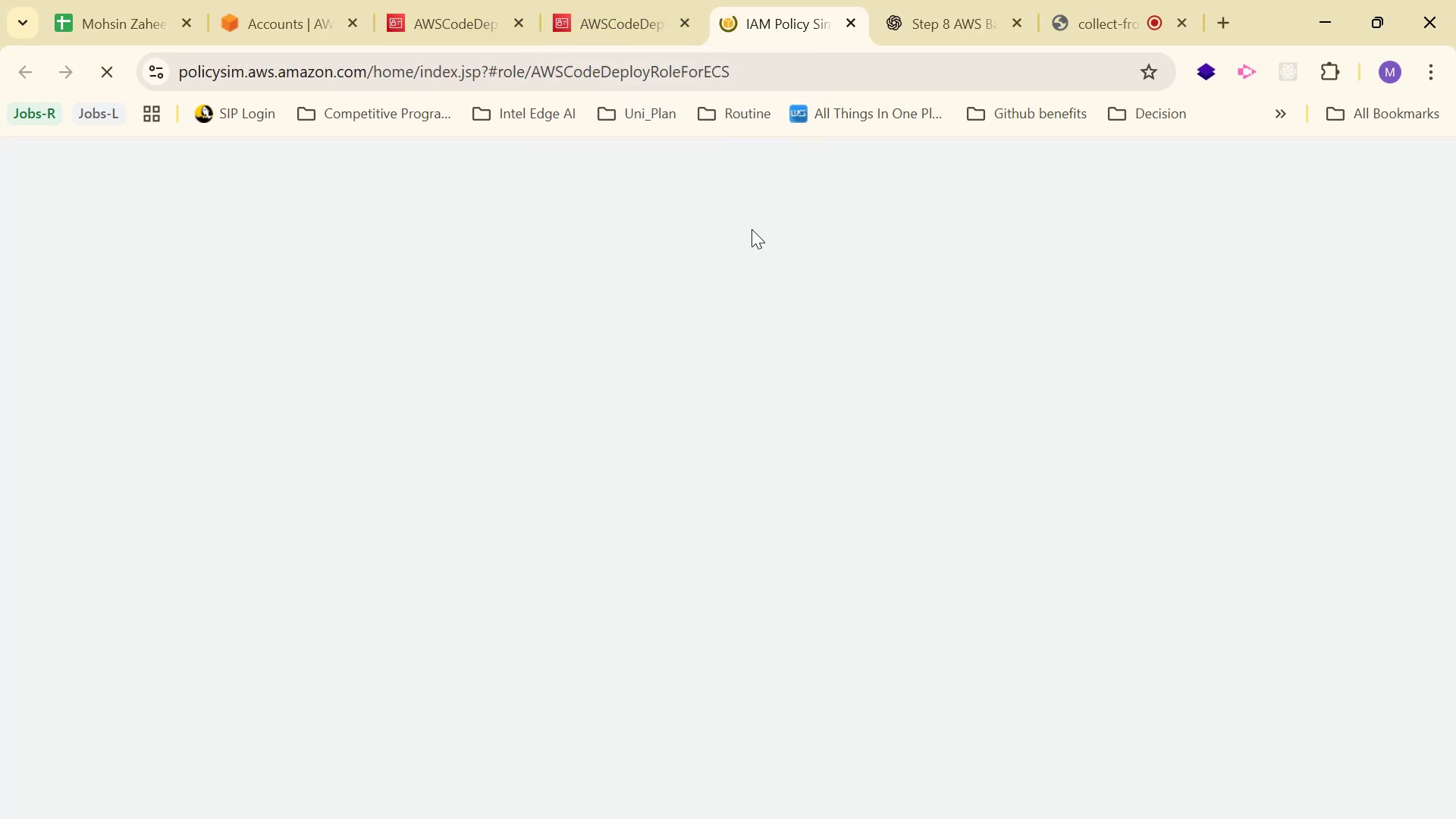 
wait(9.65)
 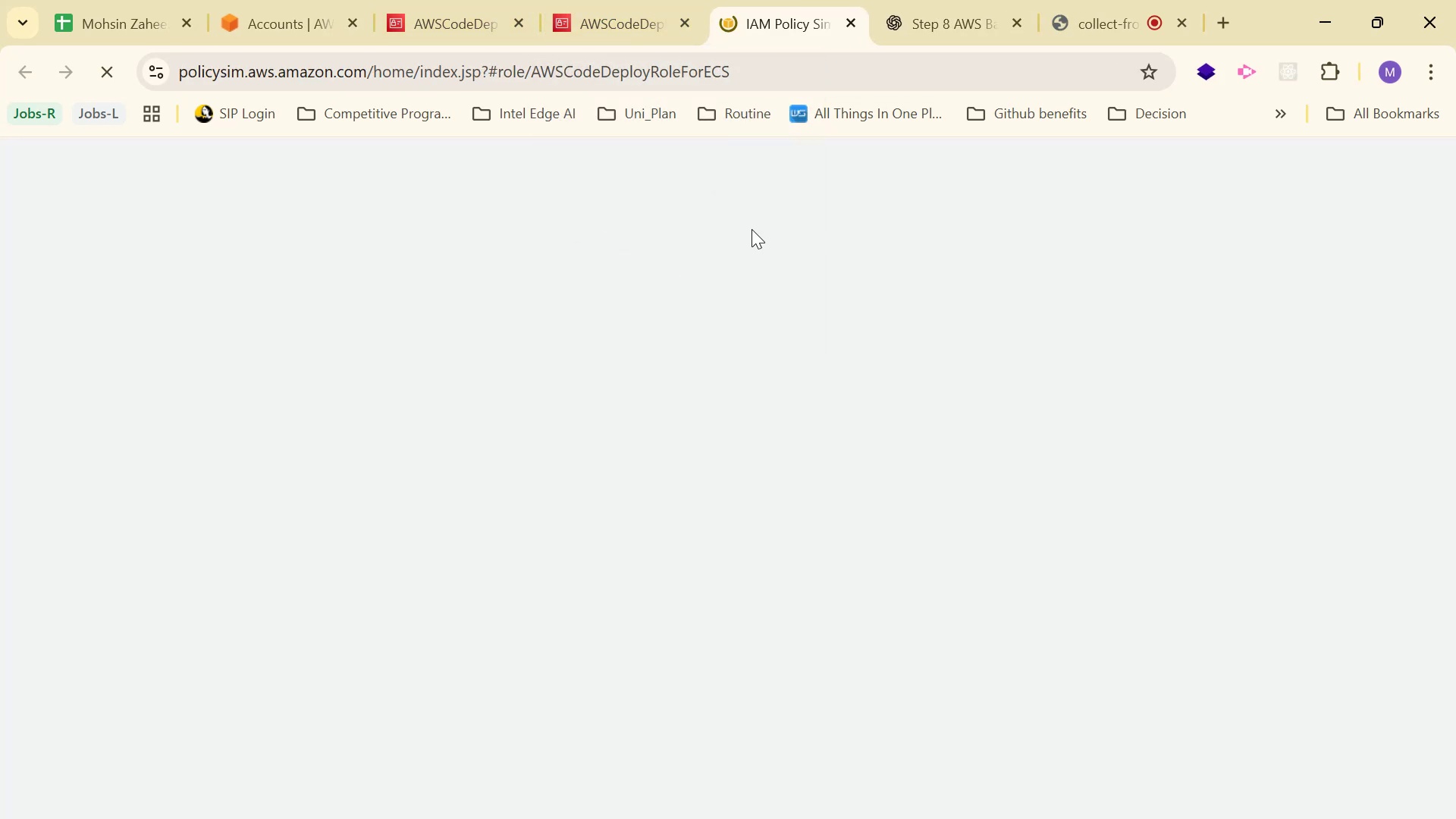 
left_click_drag(start_coordinate=[845, 24], to_coordinate=[874, 0])
 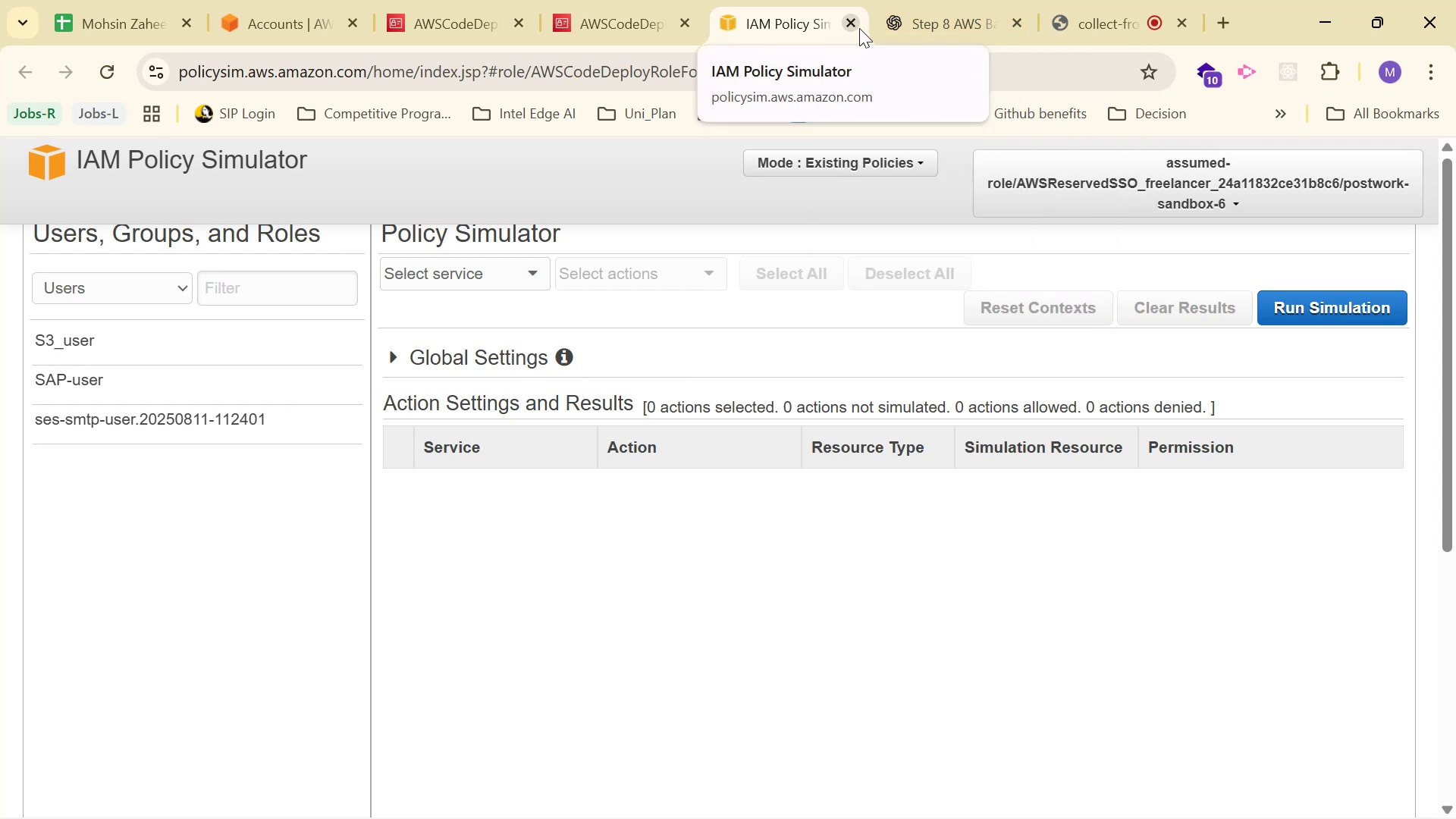 
left_click([858, 28])
 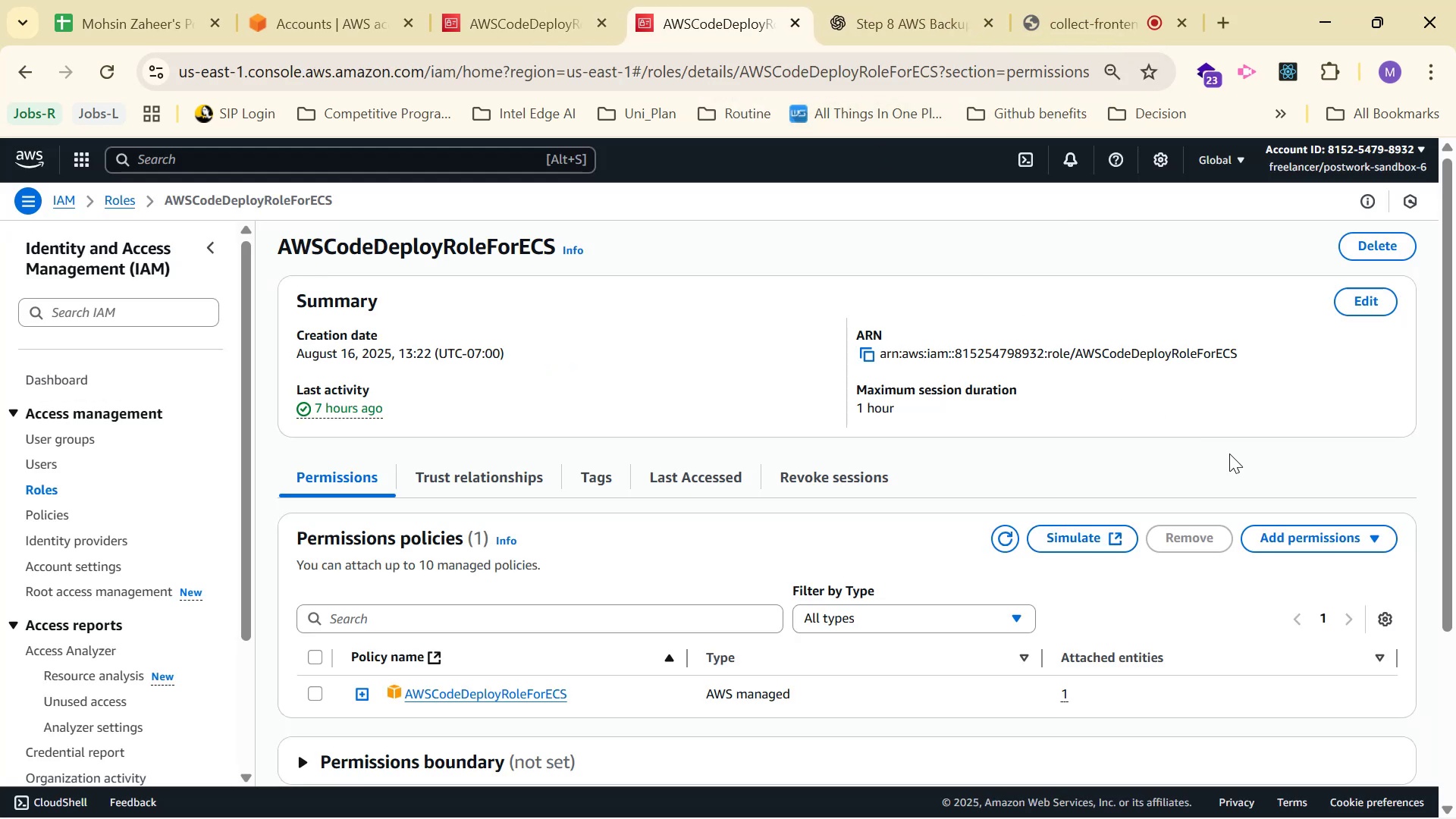 
scroll: coordinate [1346, 444], scroll_direction: down, amount: 1.0
 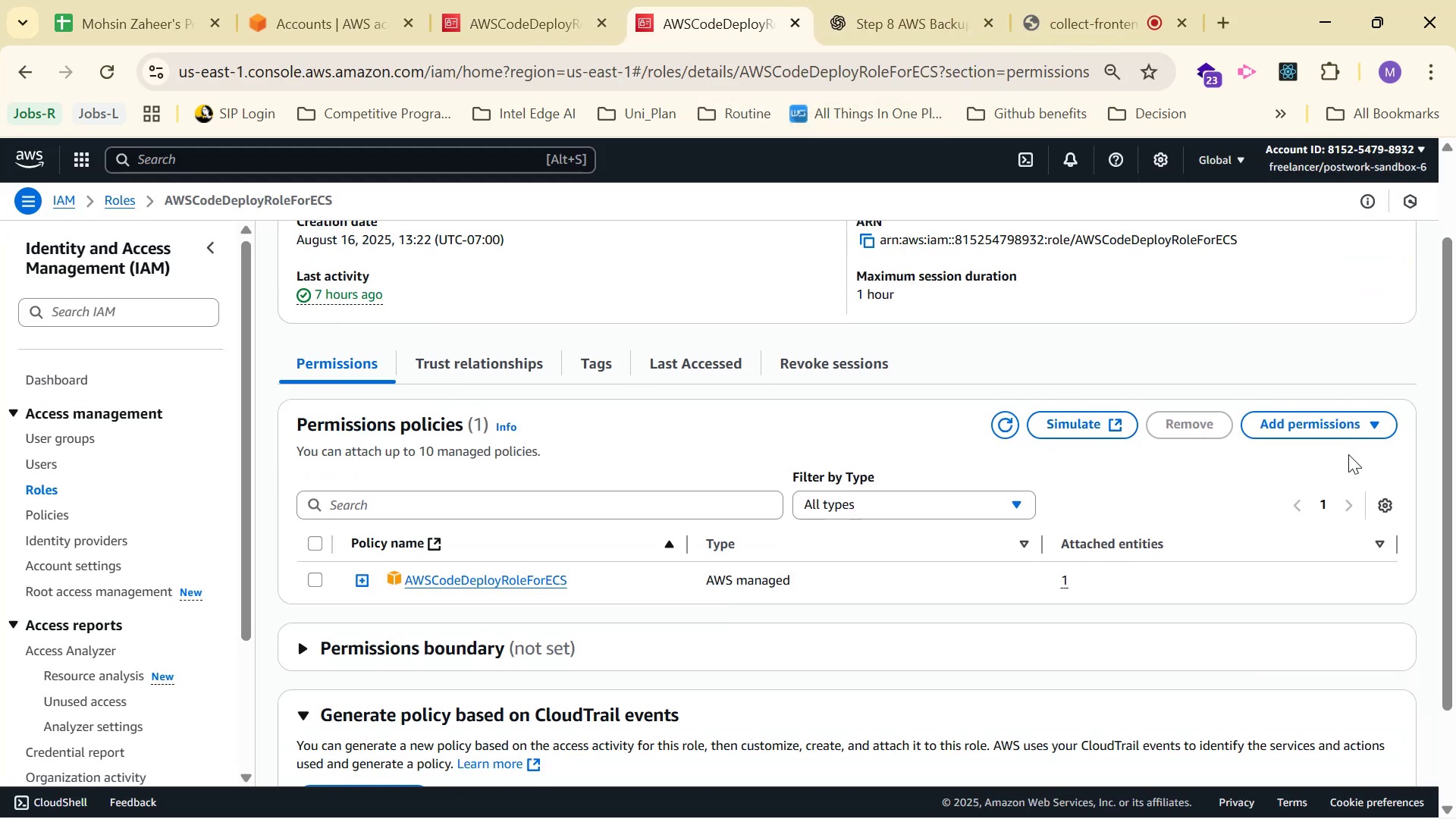 
mouse_move([1332, 444])
 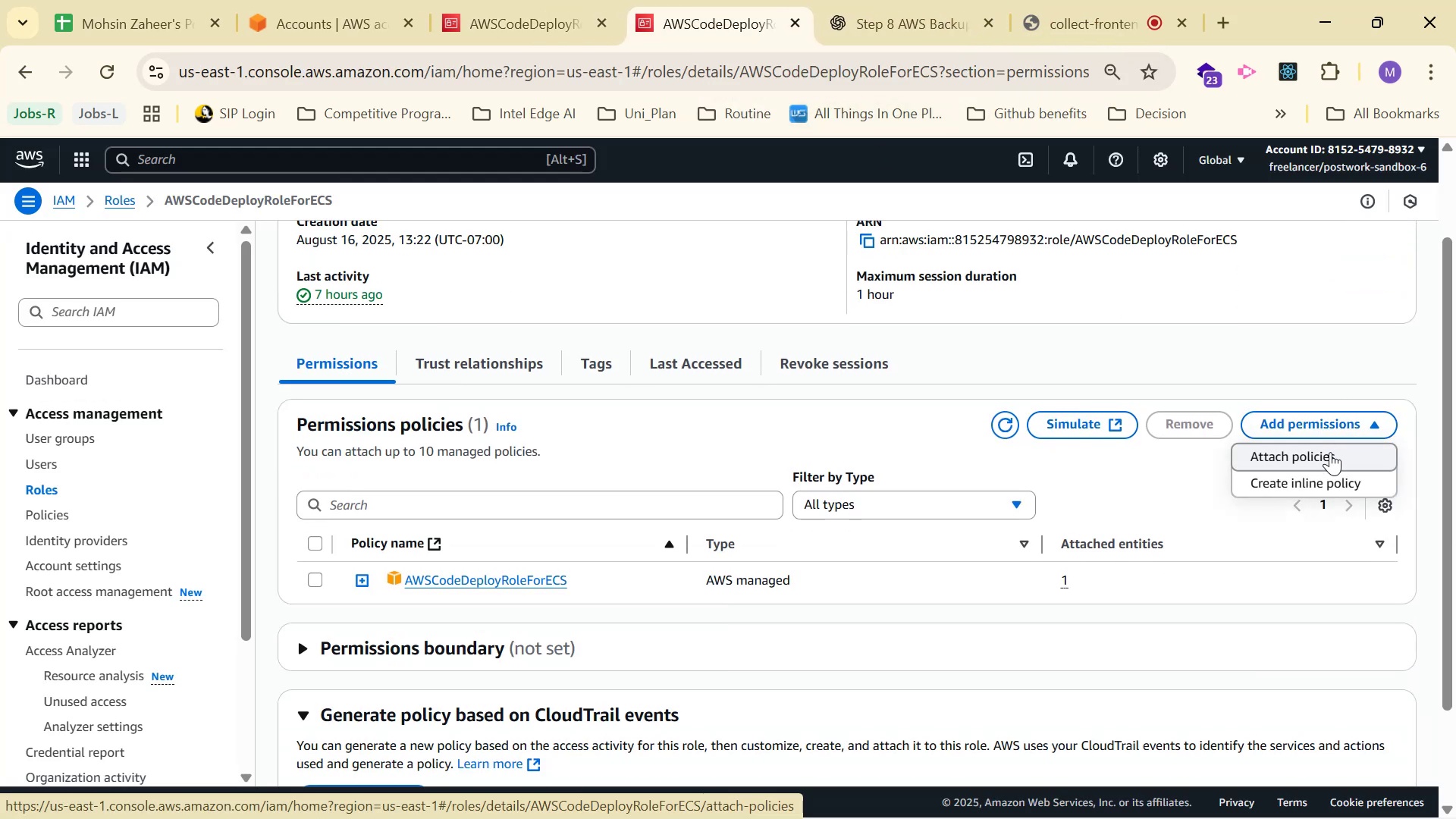 
left_click_drag(start_coordinate=[1330, 452], to_coordinate=[1331, 475])
 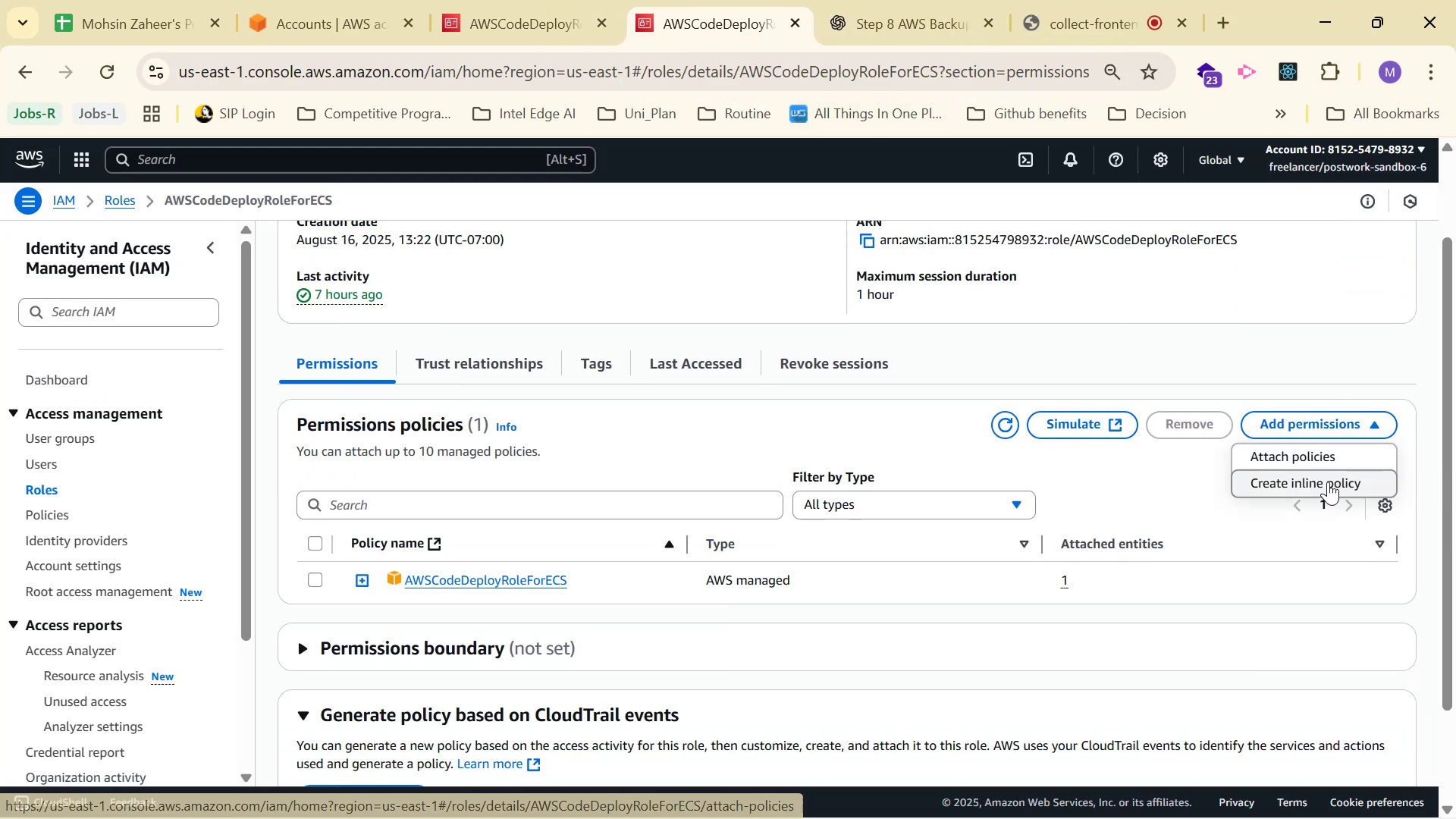 
left_click([1328, 482])
 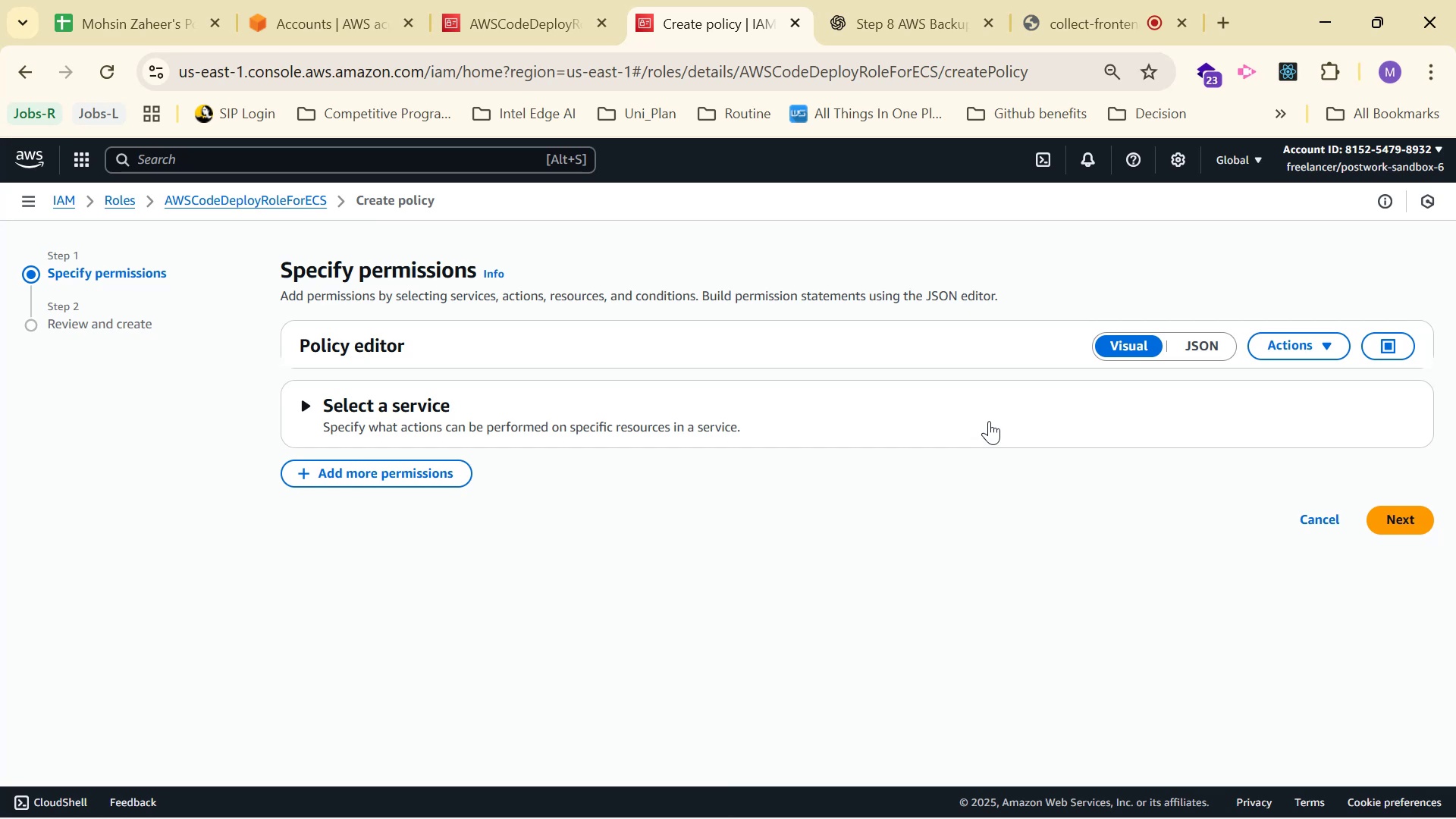 
left_click([648, 421])
 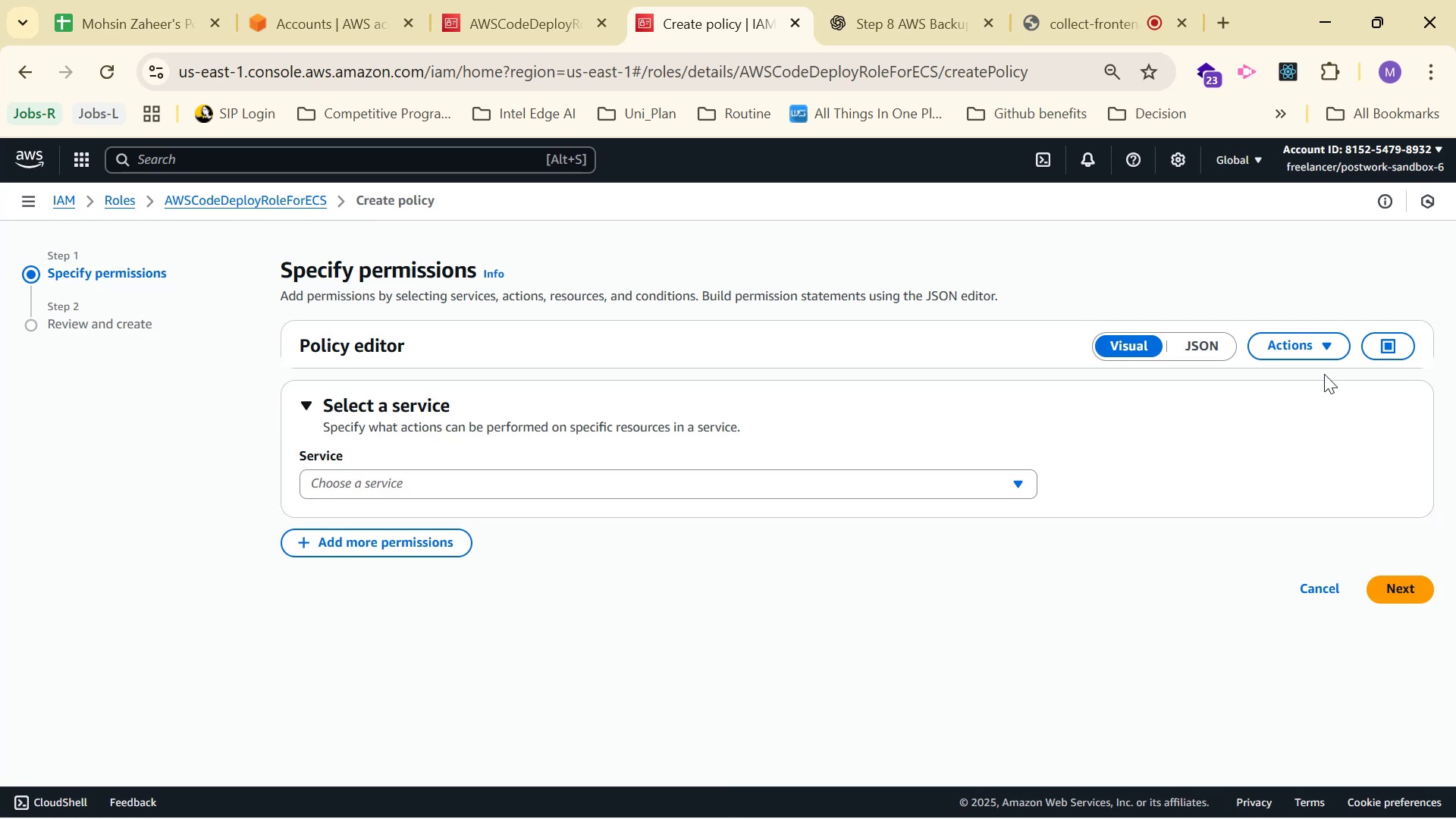 
left_click([1203, 340])
 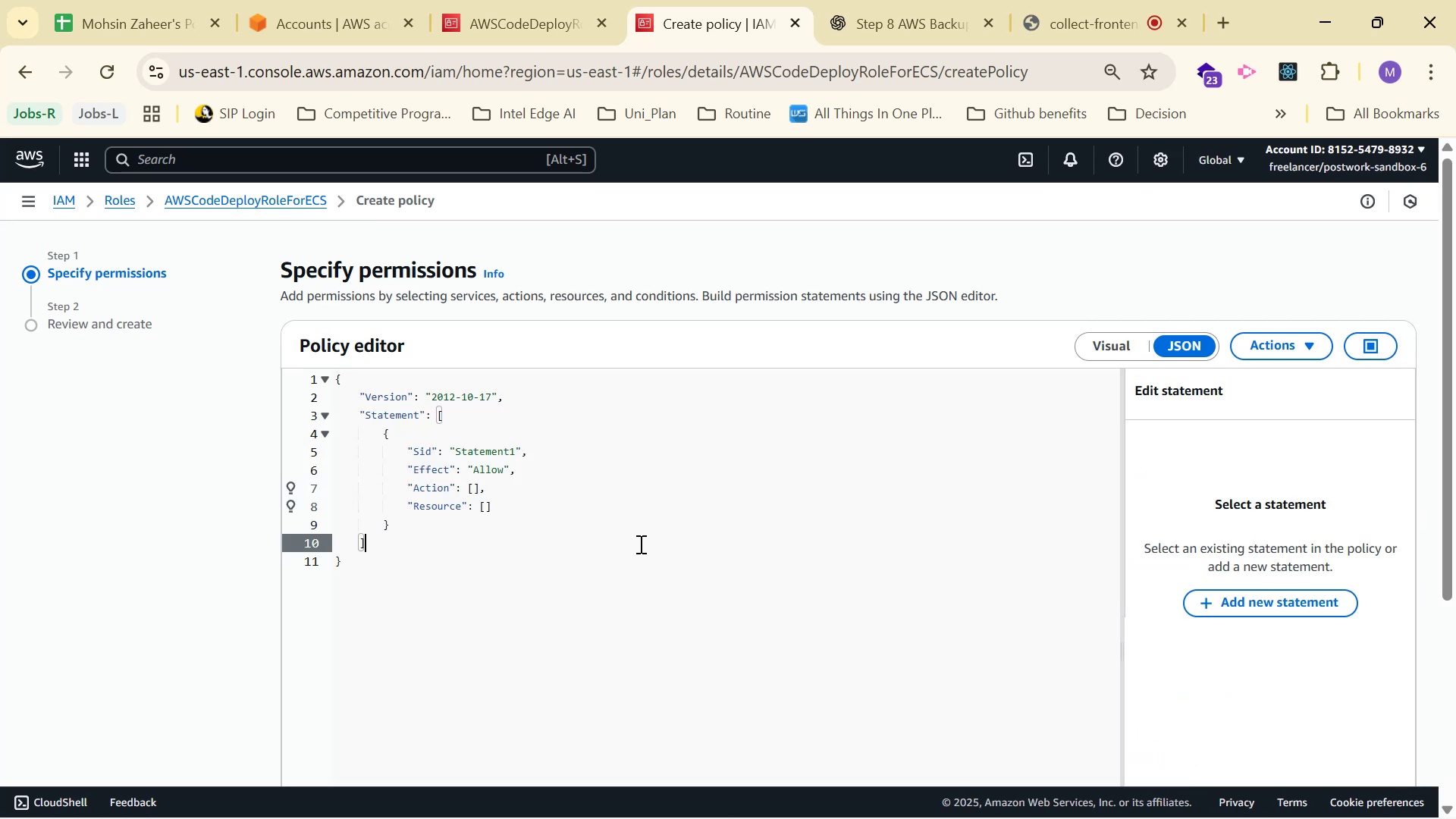 
key(Control+A)
 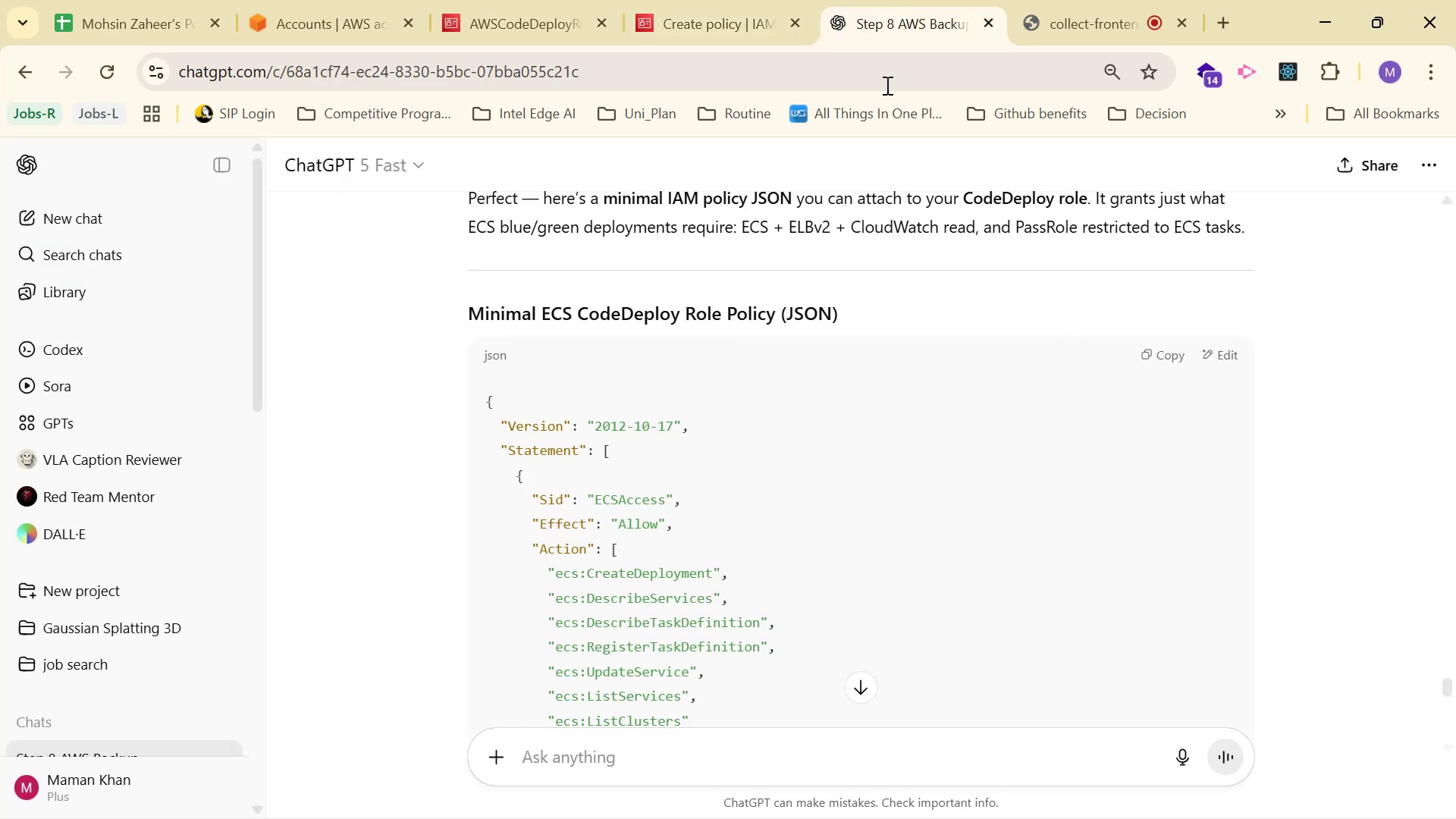 
left_click([1168, 356])
 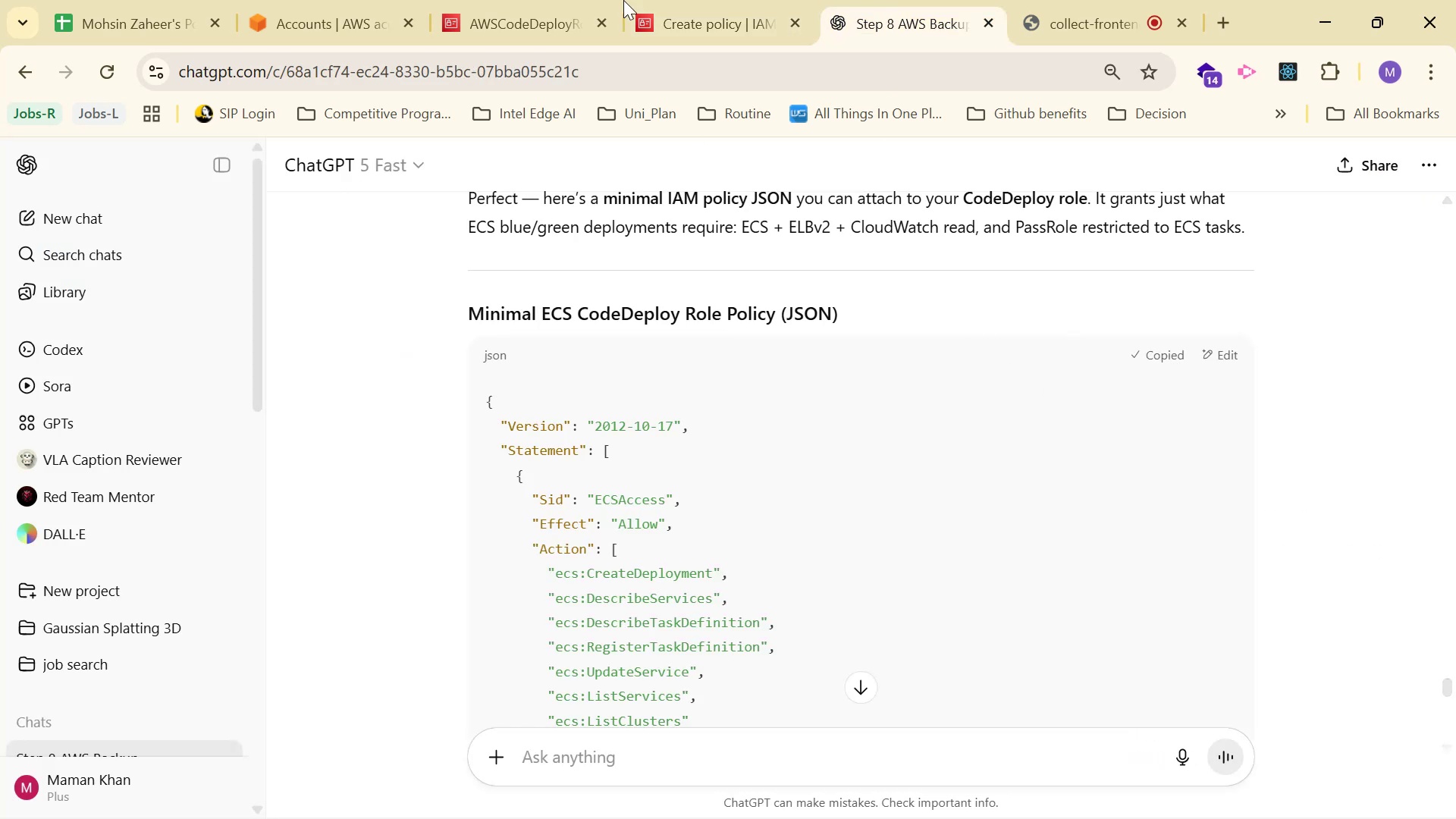 
left_click_drag(start_coordinate=[692, 0], to_coordinate=[695, 6])
 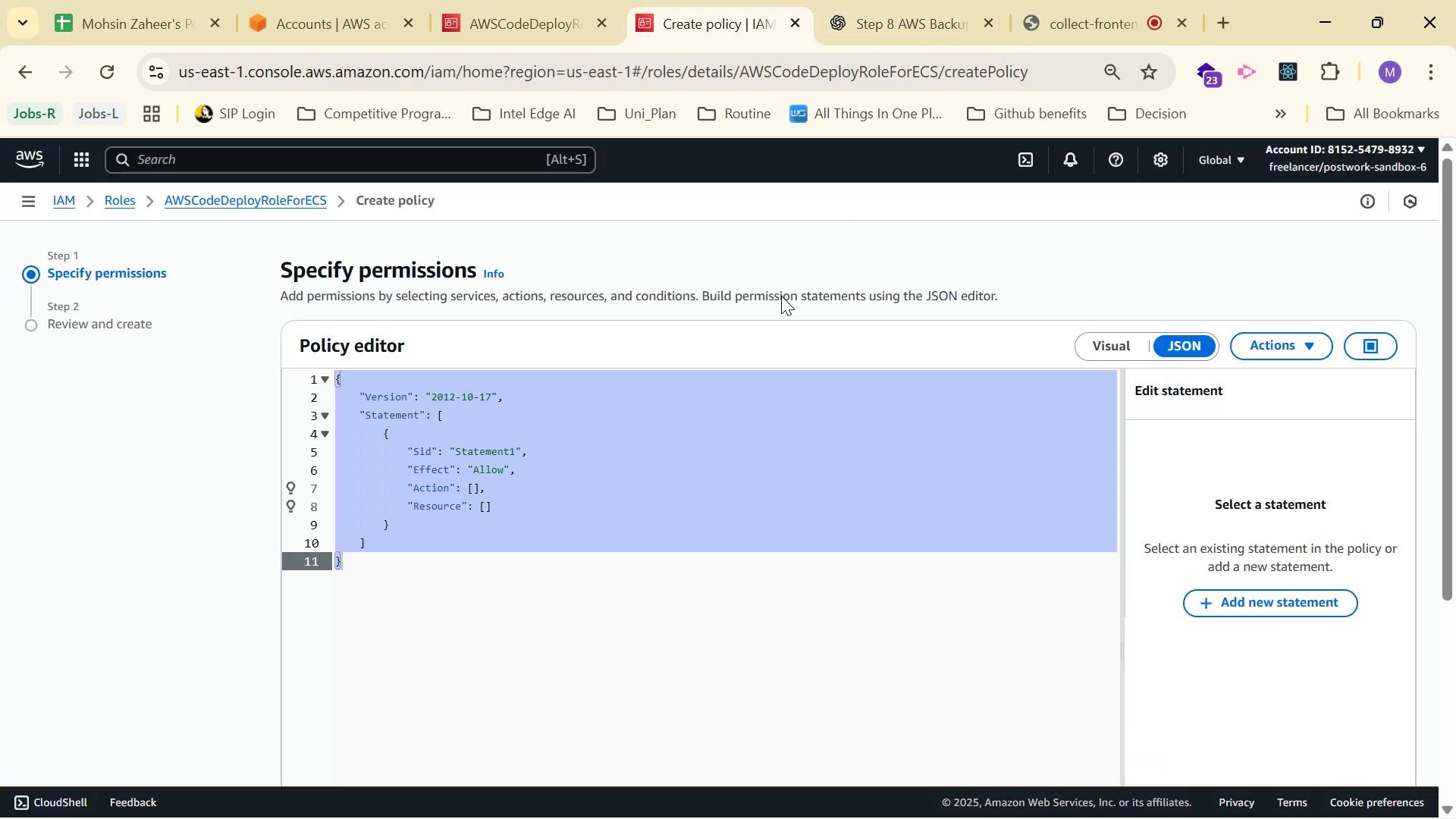 
key(Control+V)
 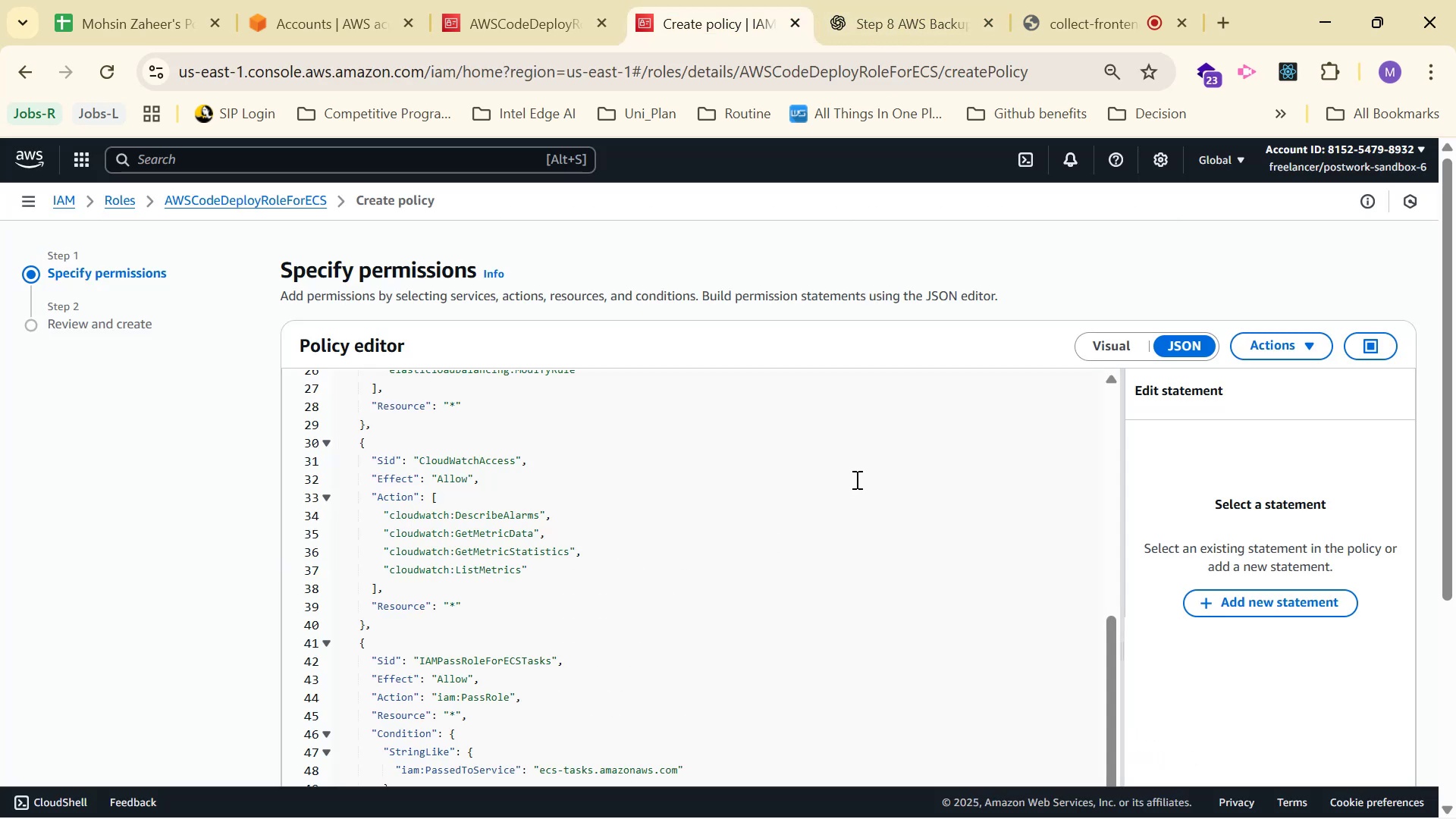 
scroll: coordinate [953, 446], scroll_direction: up, amount: 11.0
 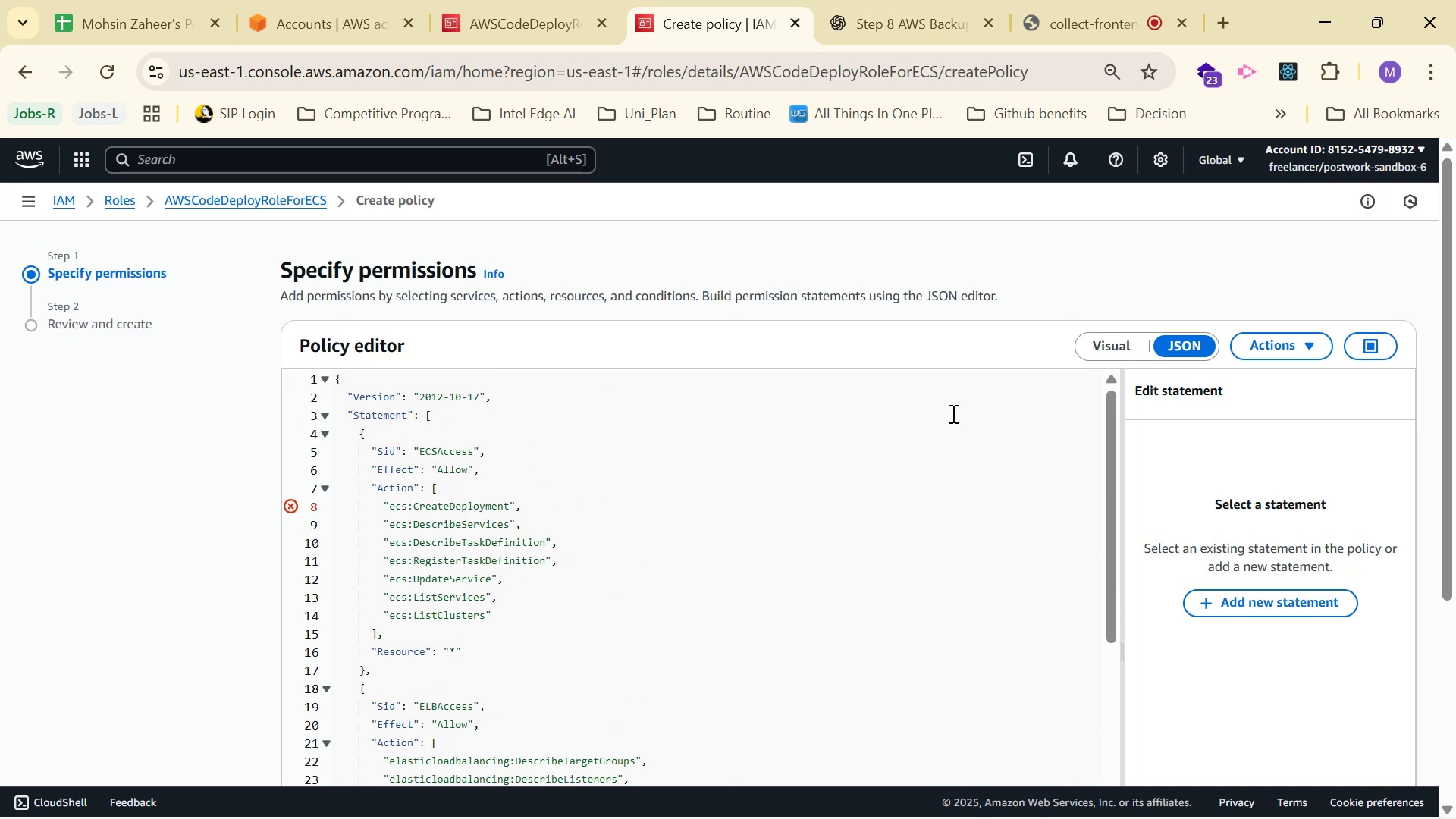 
scroll: coordinate [952, 404], scroll_direction: down, amount: 12.0
 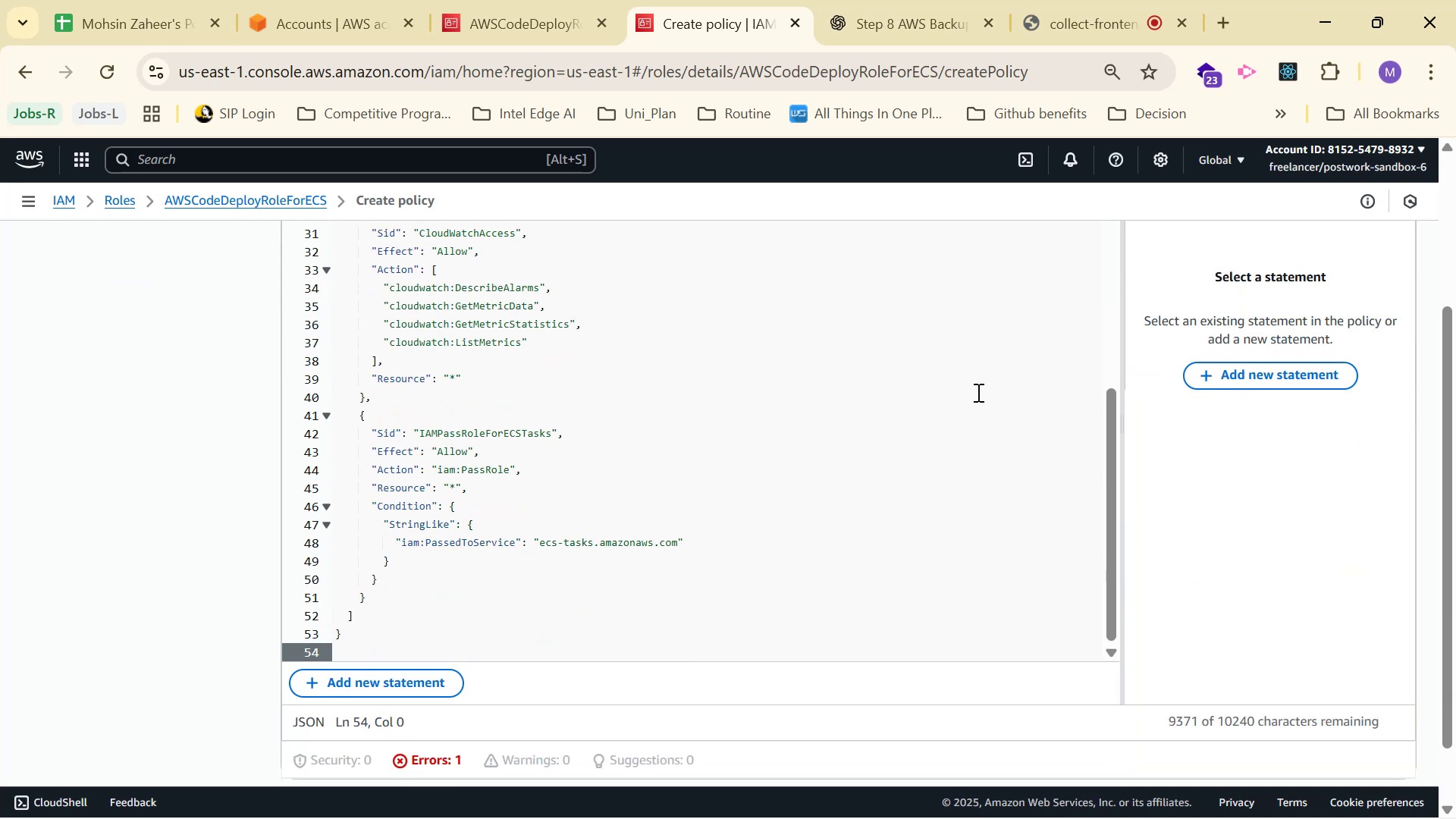 
scroll: coordinate [636, 347], scroll_direction: up, amount: 12.0
 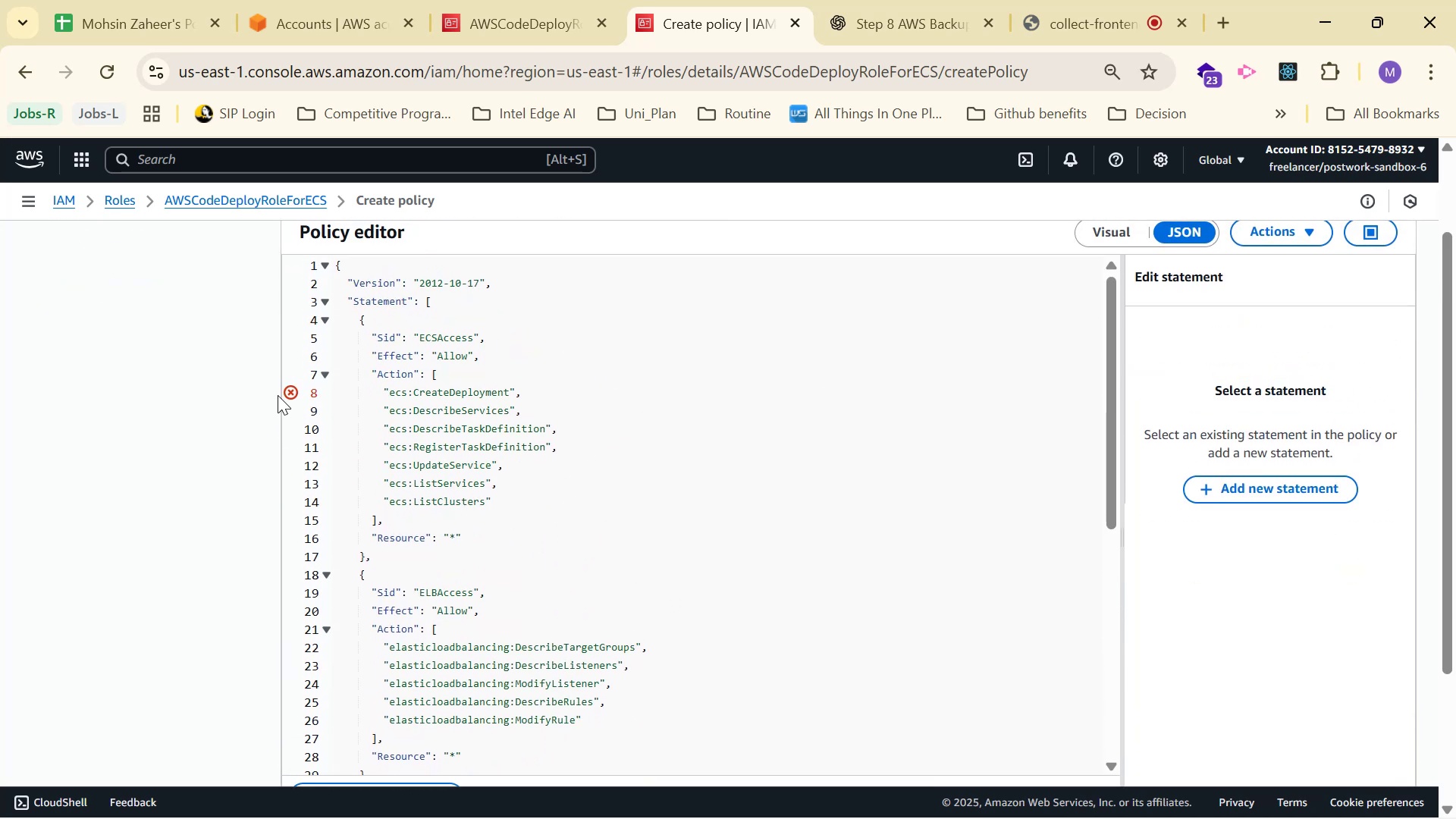 
left_click([284, 390])
 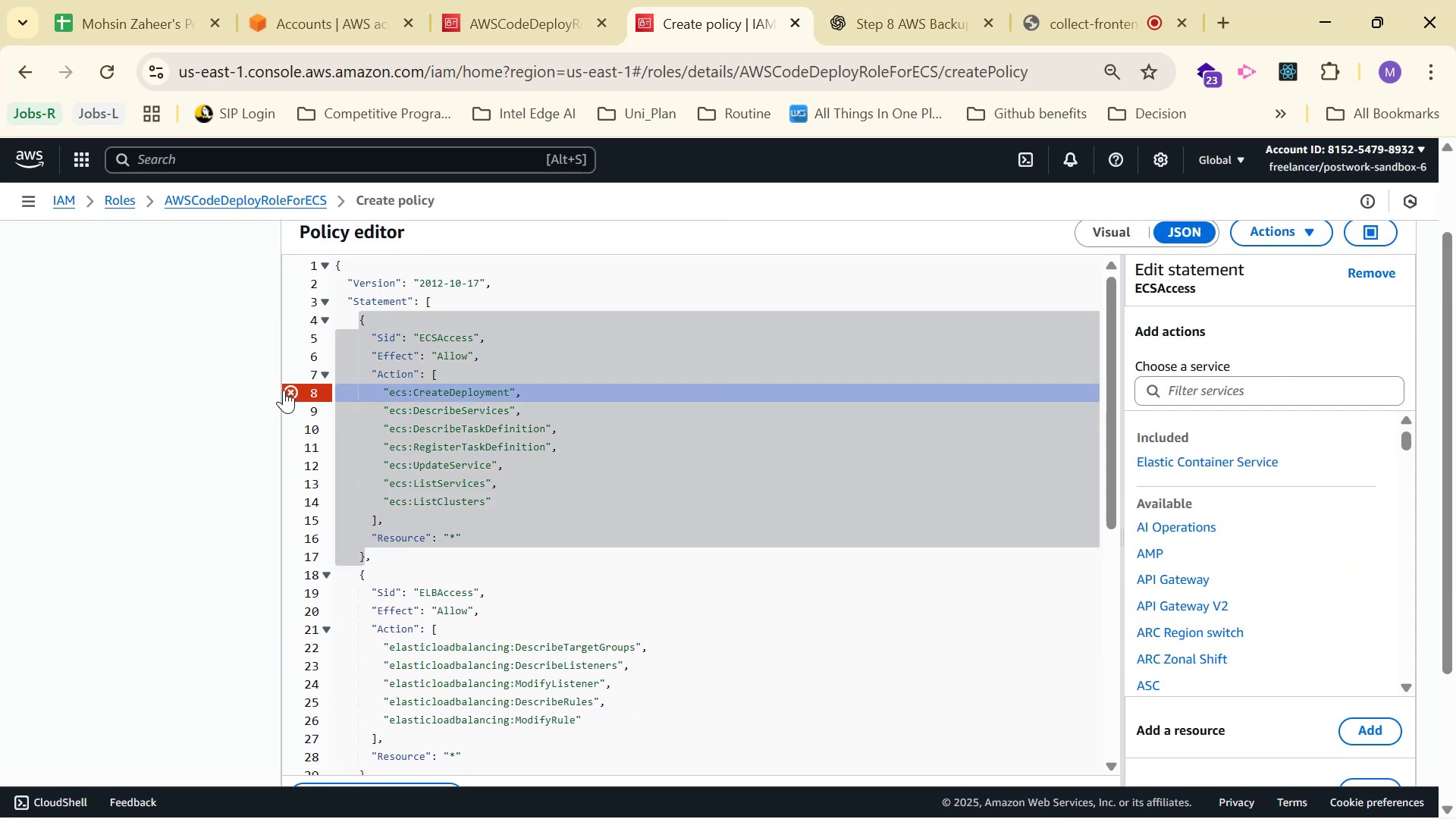 
left_click([284, 390])
 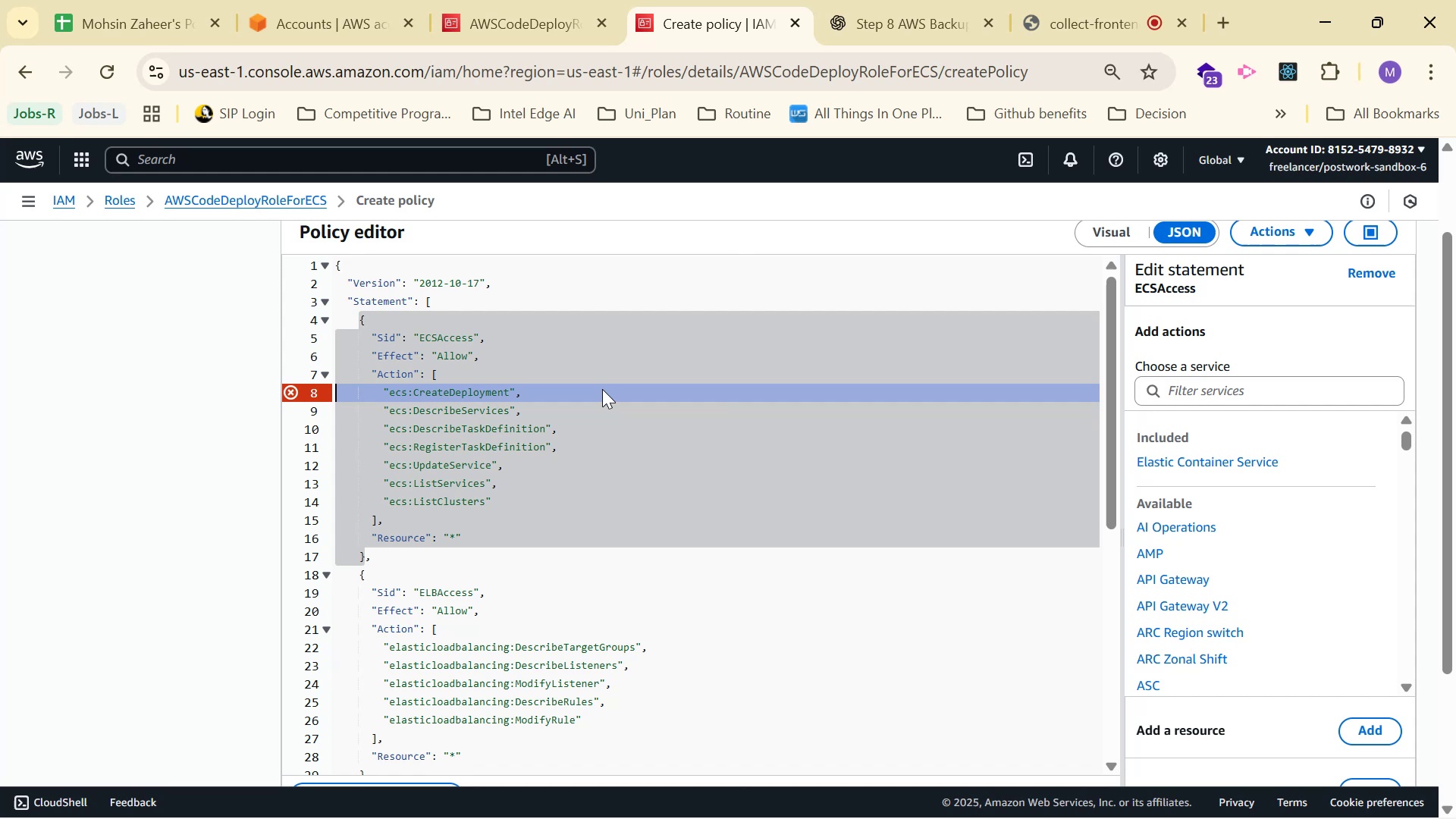 
left_click([626, 388])
 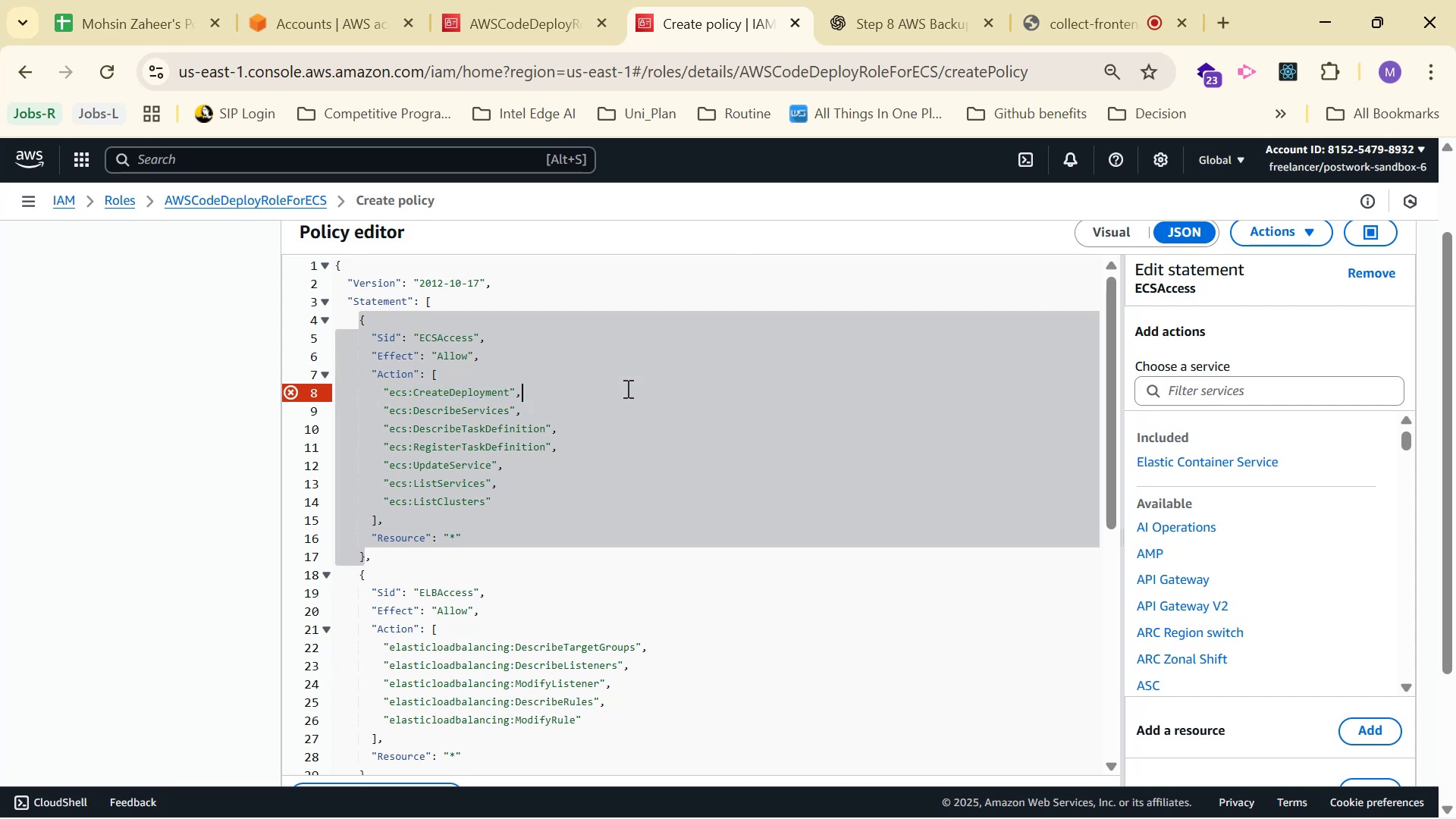 
left_click([626, 388])
 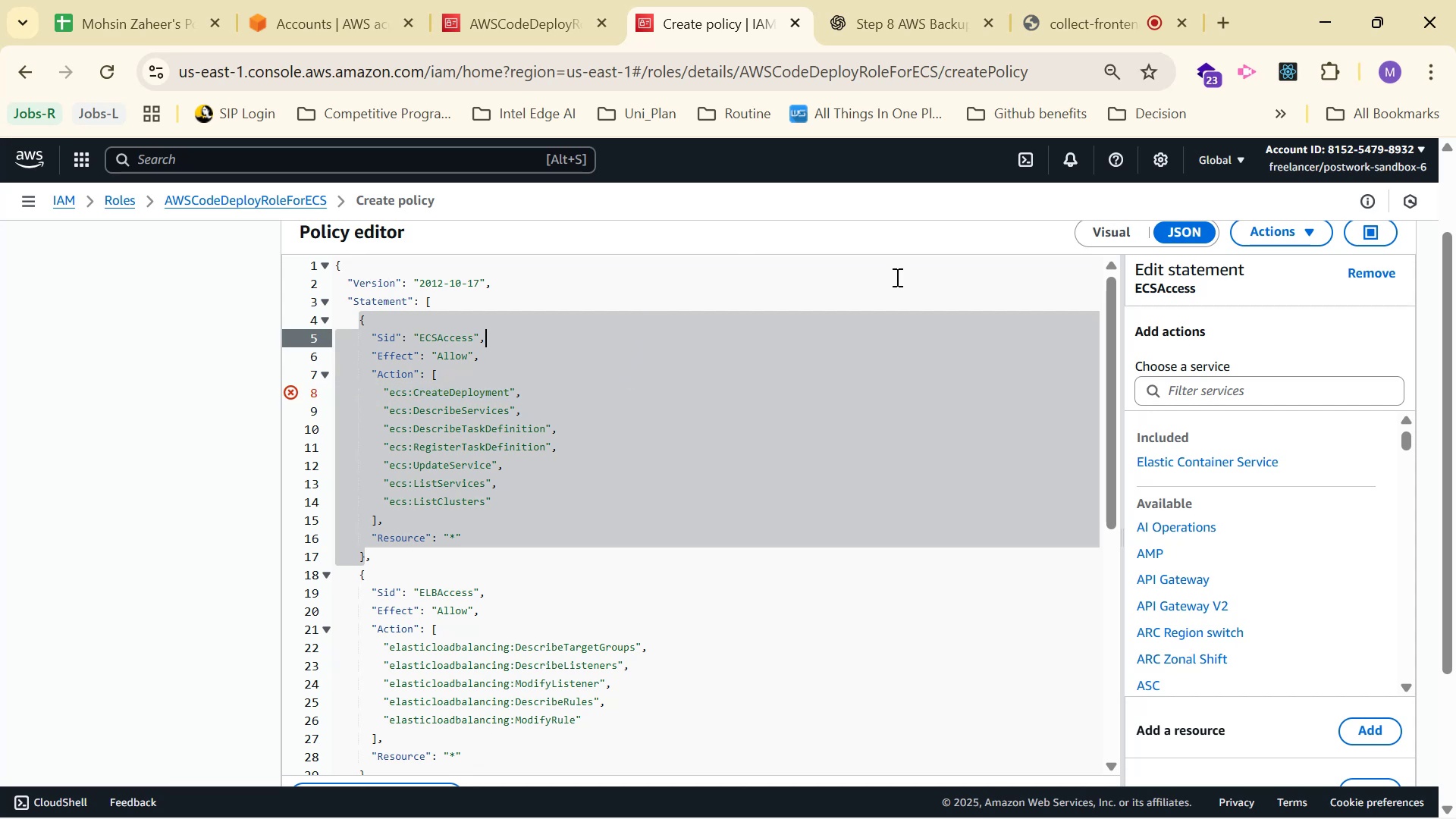 
left_click([1093, 237])
 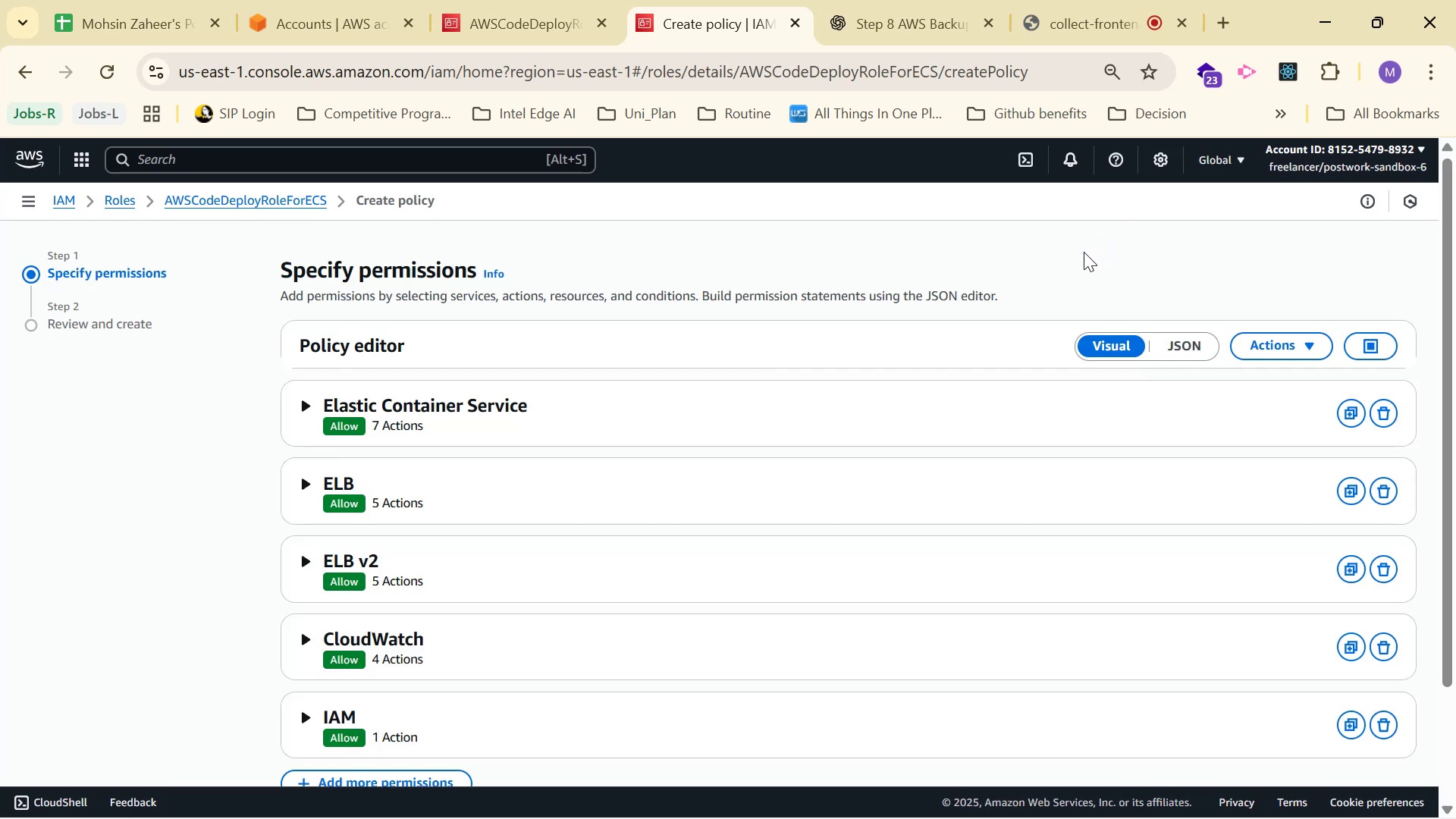 
scroll: coordinate [917, 366], scroll_direction: down, amount: 3.0
 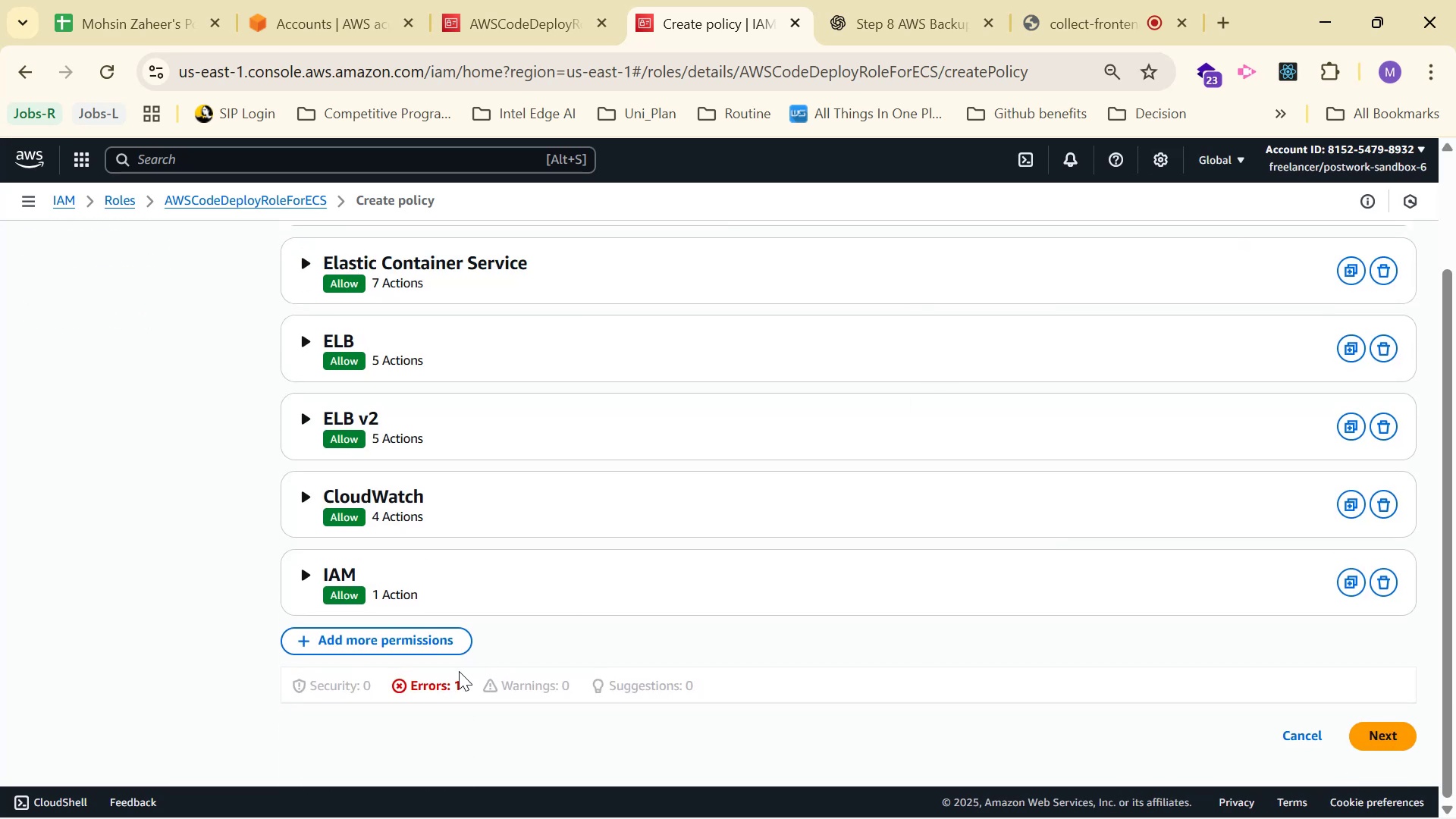 
left_click([431, 686])
 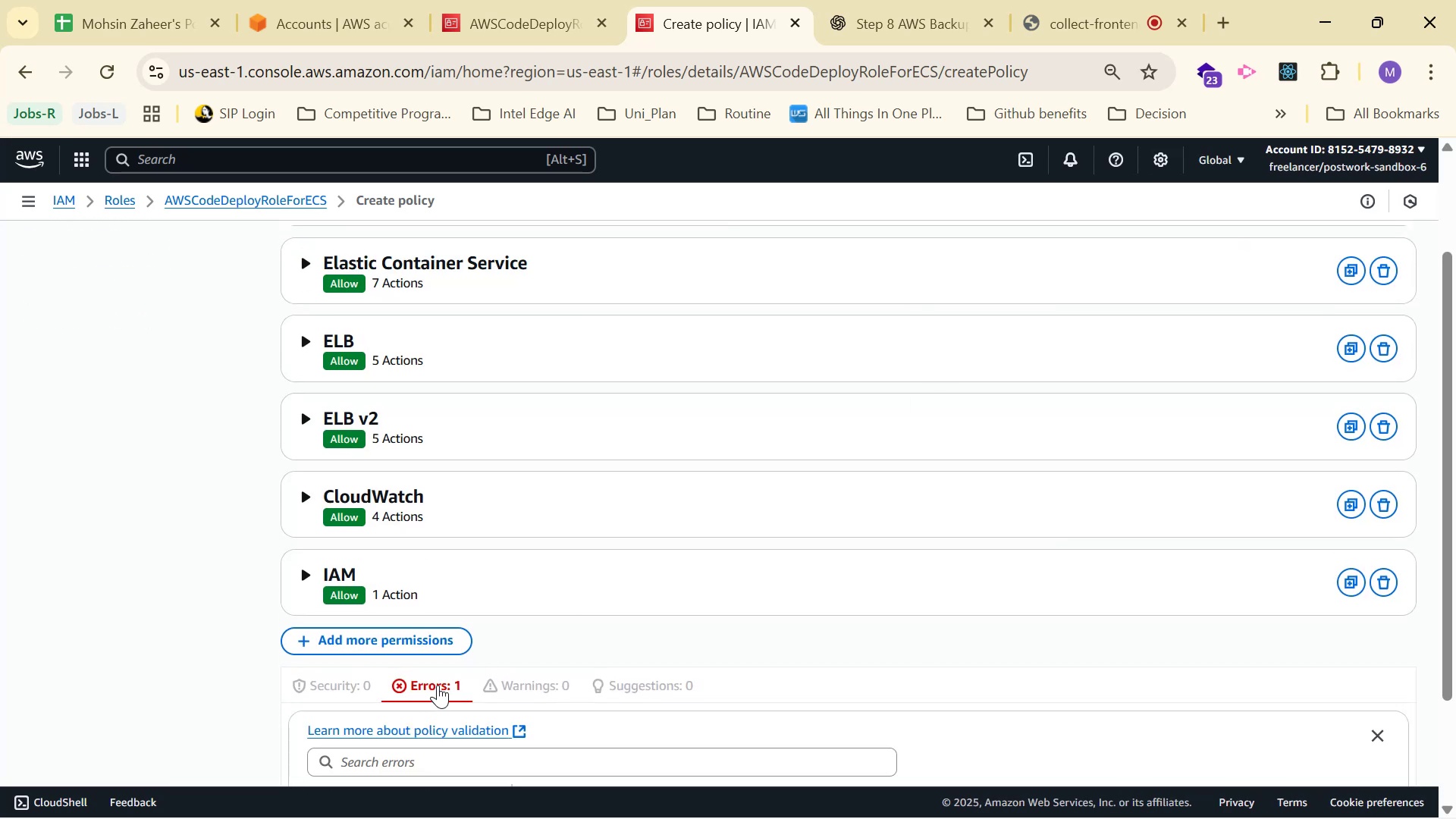 
scroll: coordinate [503, 677], scroll_direction: down, amount: 3.0
 